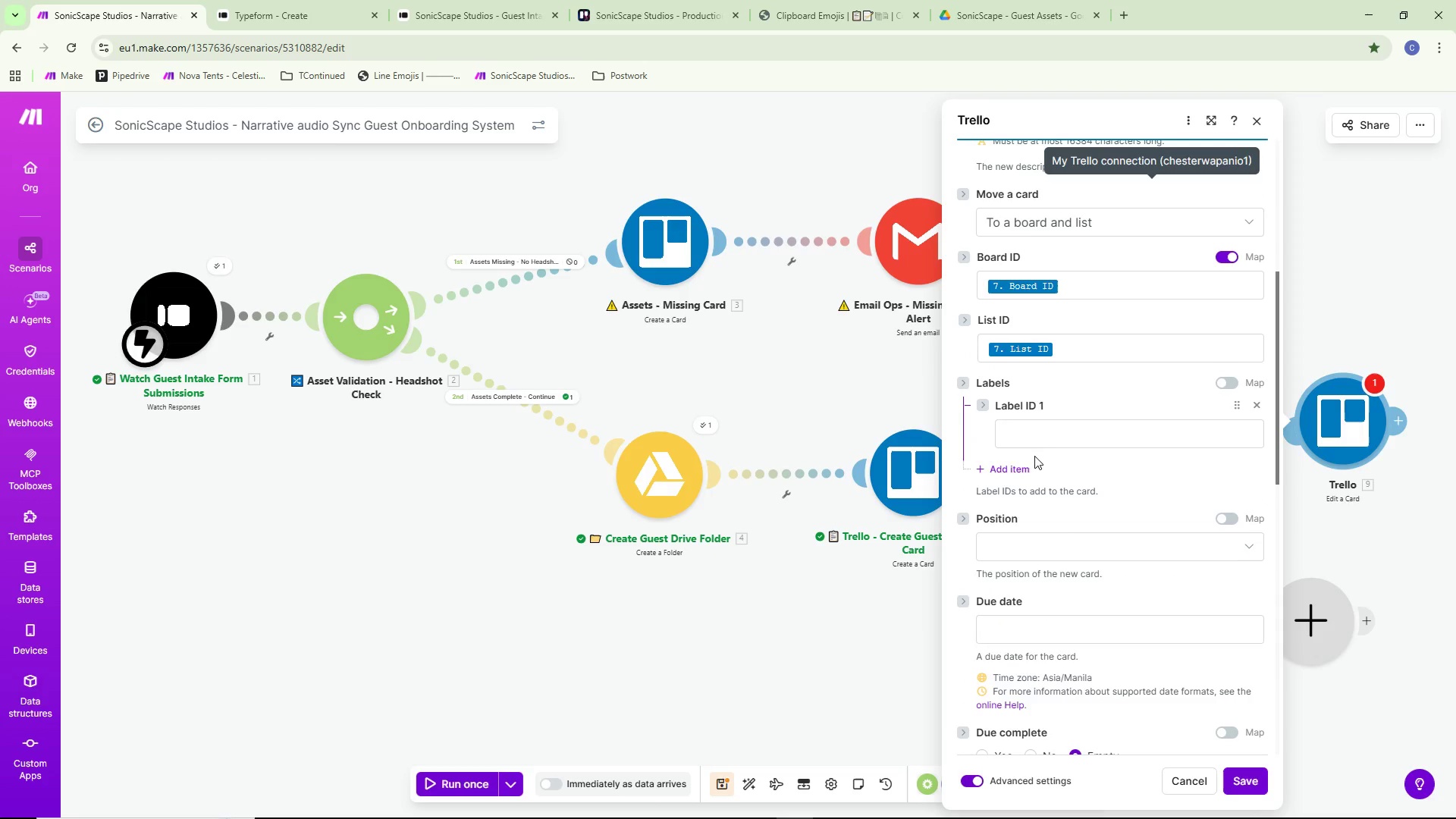 
left_click([1037, 435])
 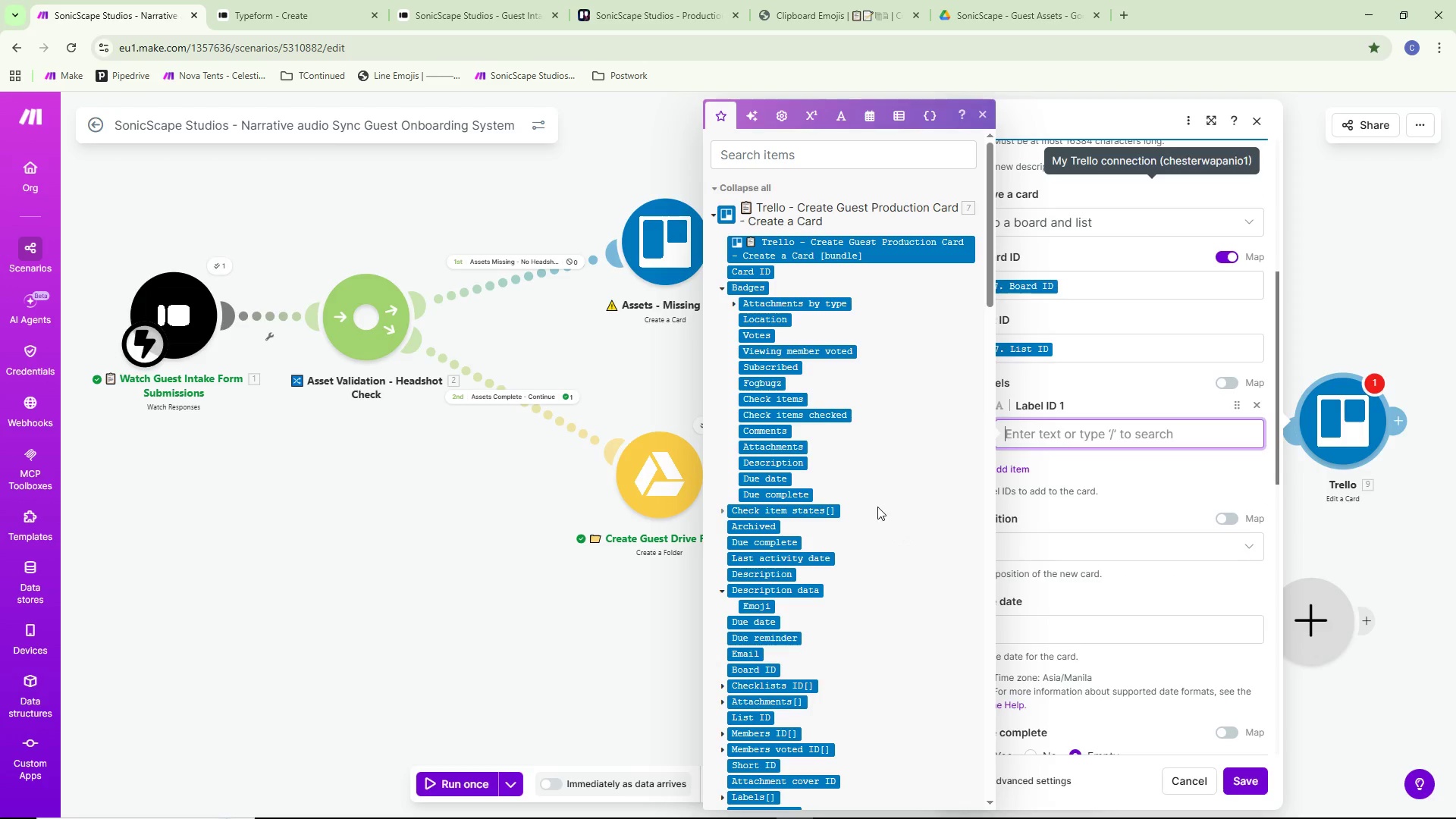 
scroll: coordinate [833, 527], scroll_direction: down, amount: 2.0
 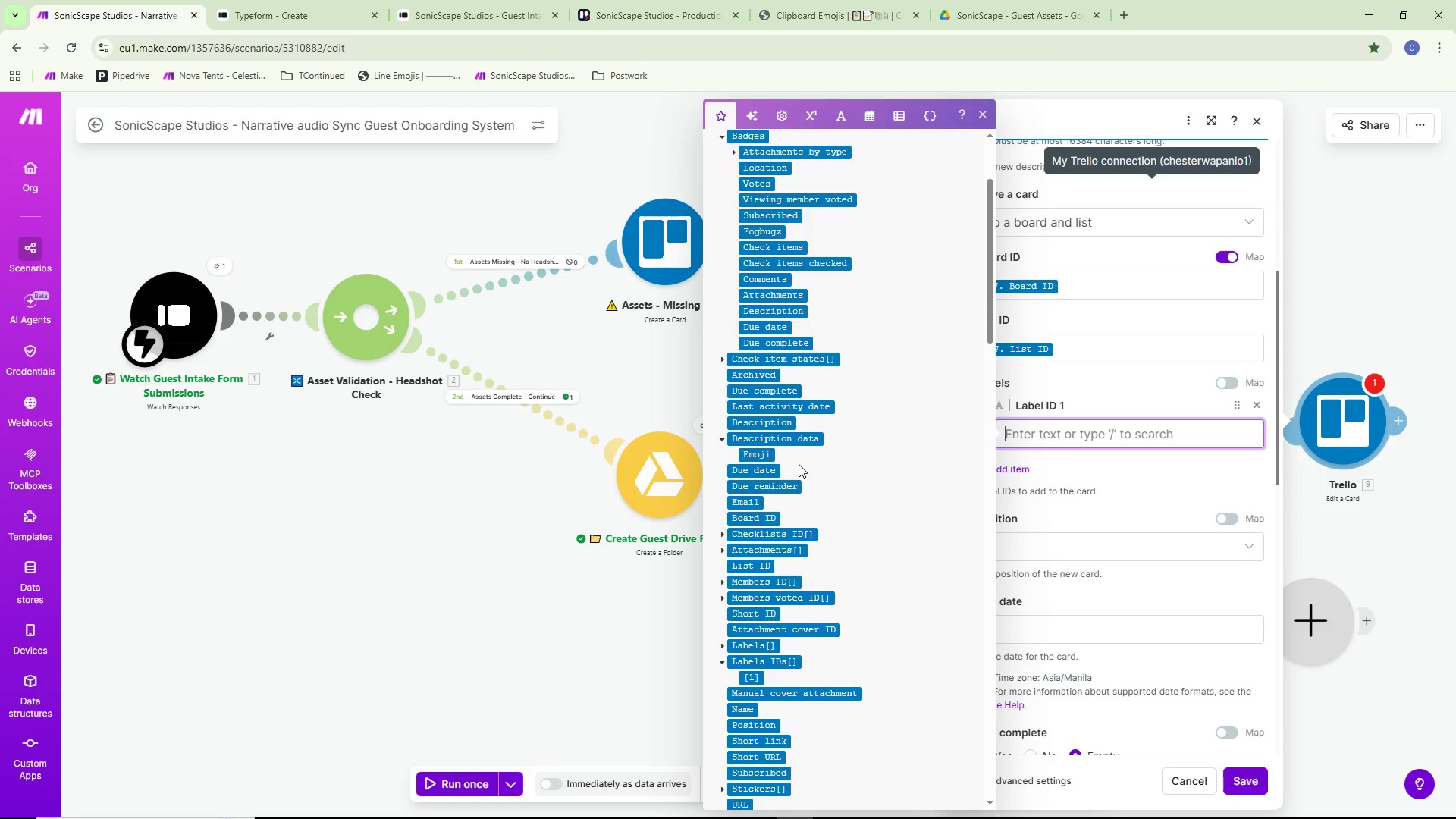 
mouse_move([780, 496])
 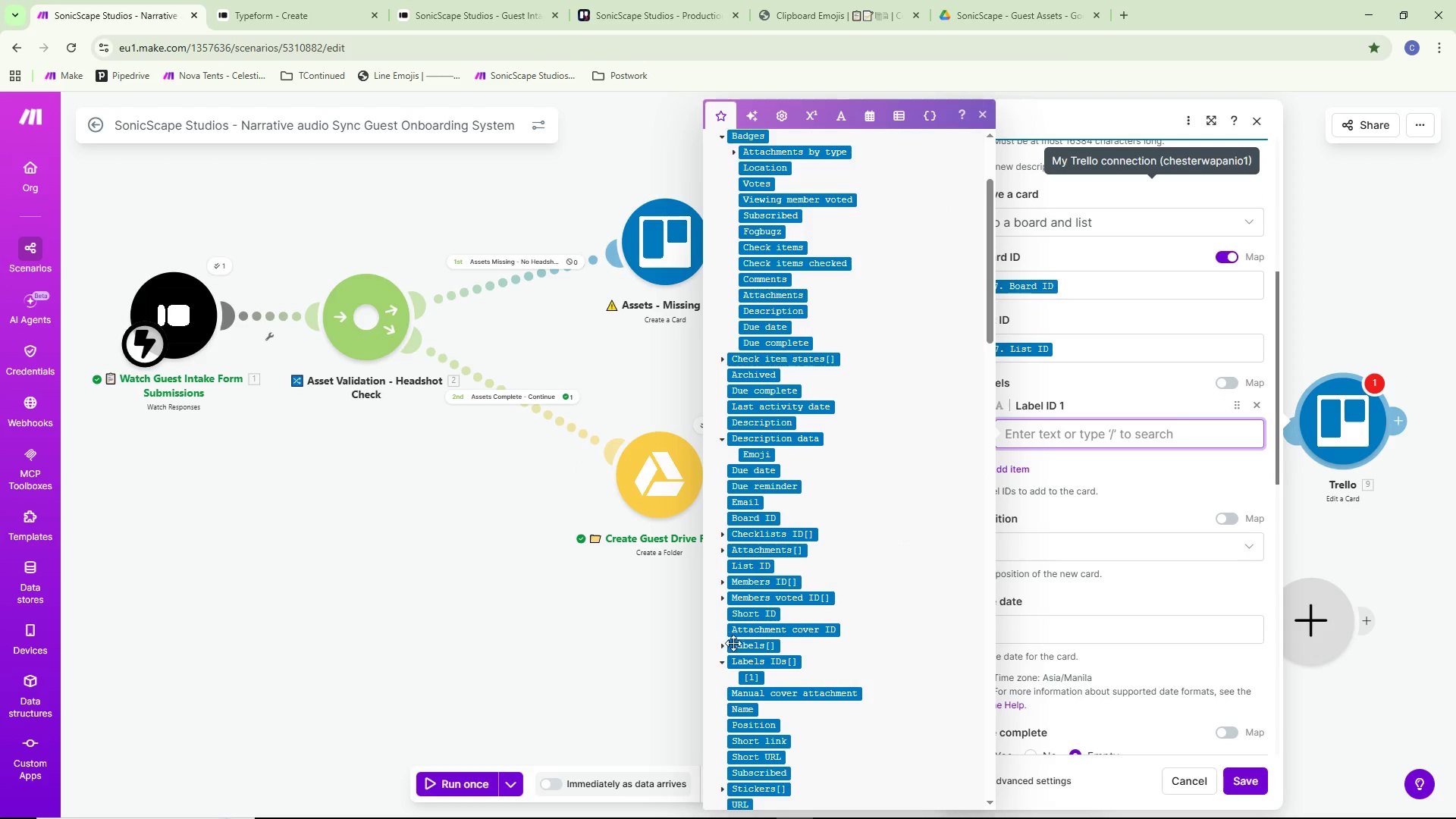 
scroll: coordinate [766, 685], scroll_direction: down, amount: 1.0
 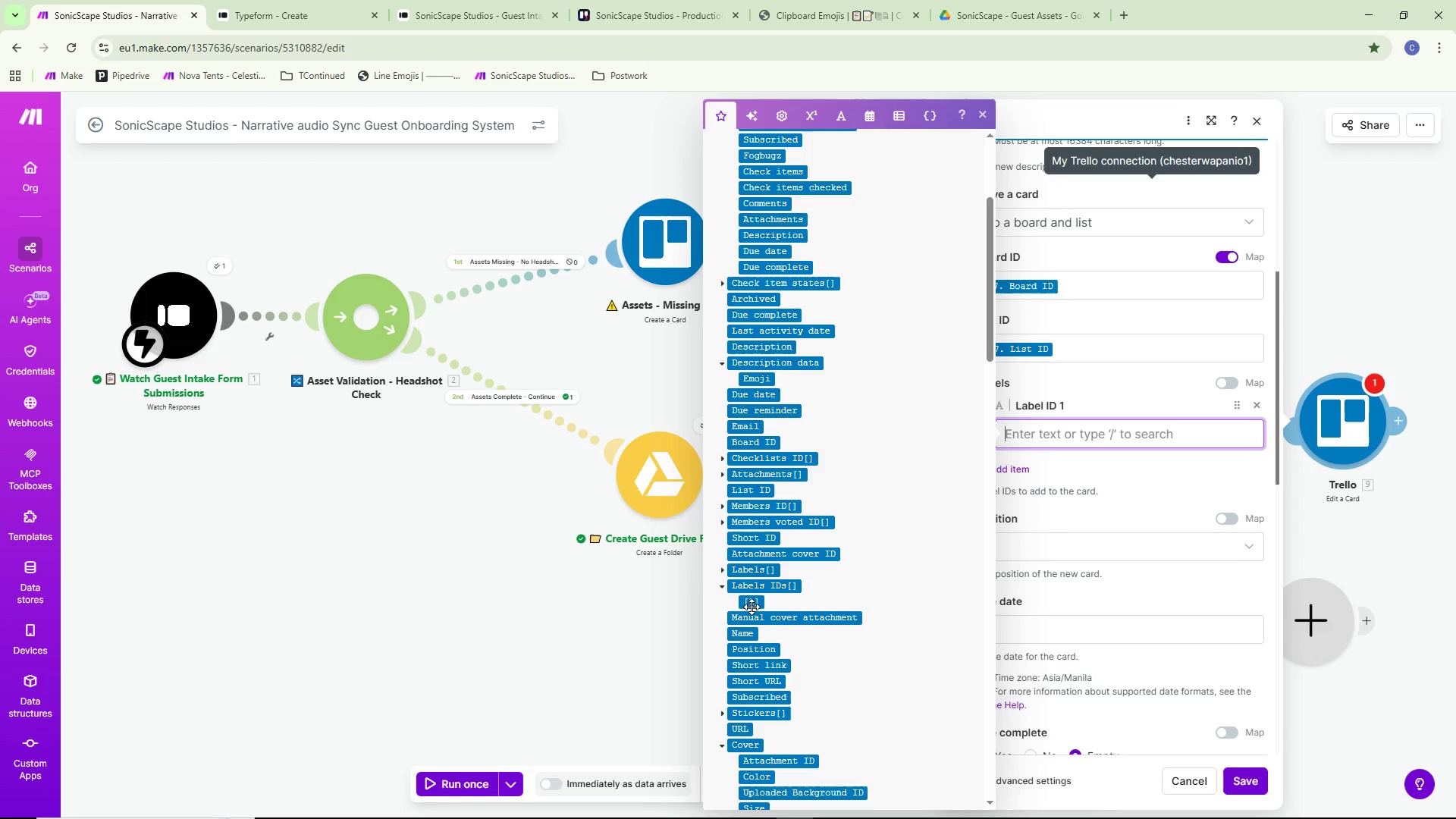 
left_click([723, 572])
 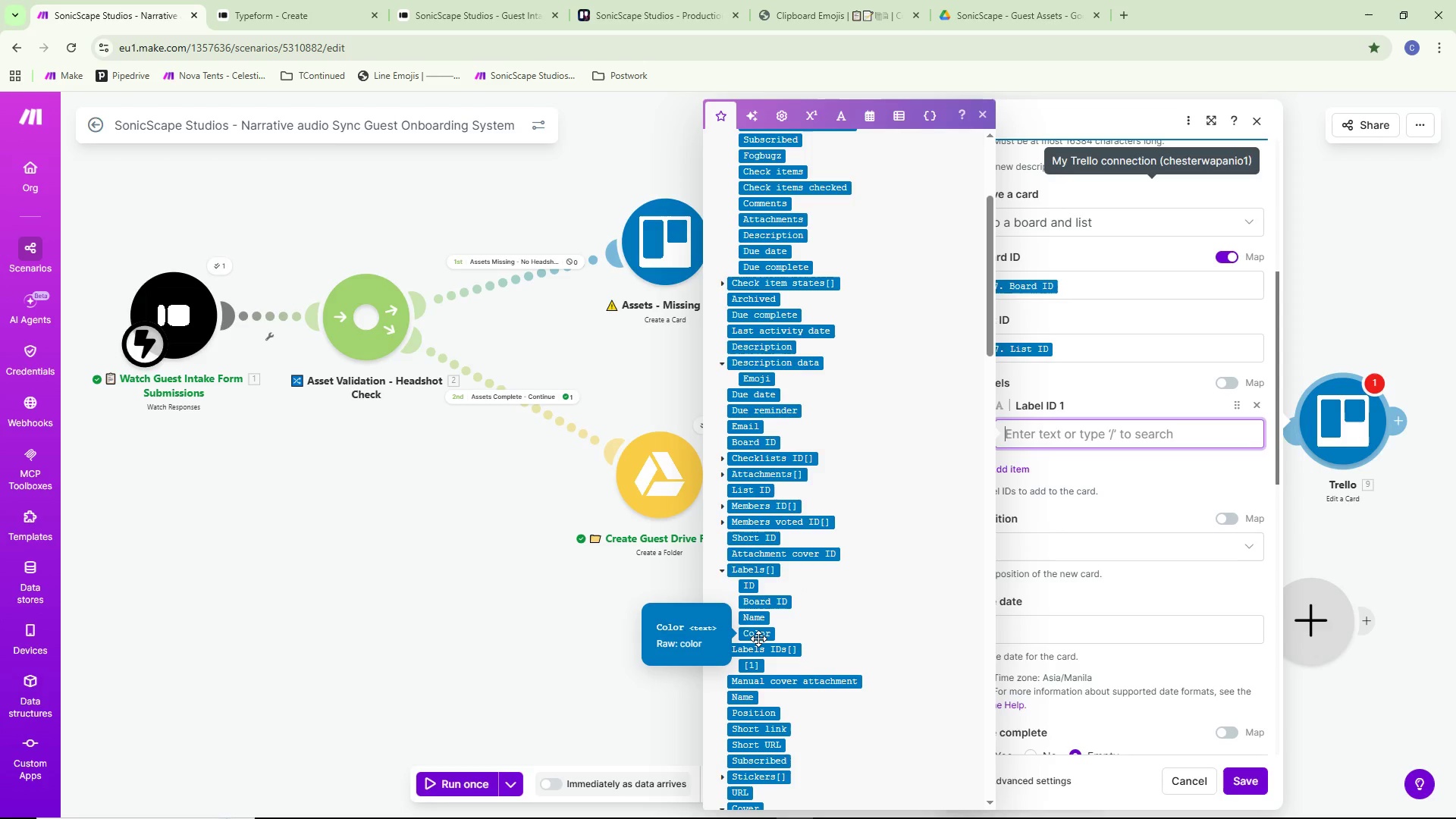 
wait(5.27)
 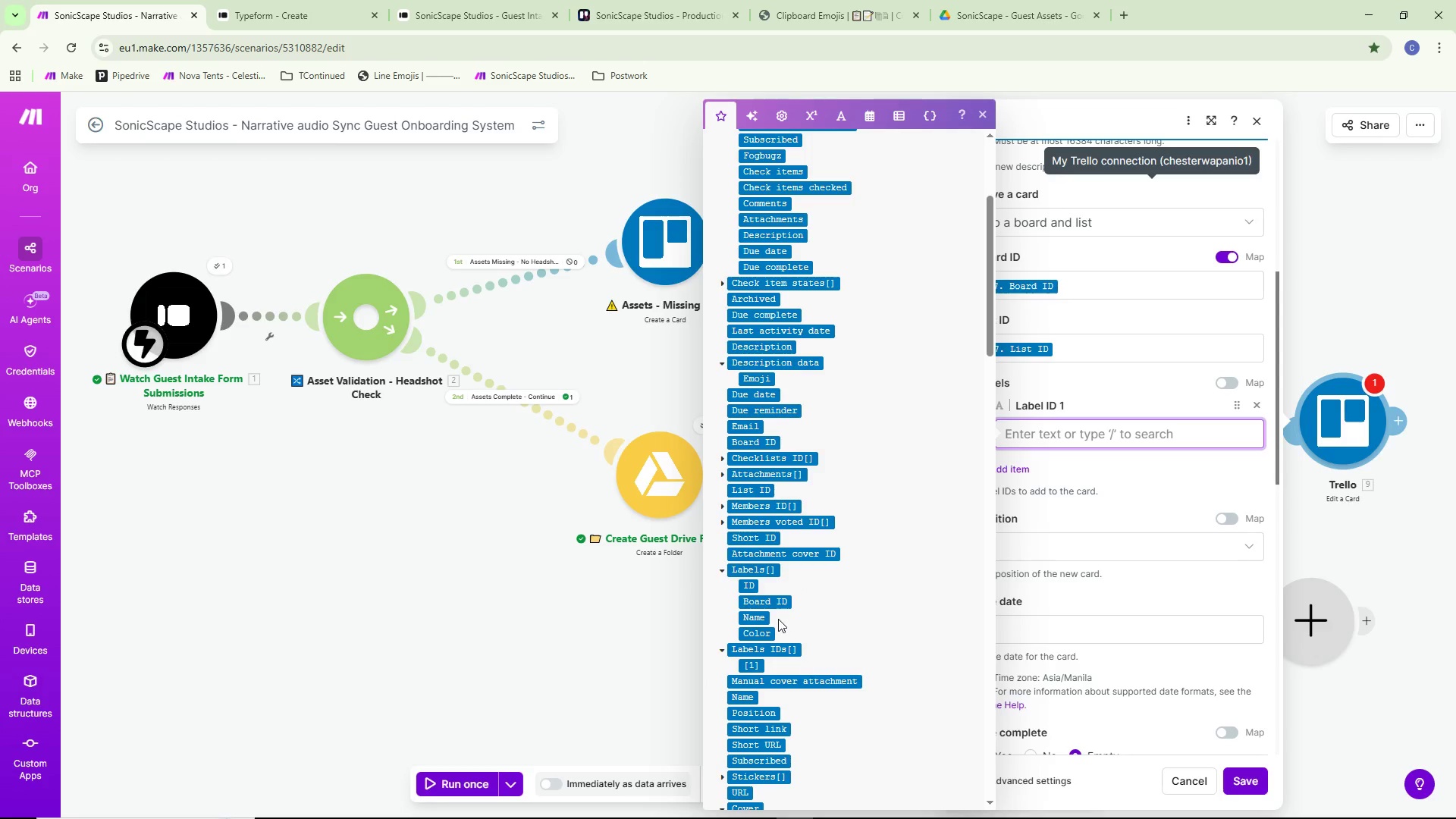 
left_click([756, 631])
 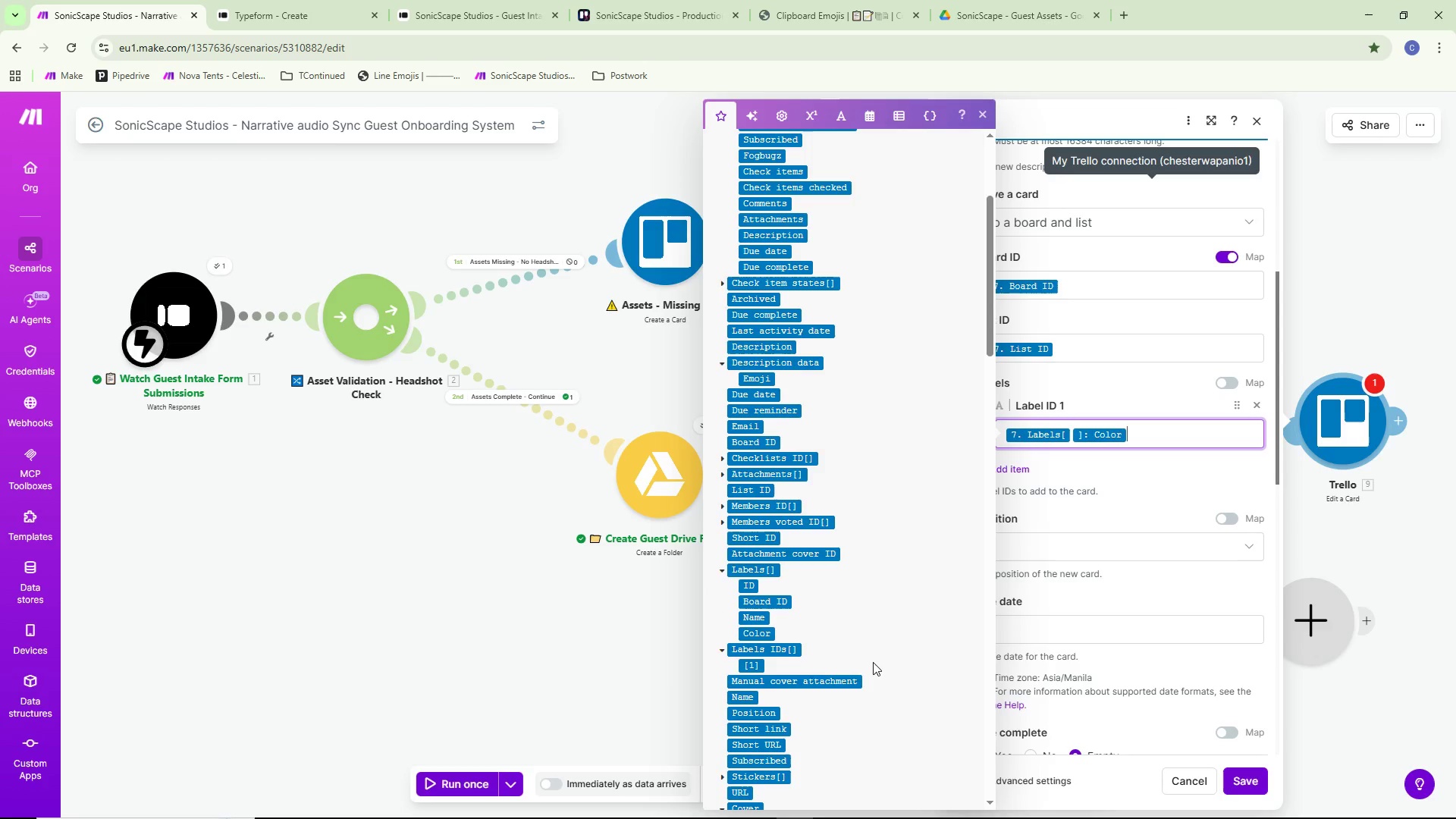 
key(Backspace)
 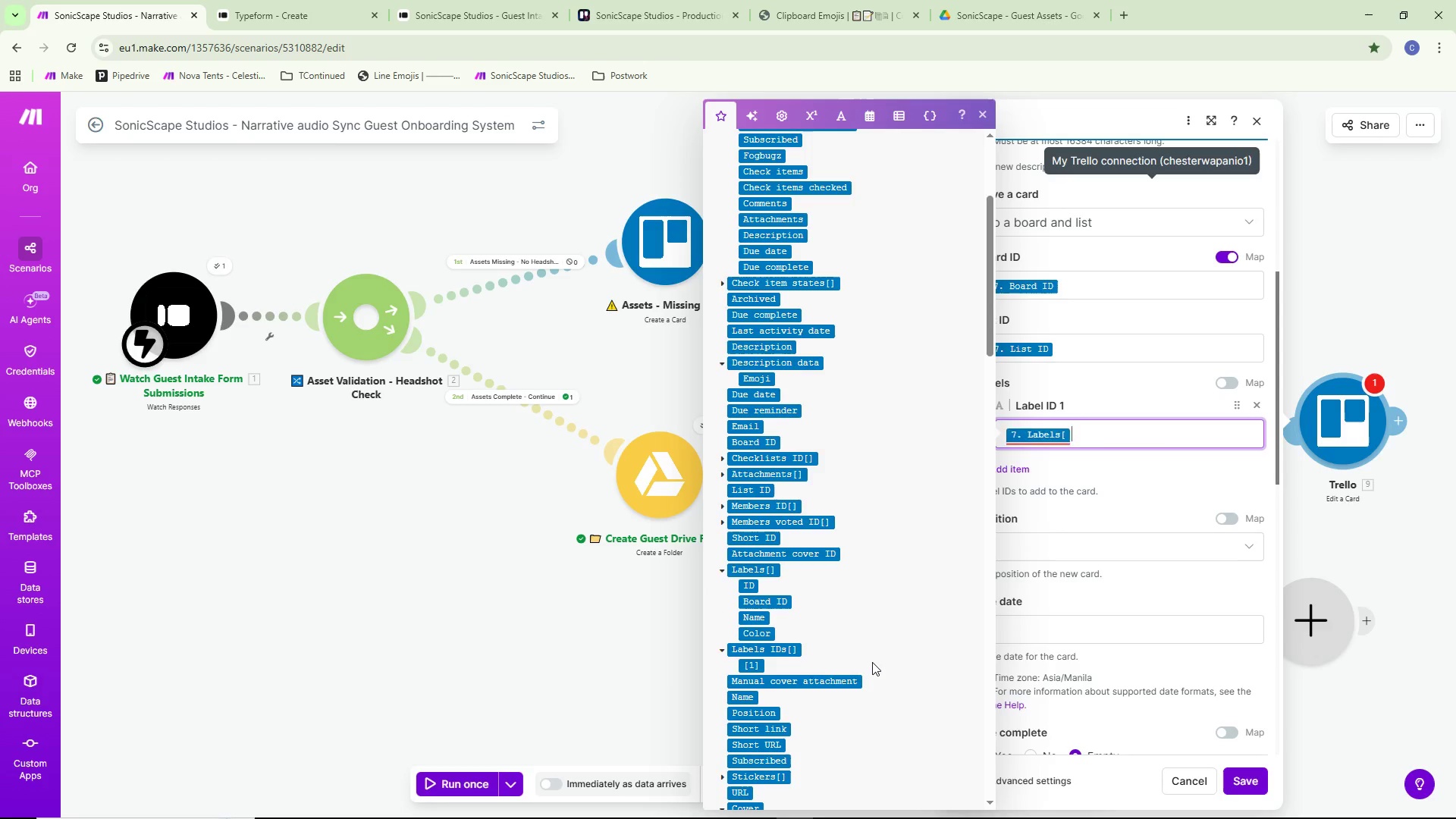 
key(Backspace)
 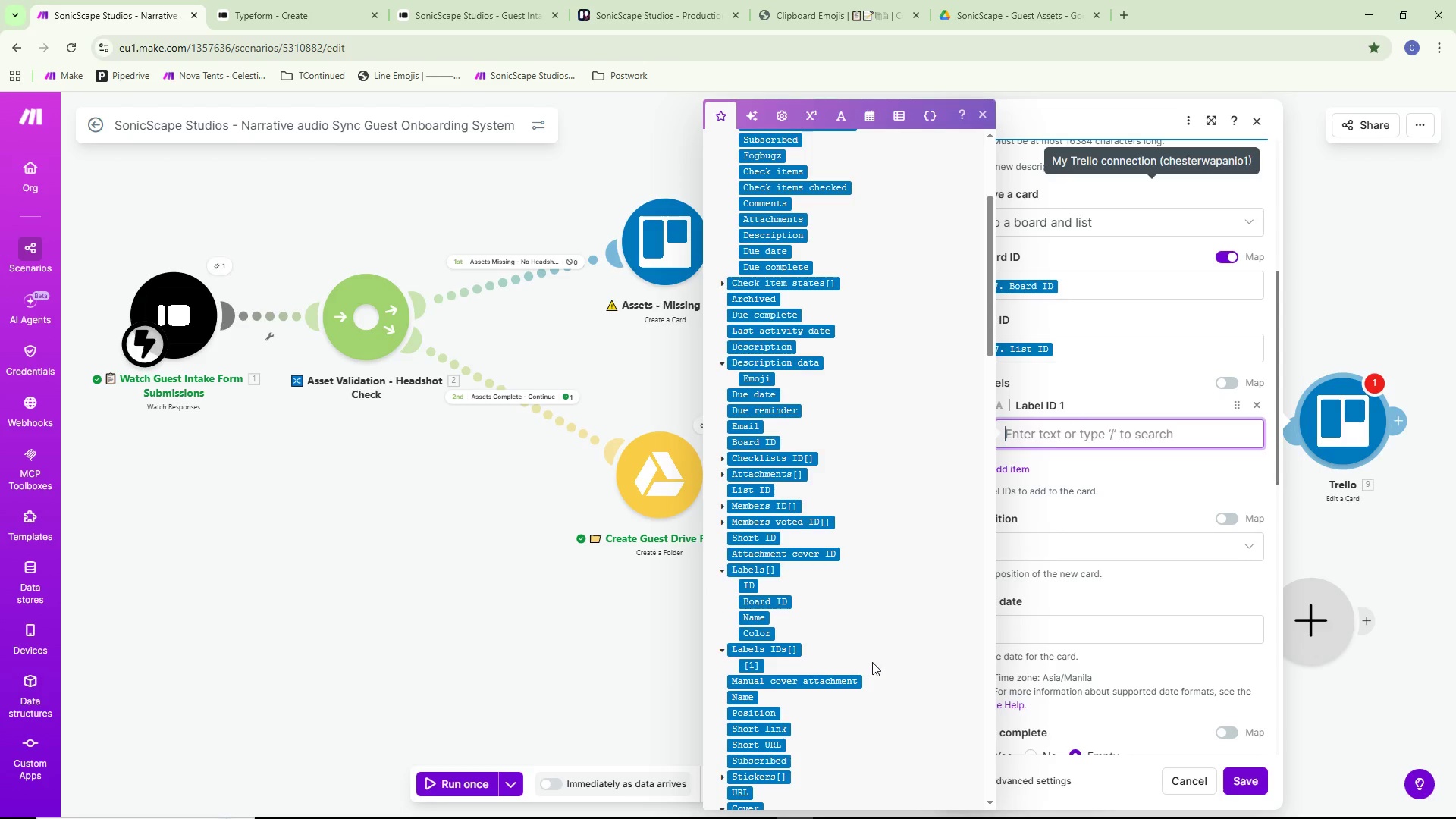 
key(Backspace)
 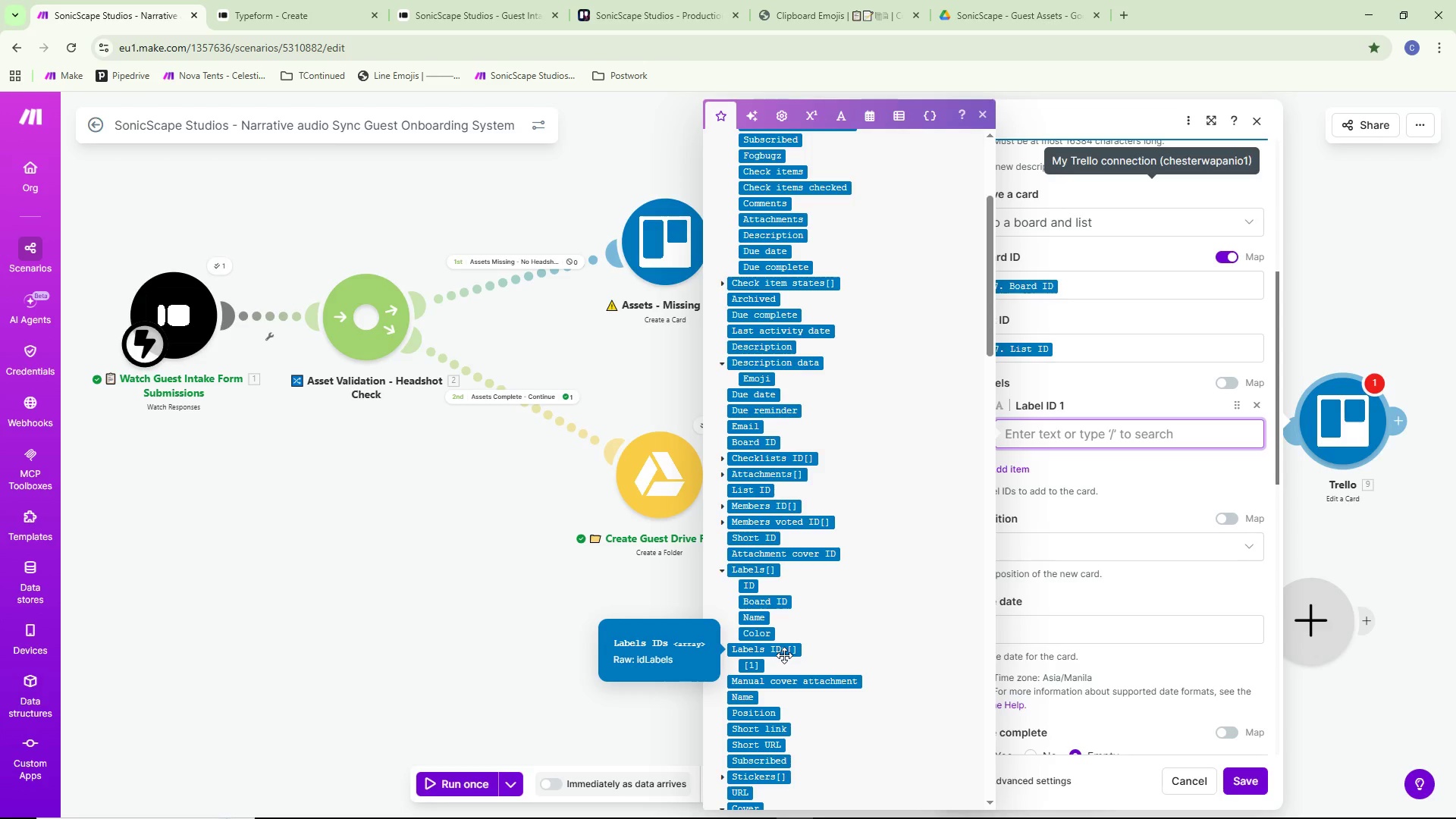 
wait(16.33)
 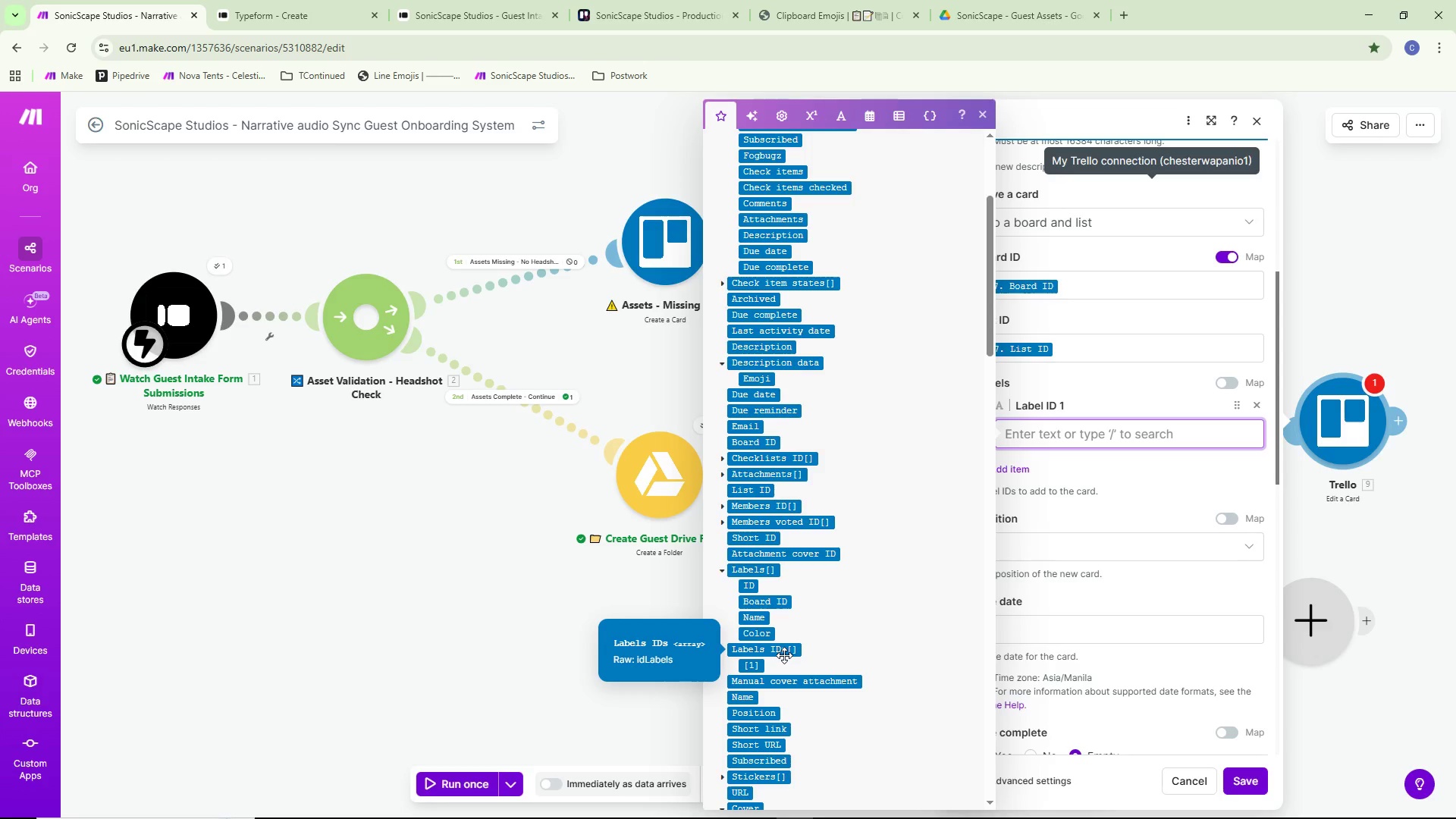 
left_click([447, 629])
 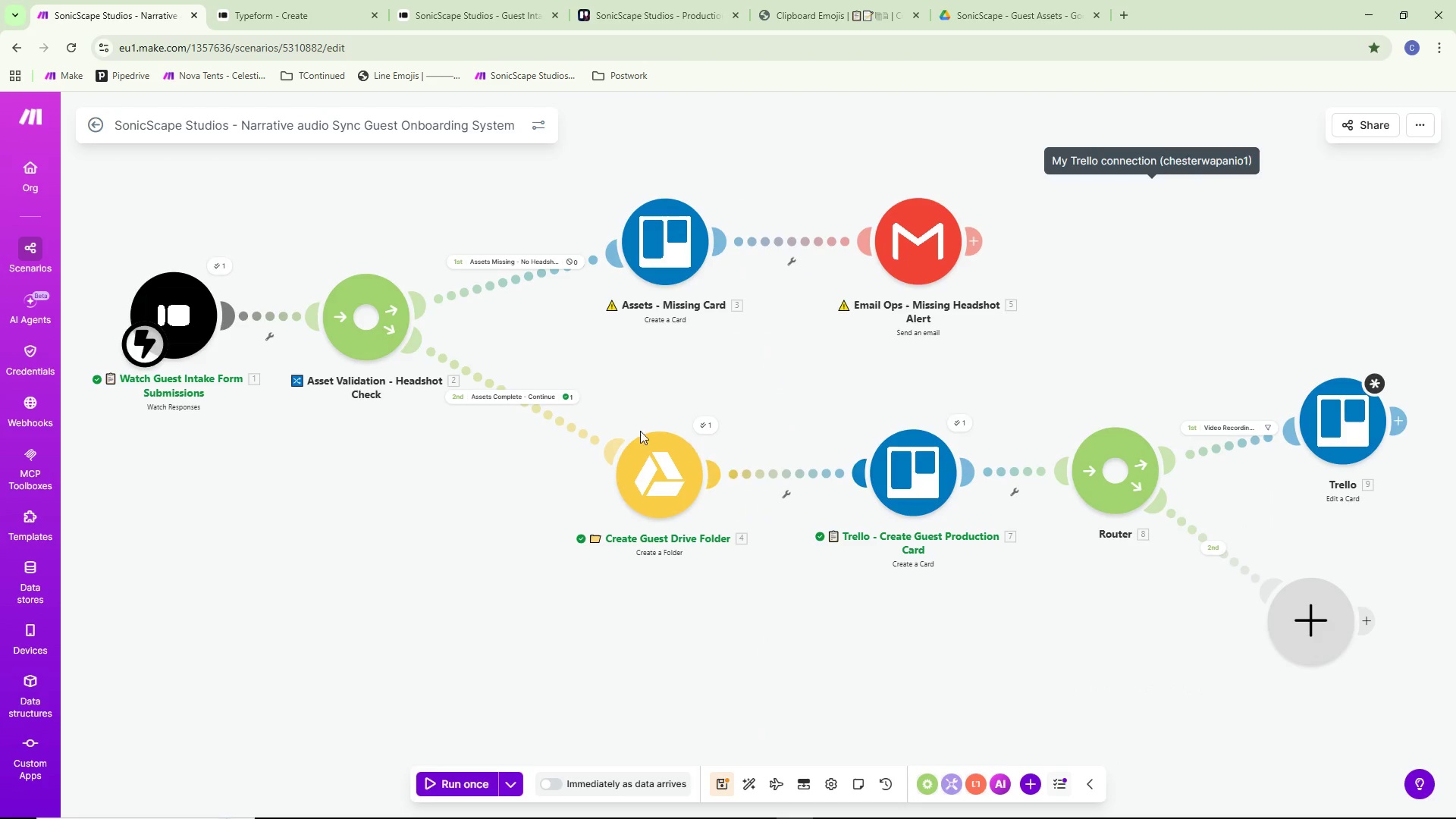 
double_click([908, 461])
 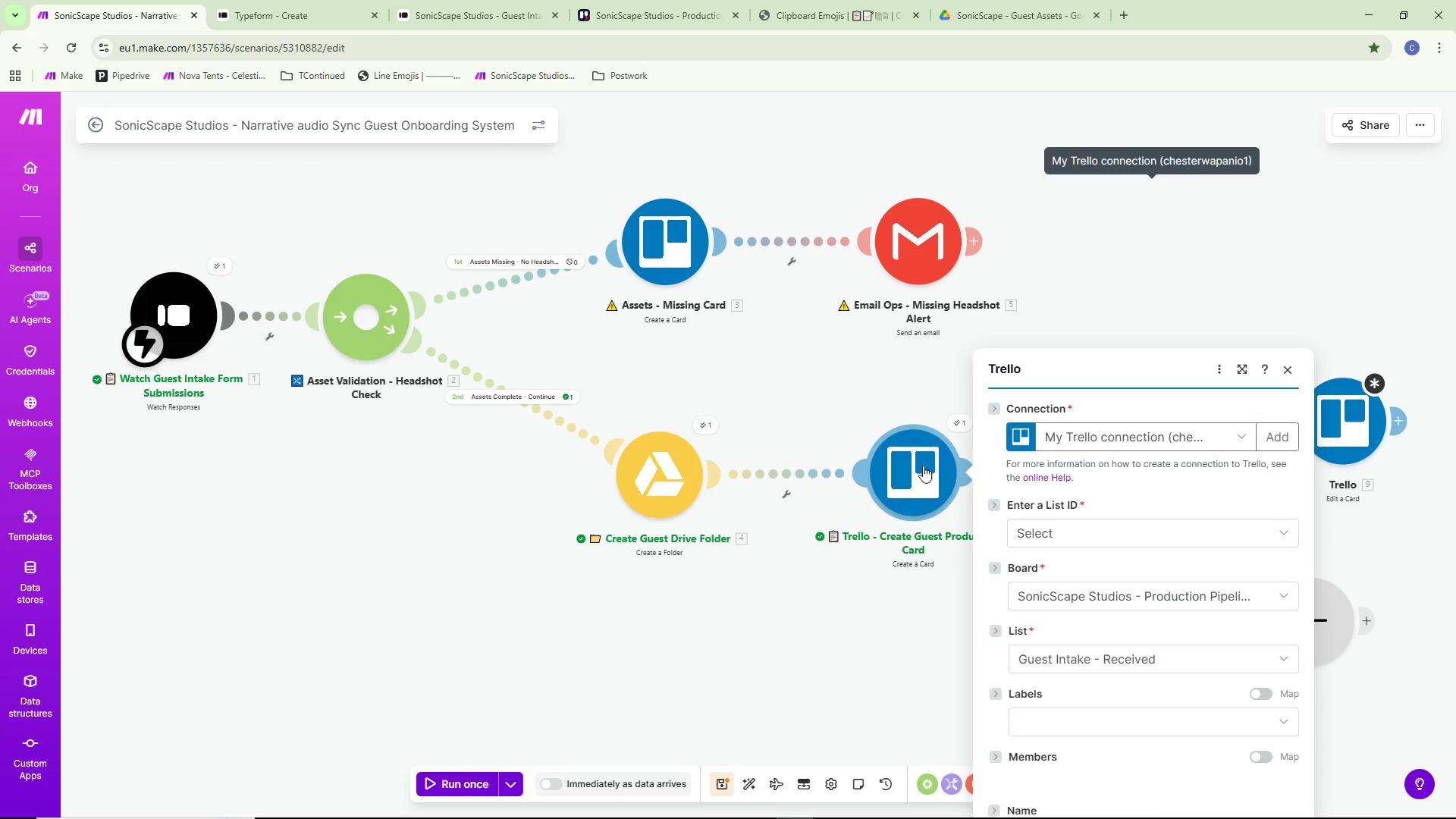 
scroll: coordinate [1137, 493], scroll_direction: down, amount: 1.0
 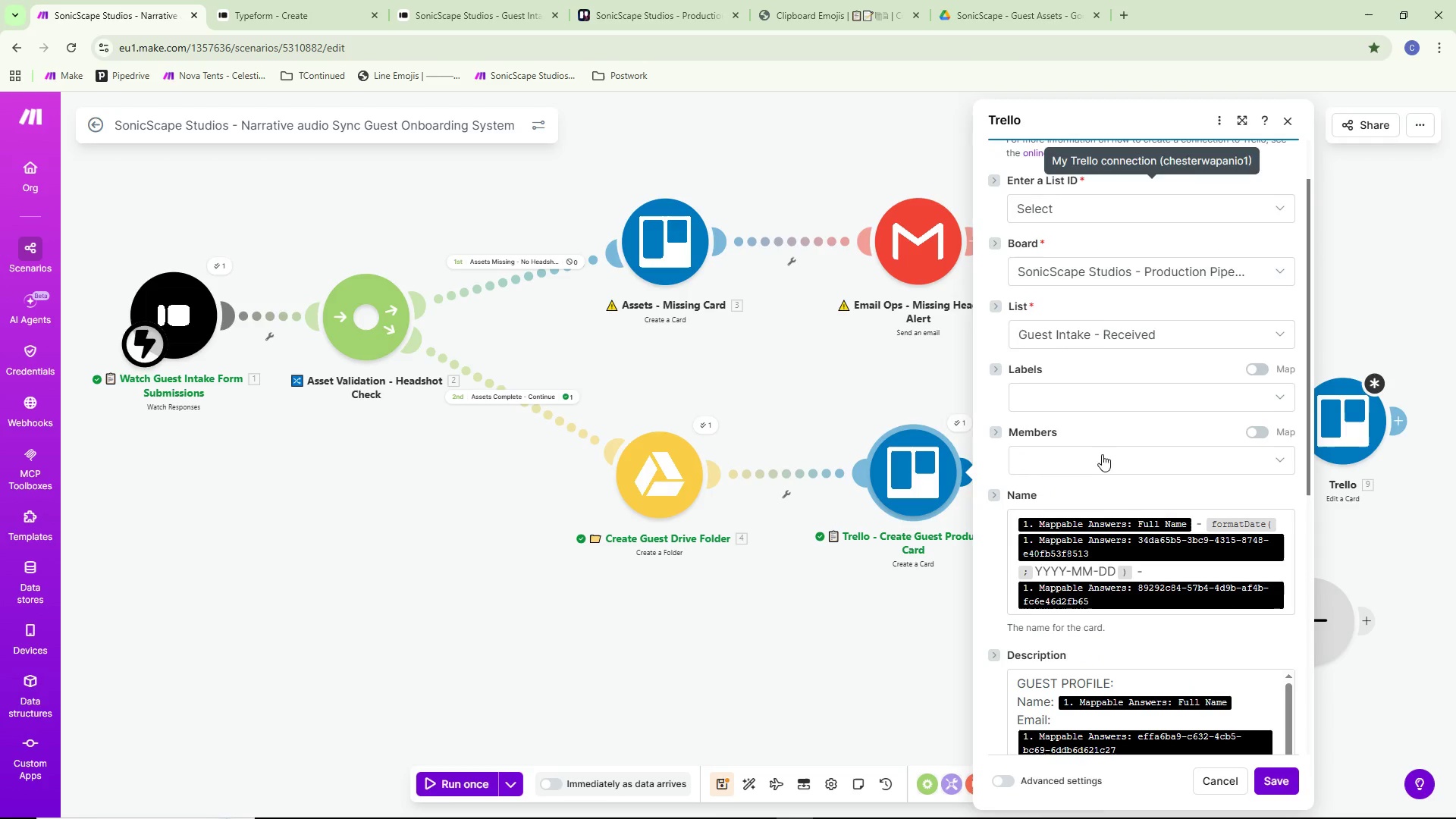 
scroll: coordinate [1092, 439], scroll_direction: none, amount: 0.0
 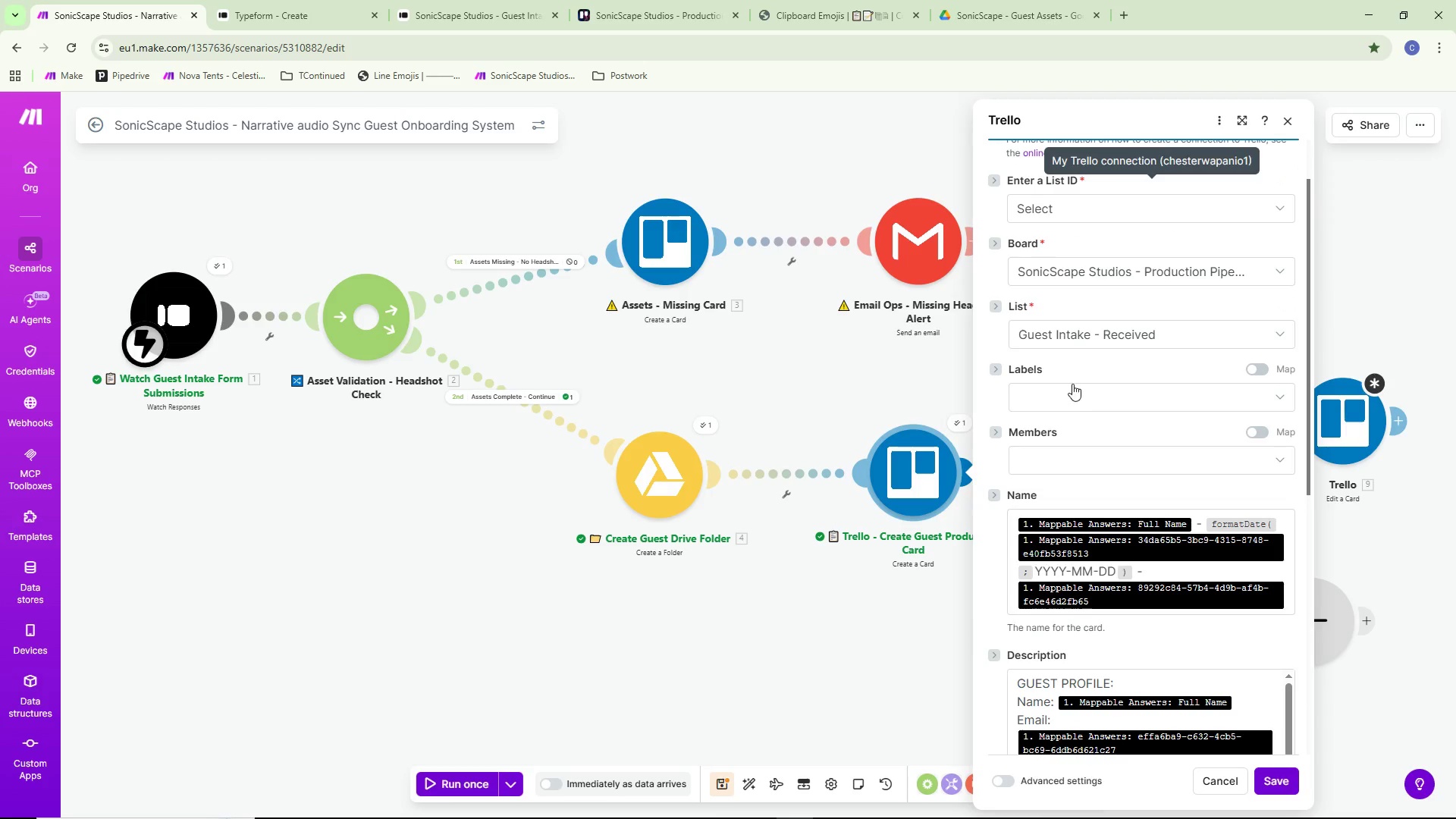 
double_click([1072, 390])
 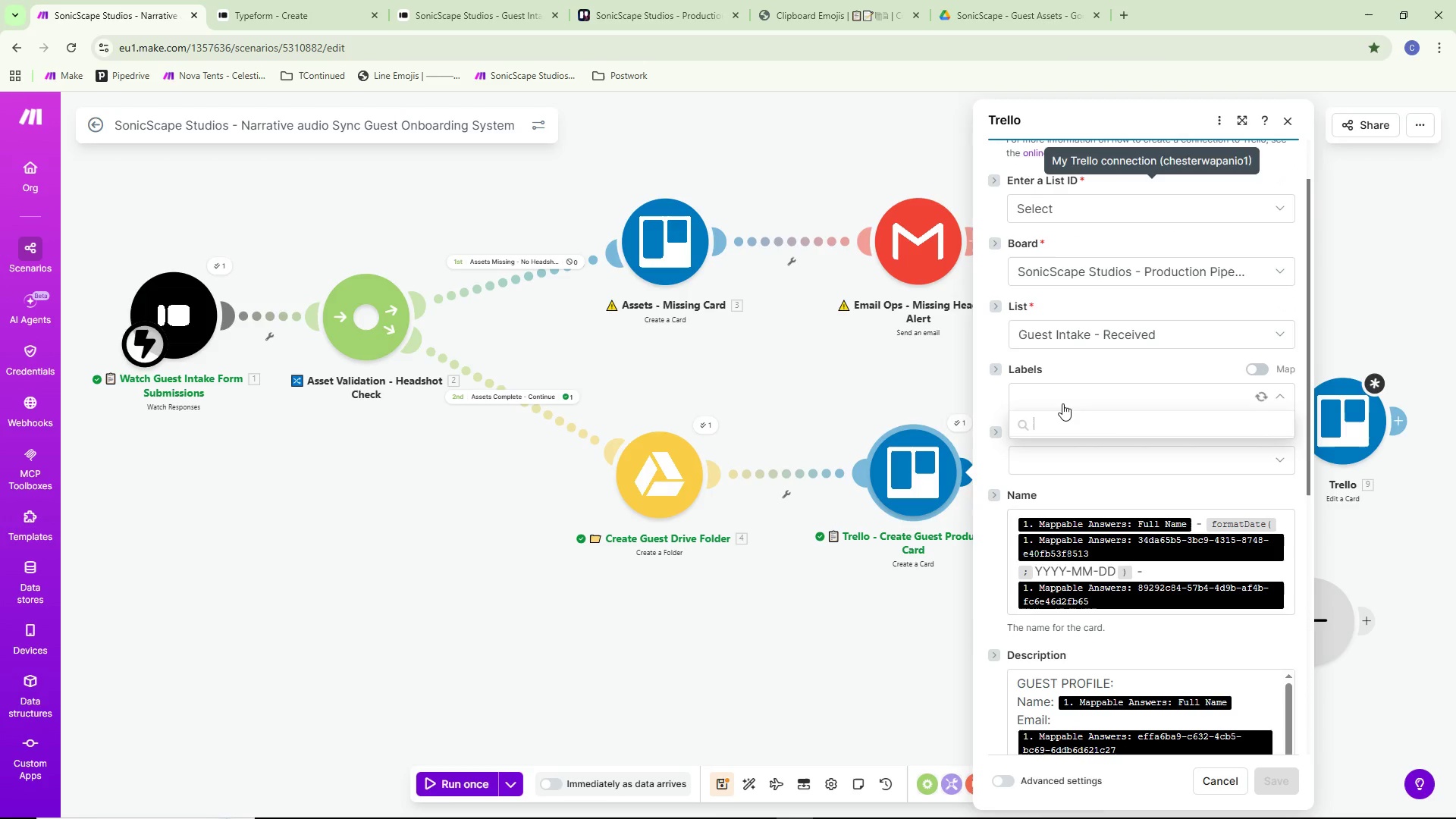 
mouse_move([1072, 419])
 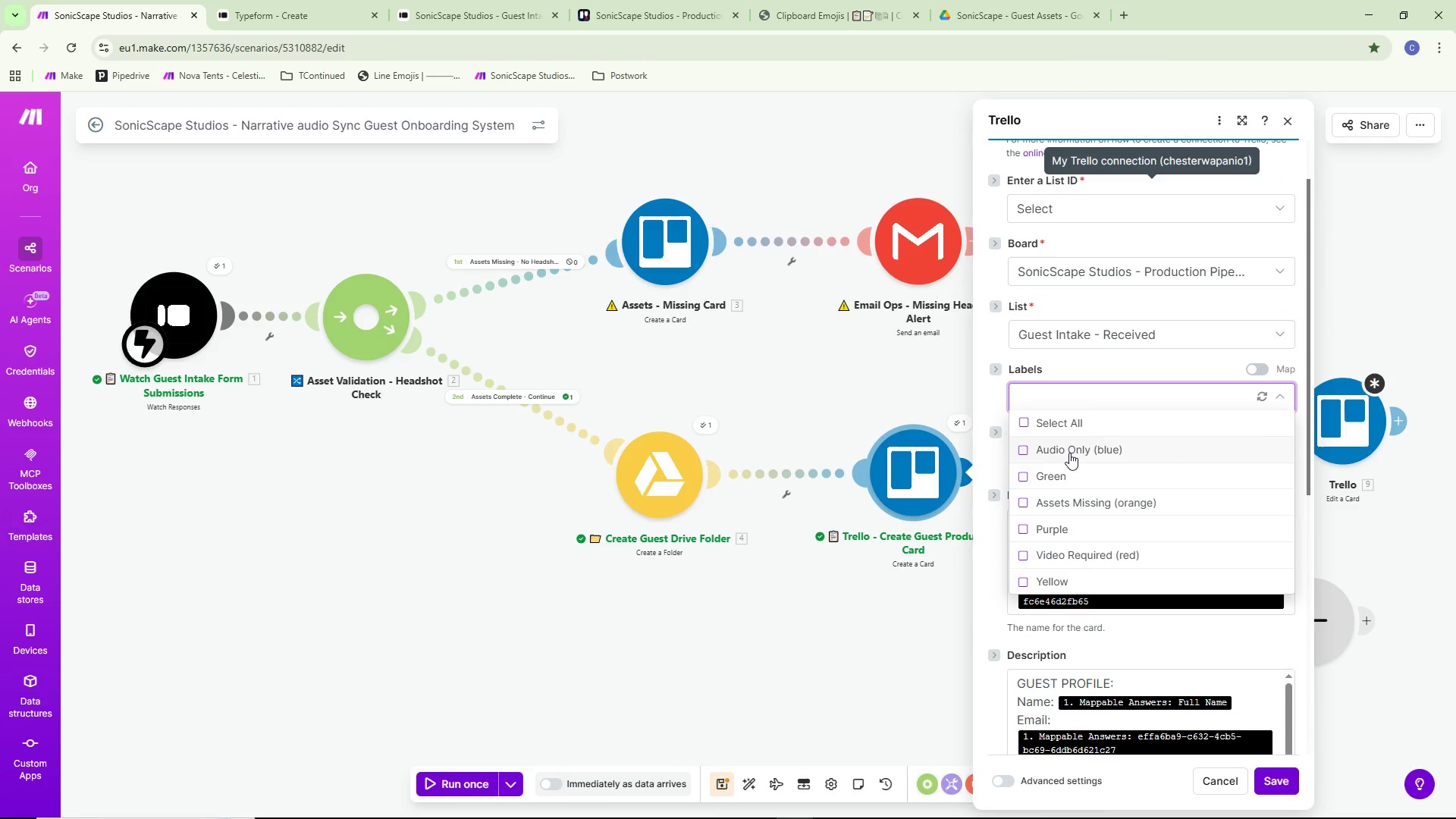 
wait(6.56)
 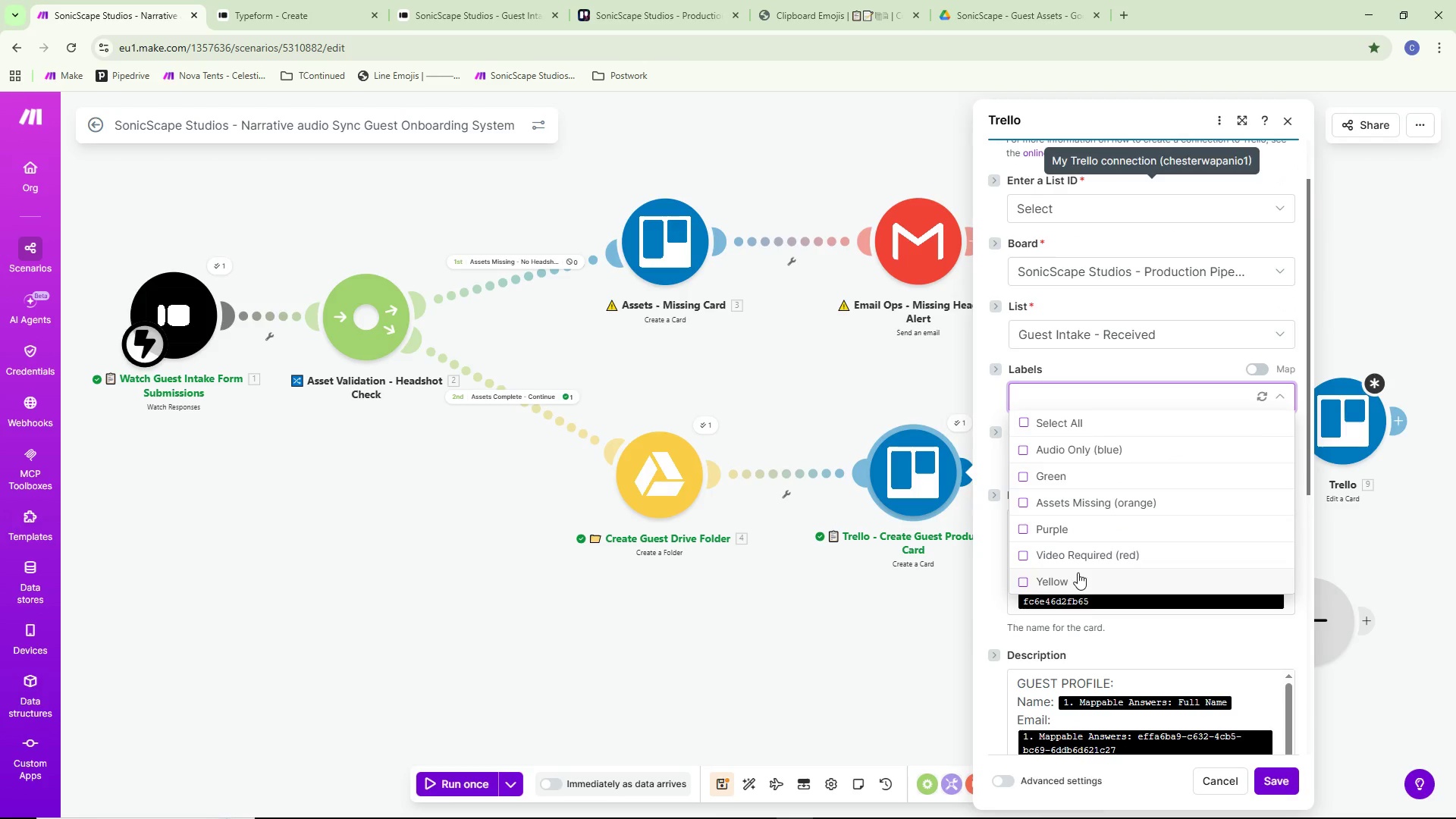 
left_click([1069, 453])
 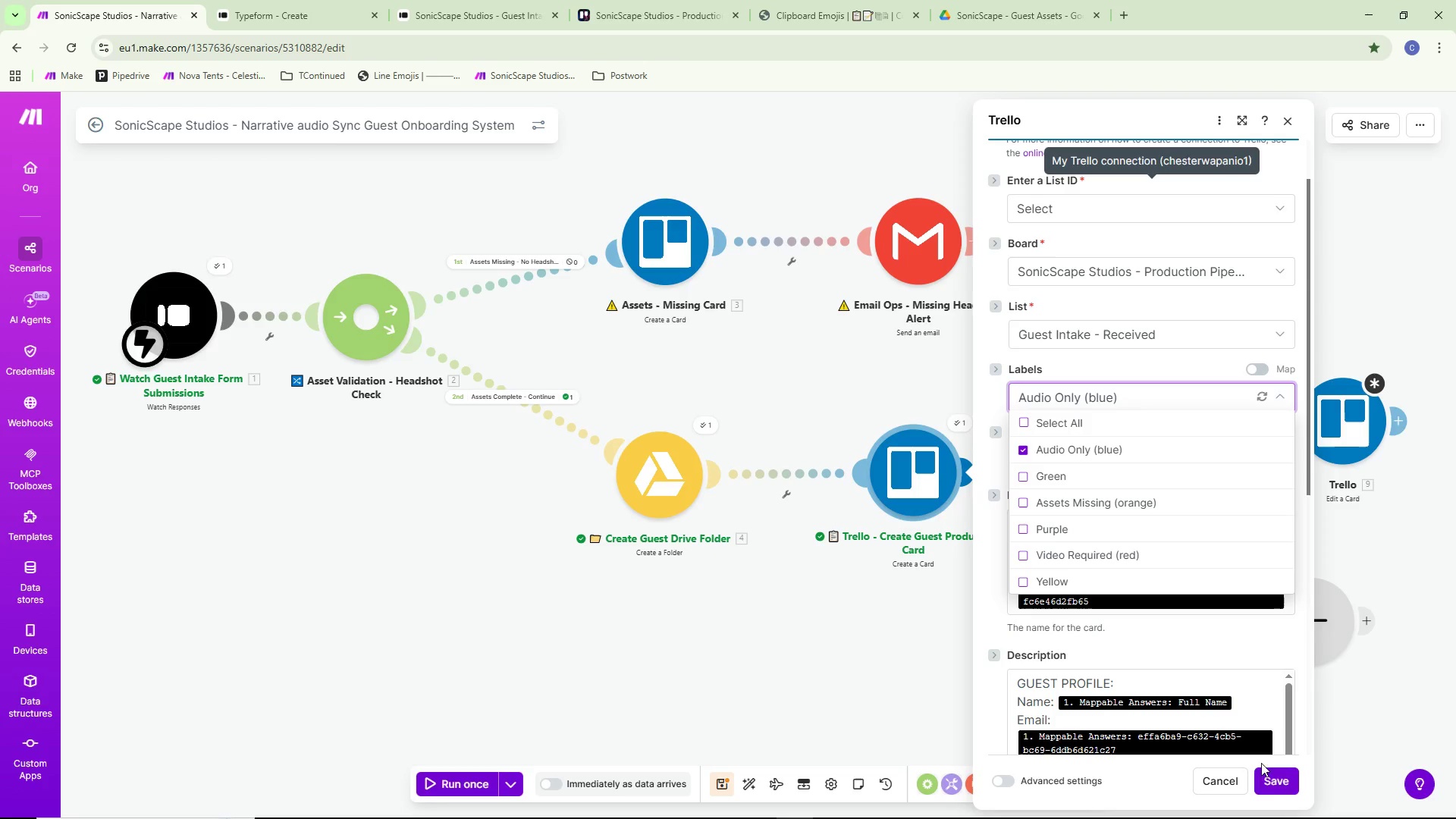 
left_click([1269, 776])
 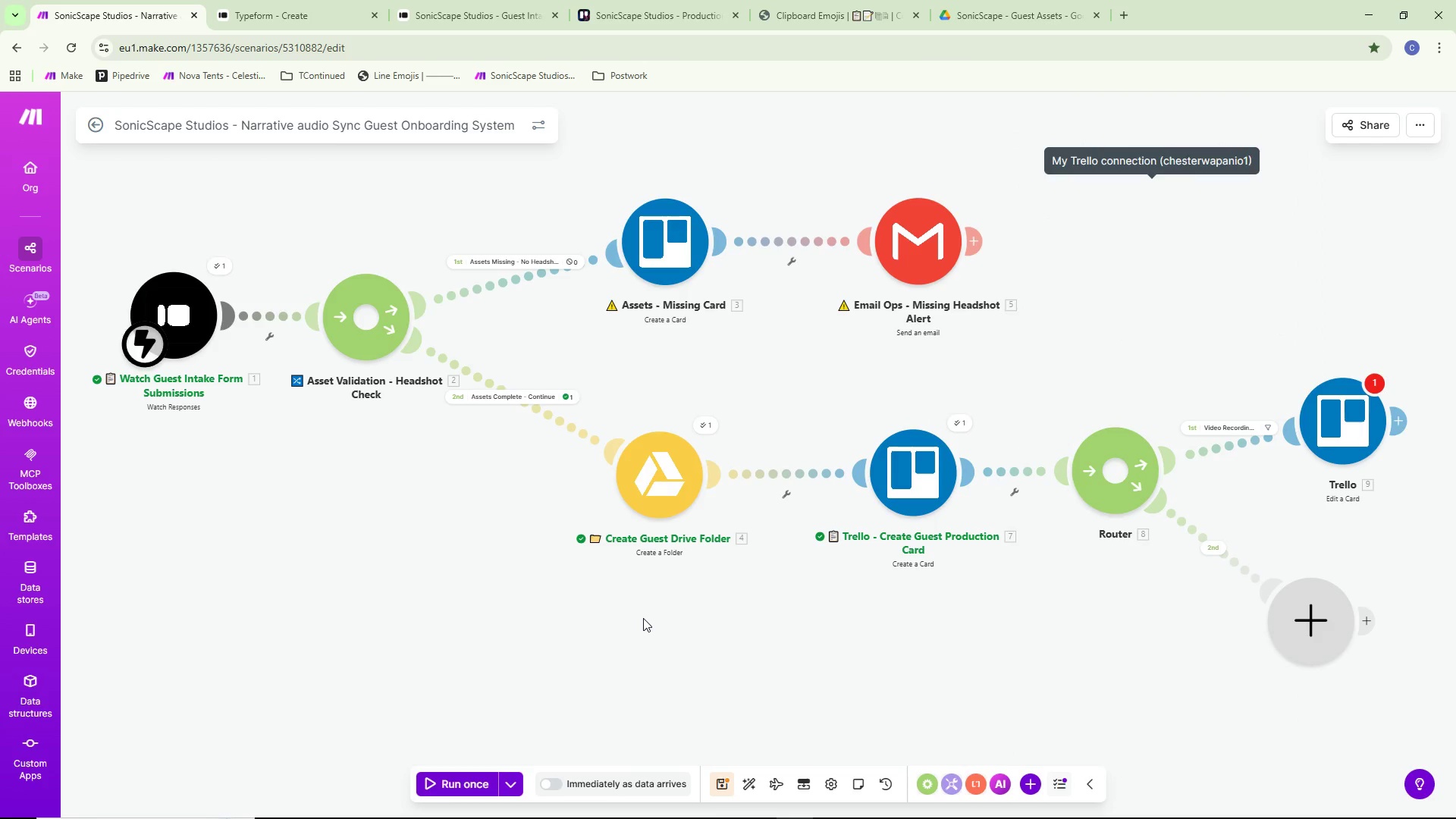 
wait(7.81)
 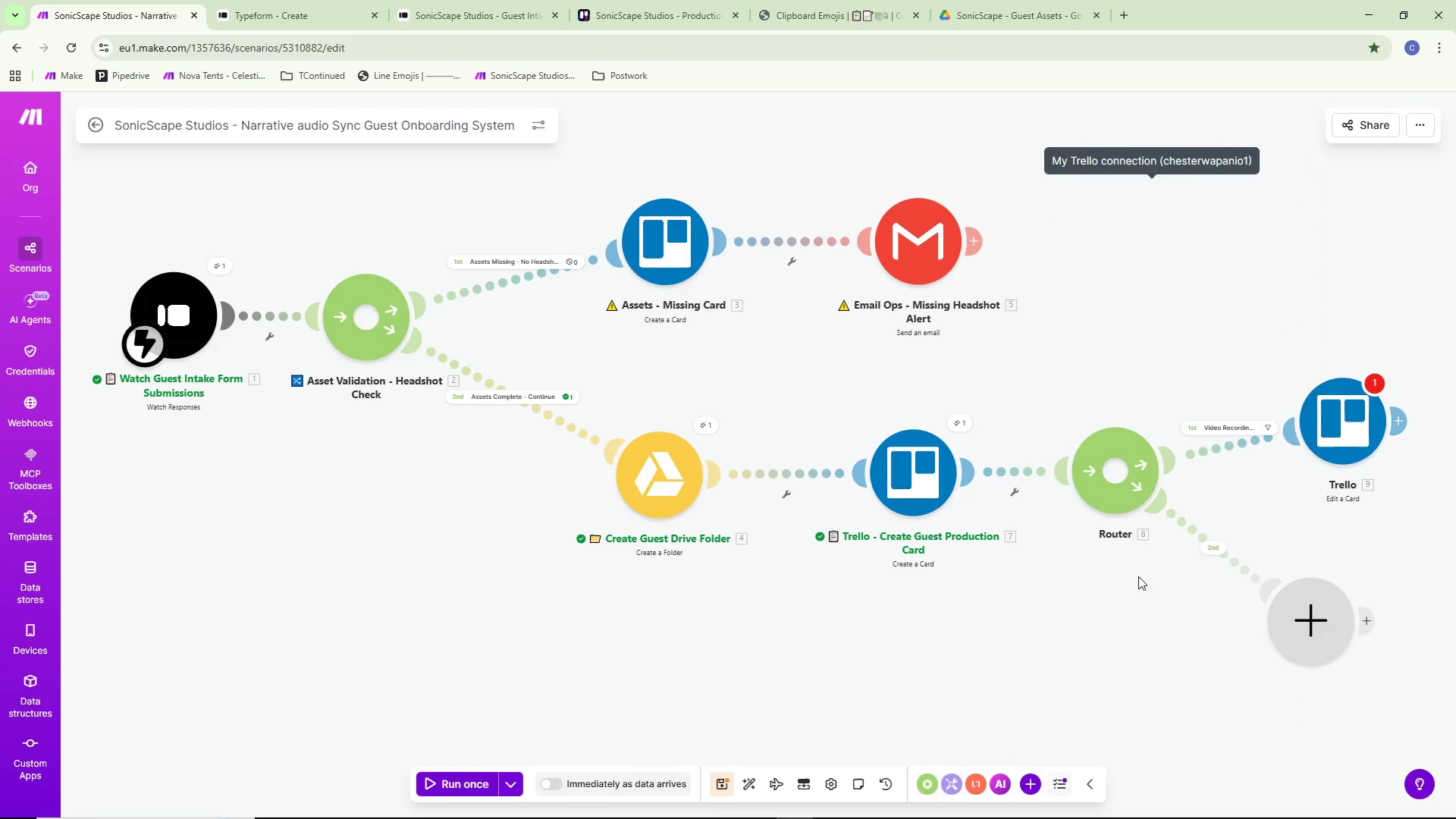 
right_click([1012, 473])
 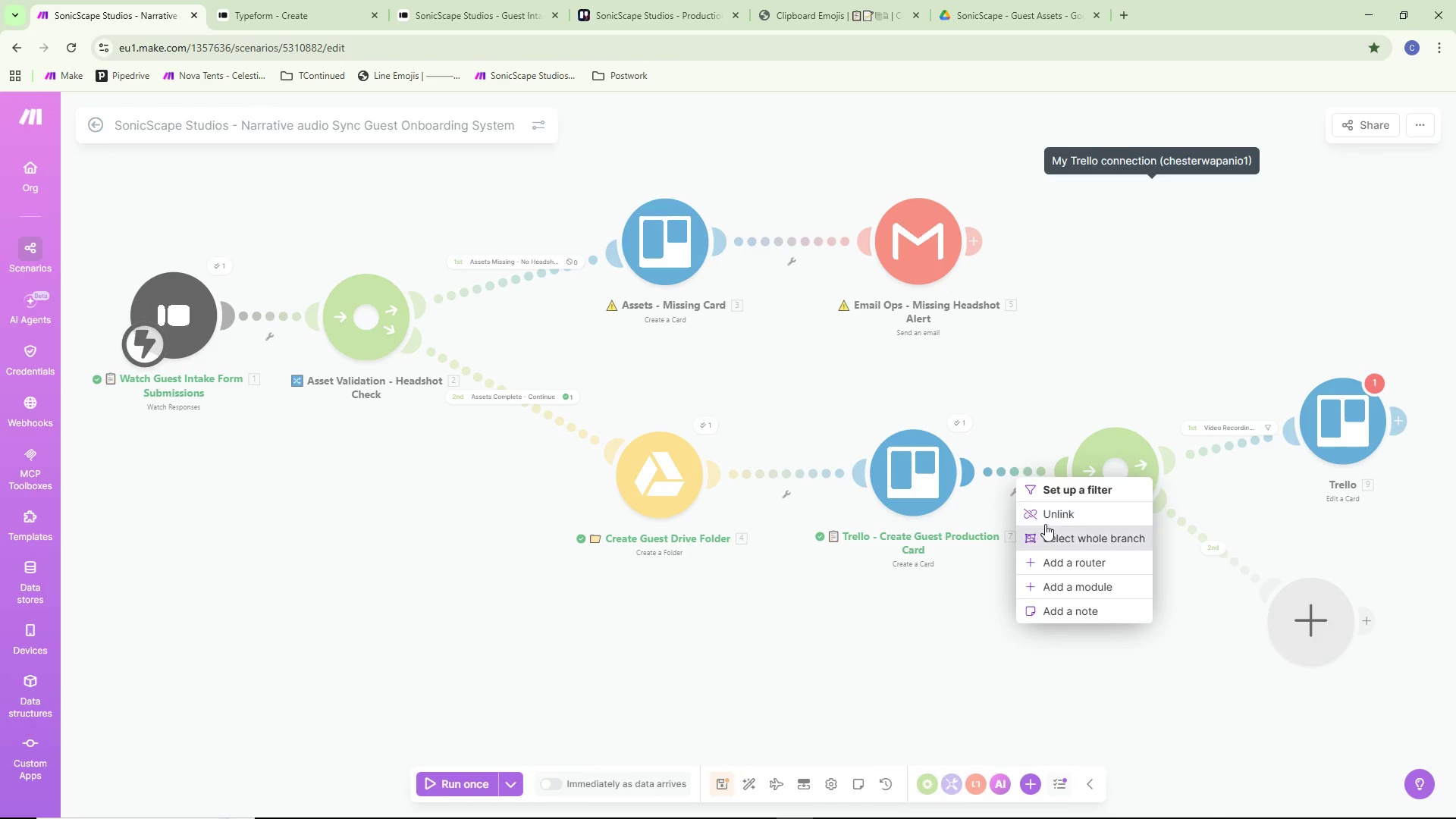 
left_click([1046, 521])
 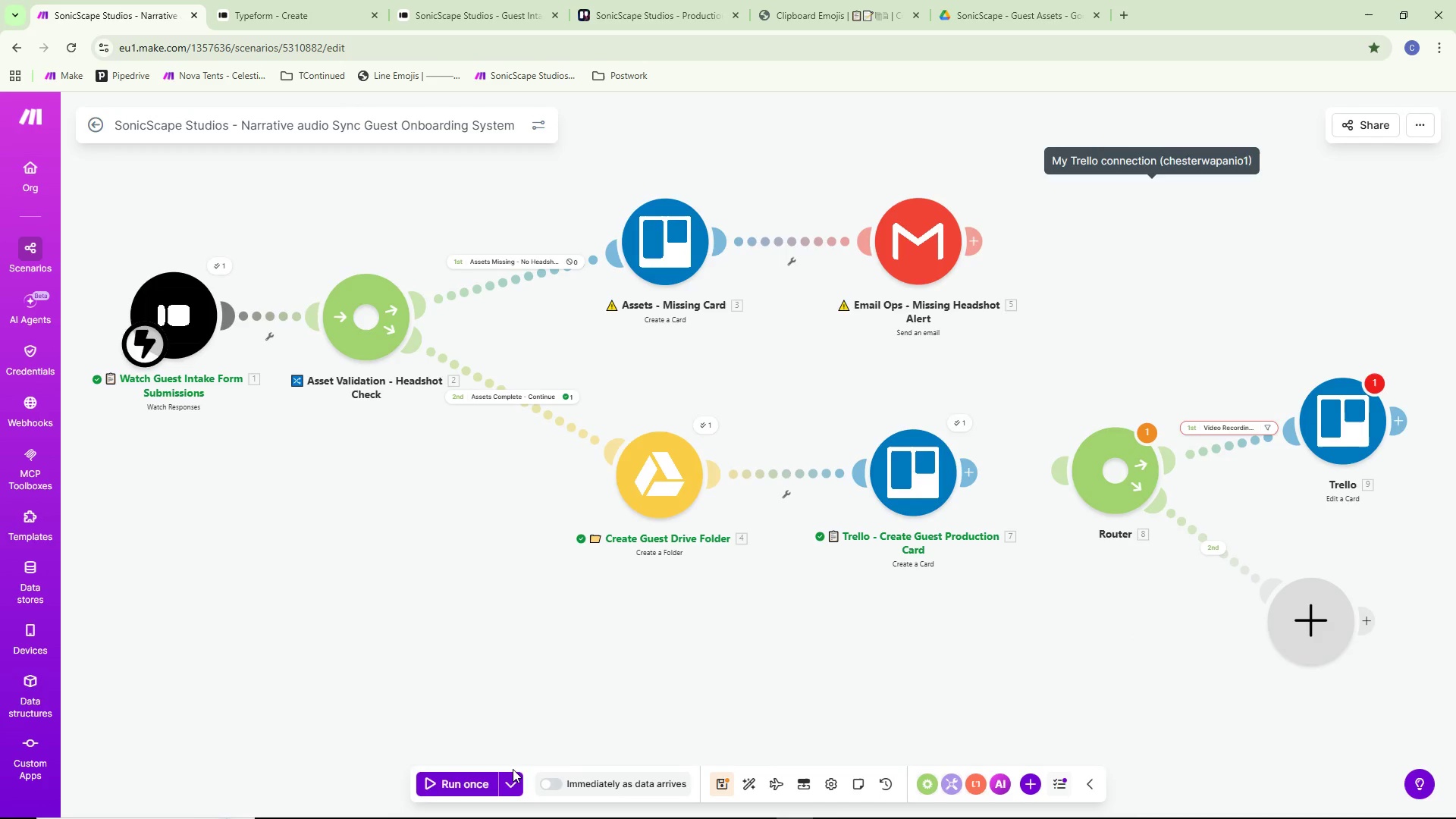 
left_click([512, 784])
 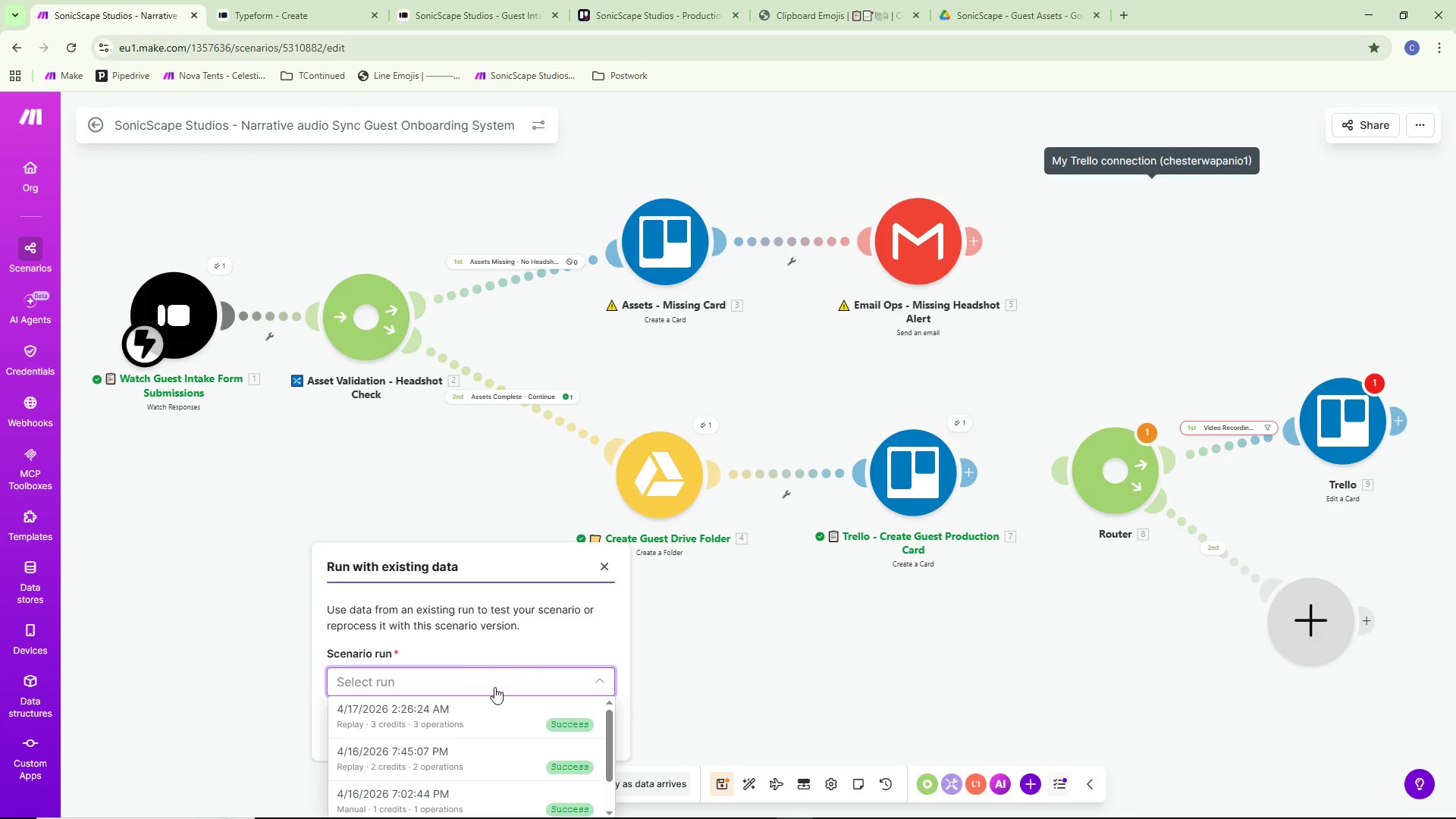 
double_click([575, 742])
 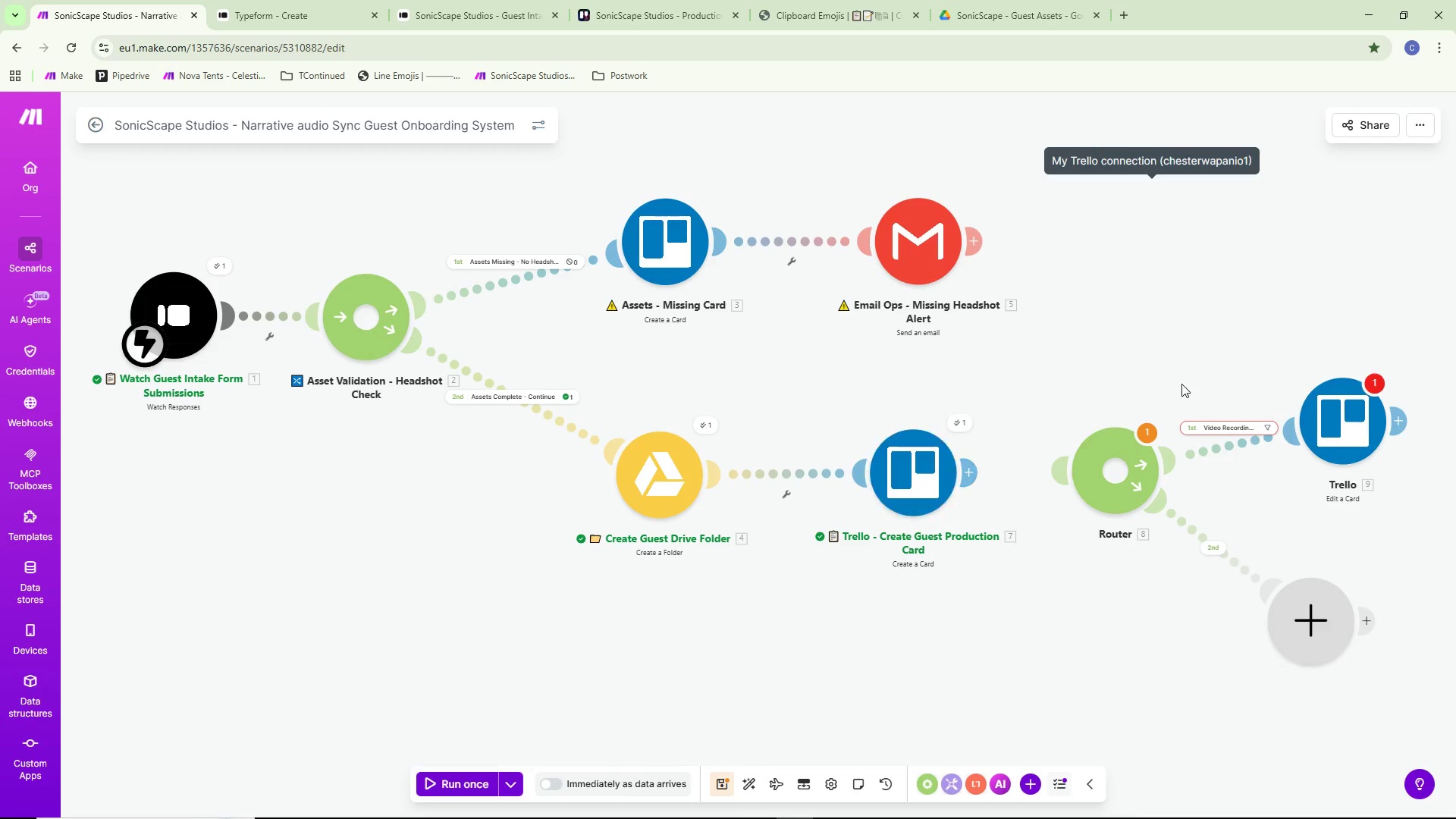 
left_click_drag(start_coordinate=[973, 484], to_coordinate=[1069, 485])
 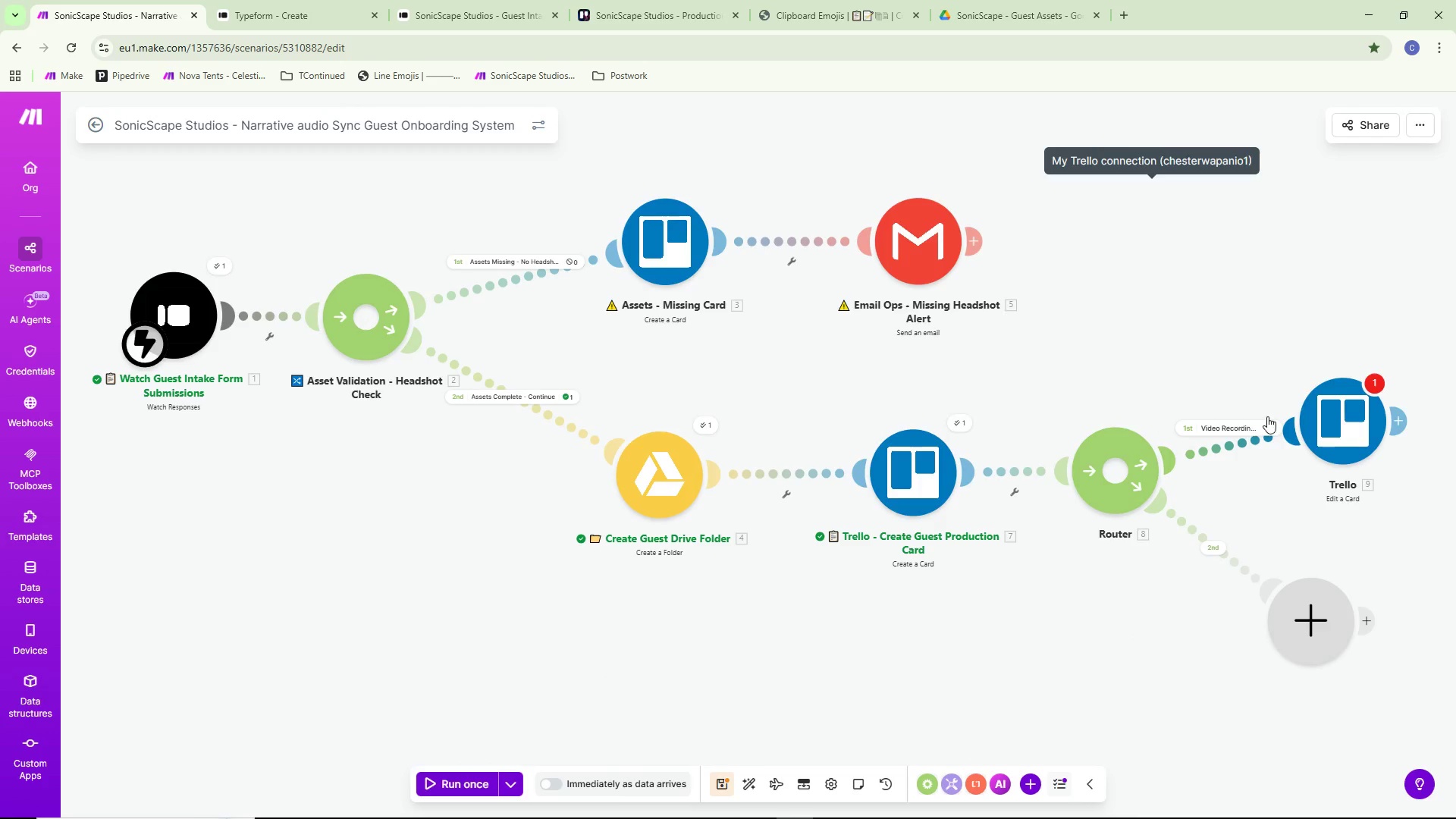 
double_click([1360, 410])
 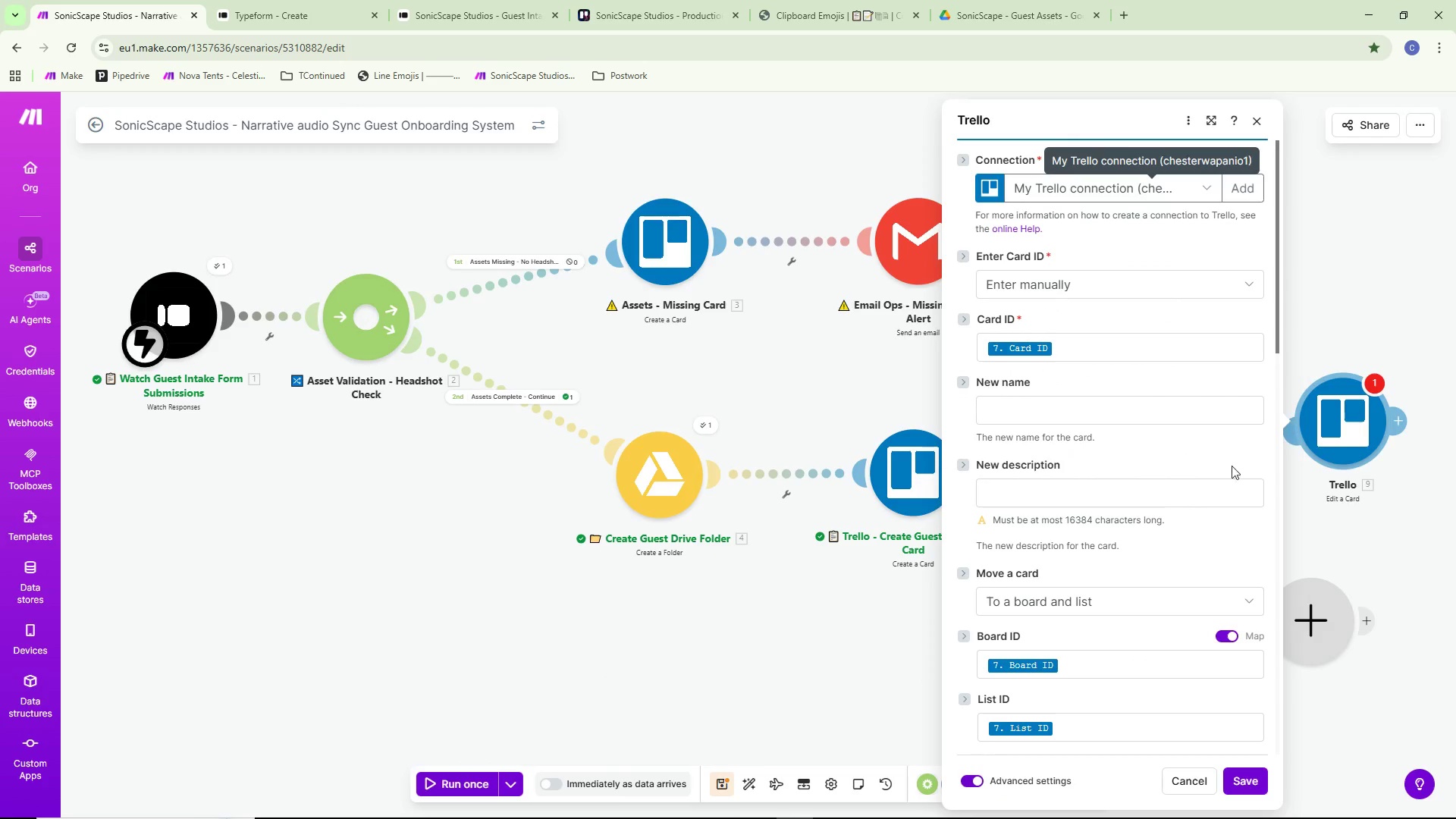 
left_click([1109, 523])
 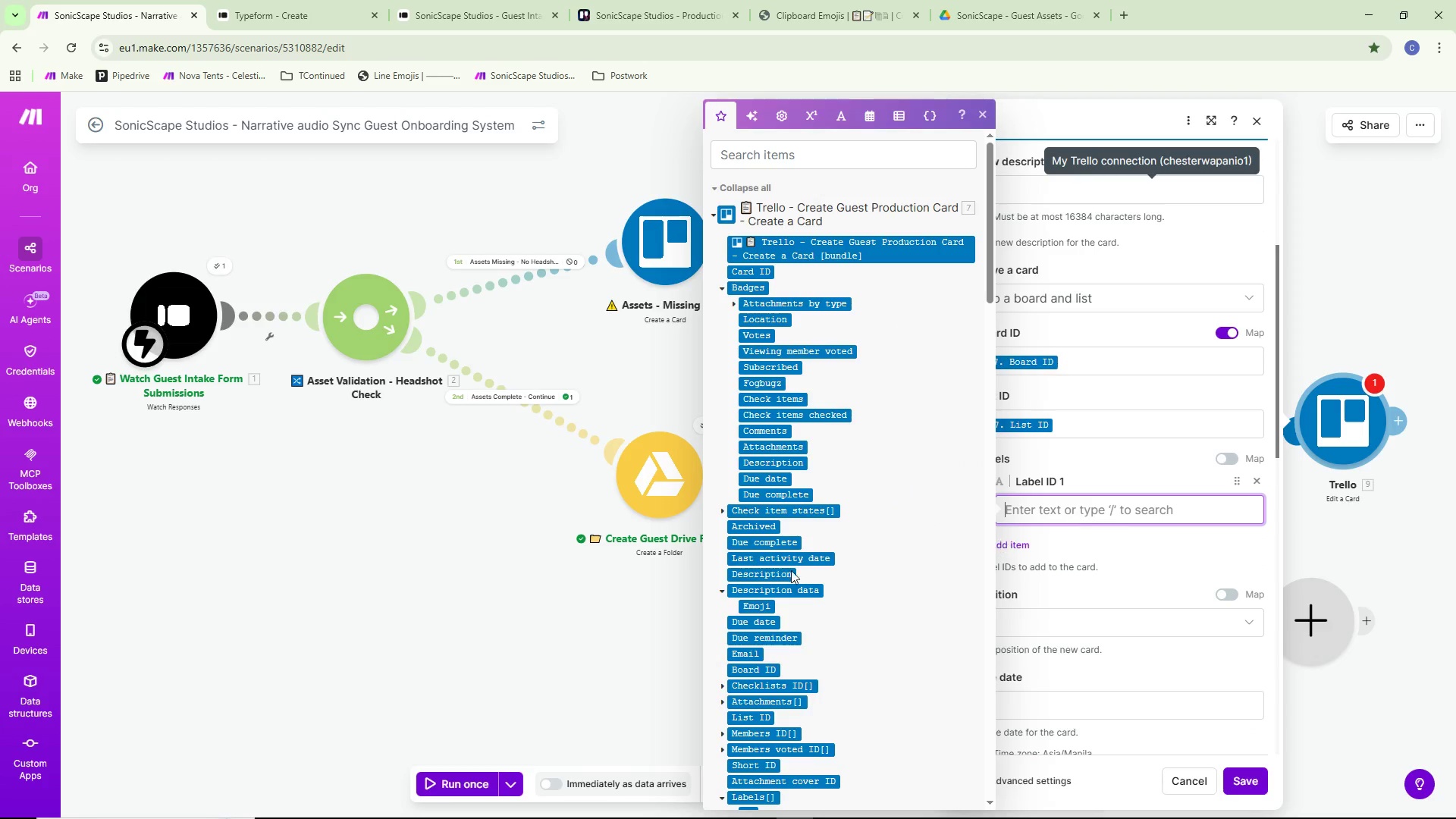 
scroll: coordinate [770, 497], scroll_direction: down, amount: 9.0
 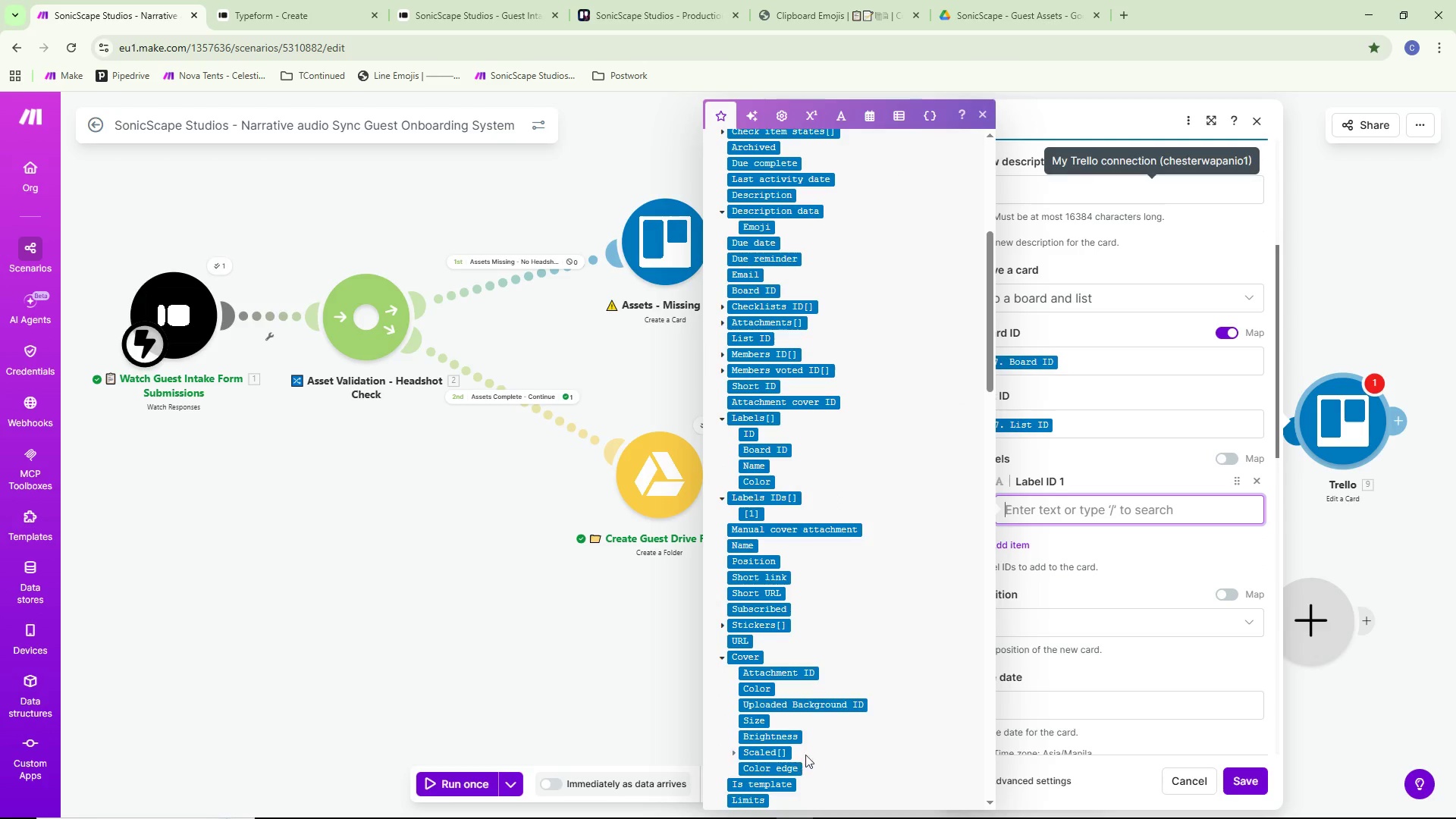 
wait(6.59)
 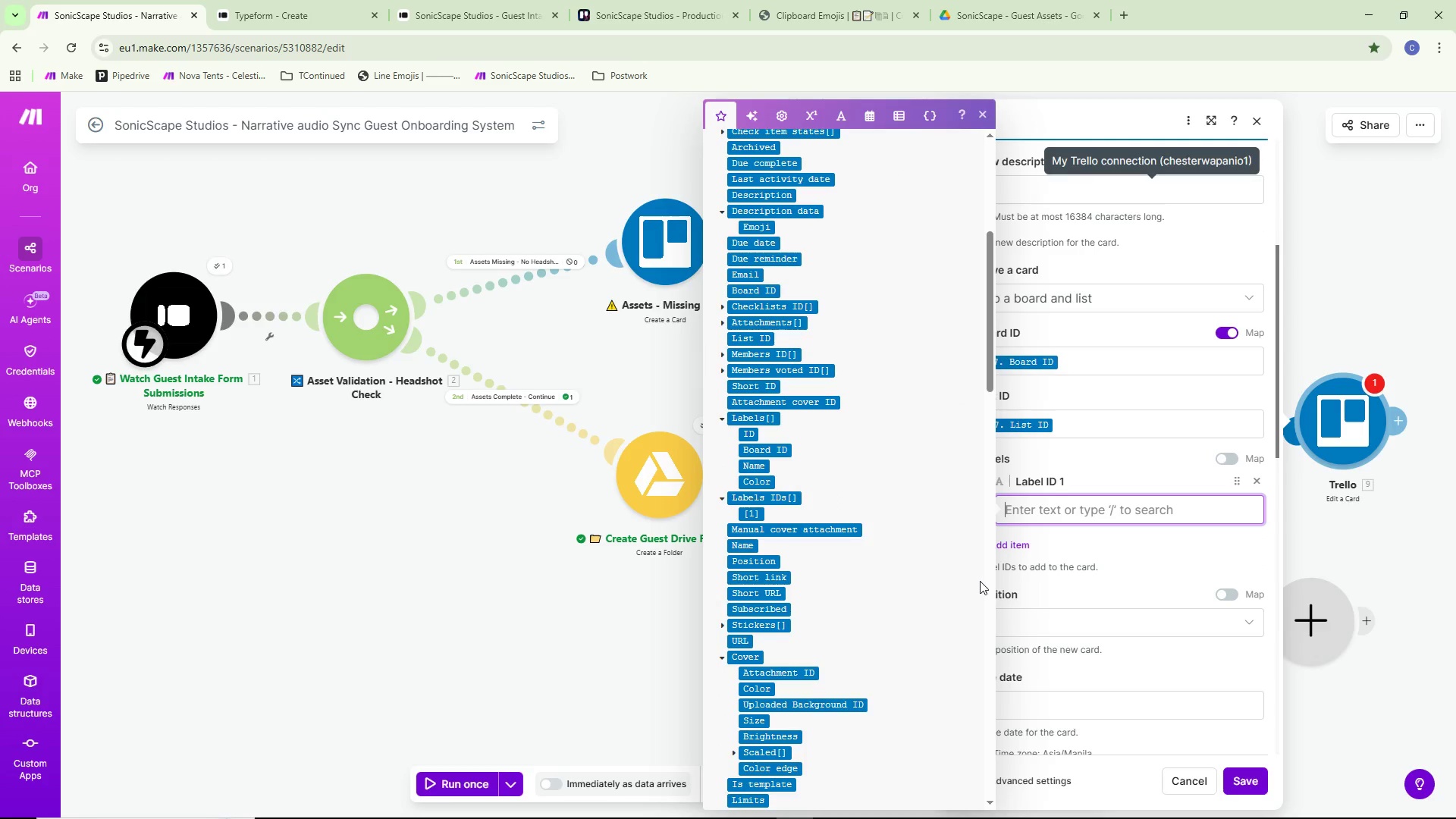 
scroll: coordinate [908, 642], scroll_direction: down, amount: 1.0
 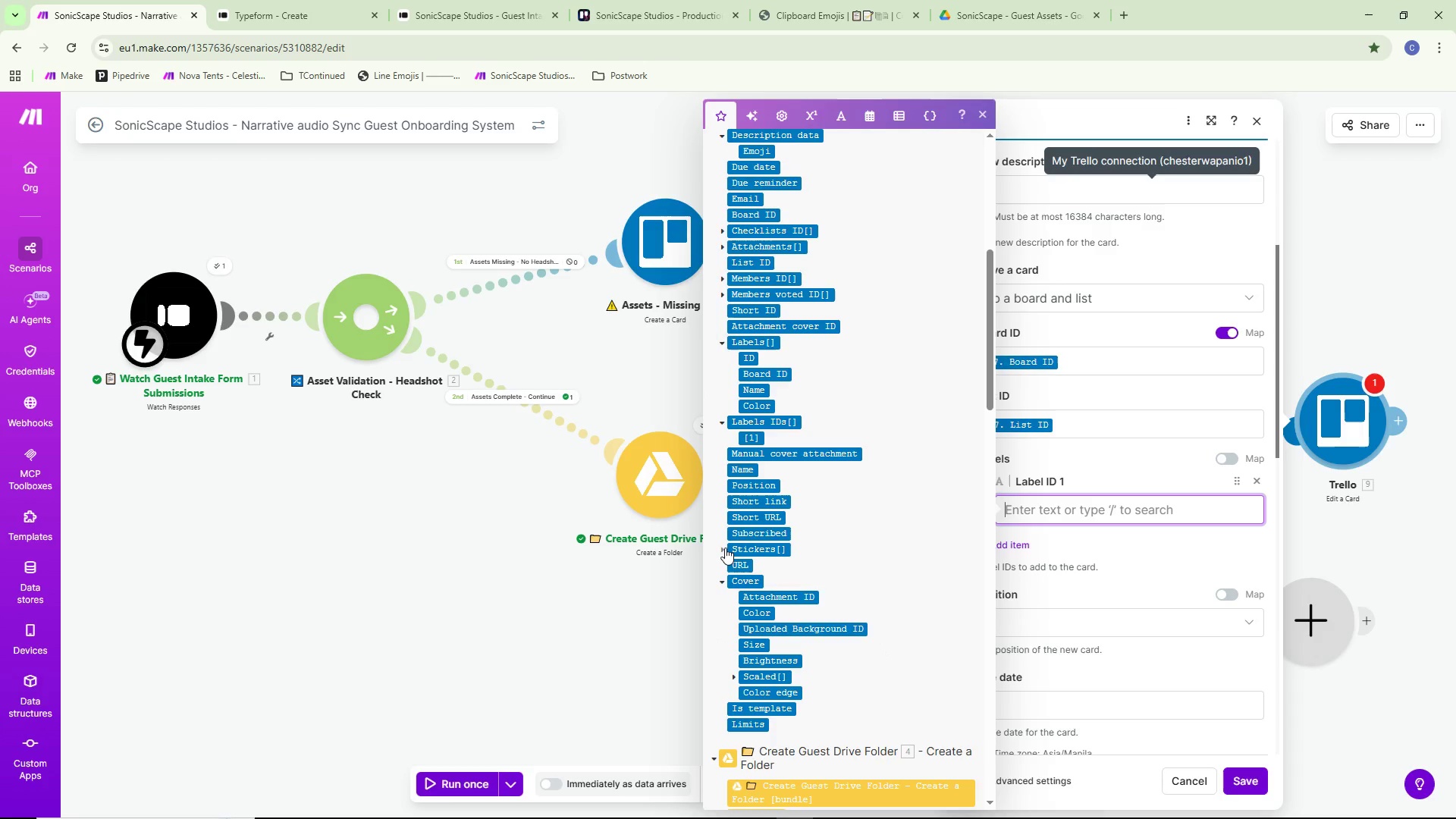 
wait(5.83)
 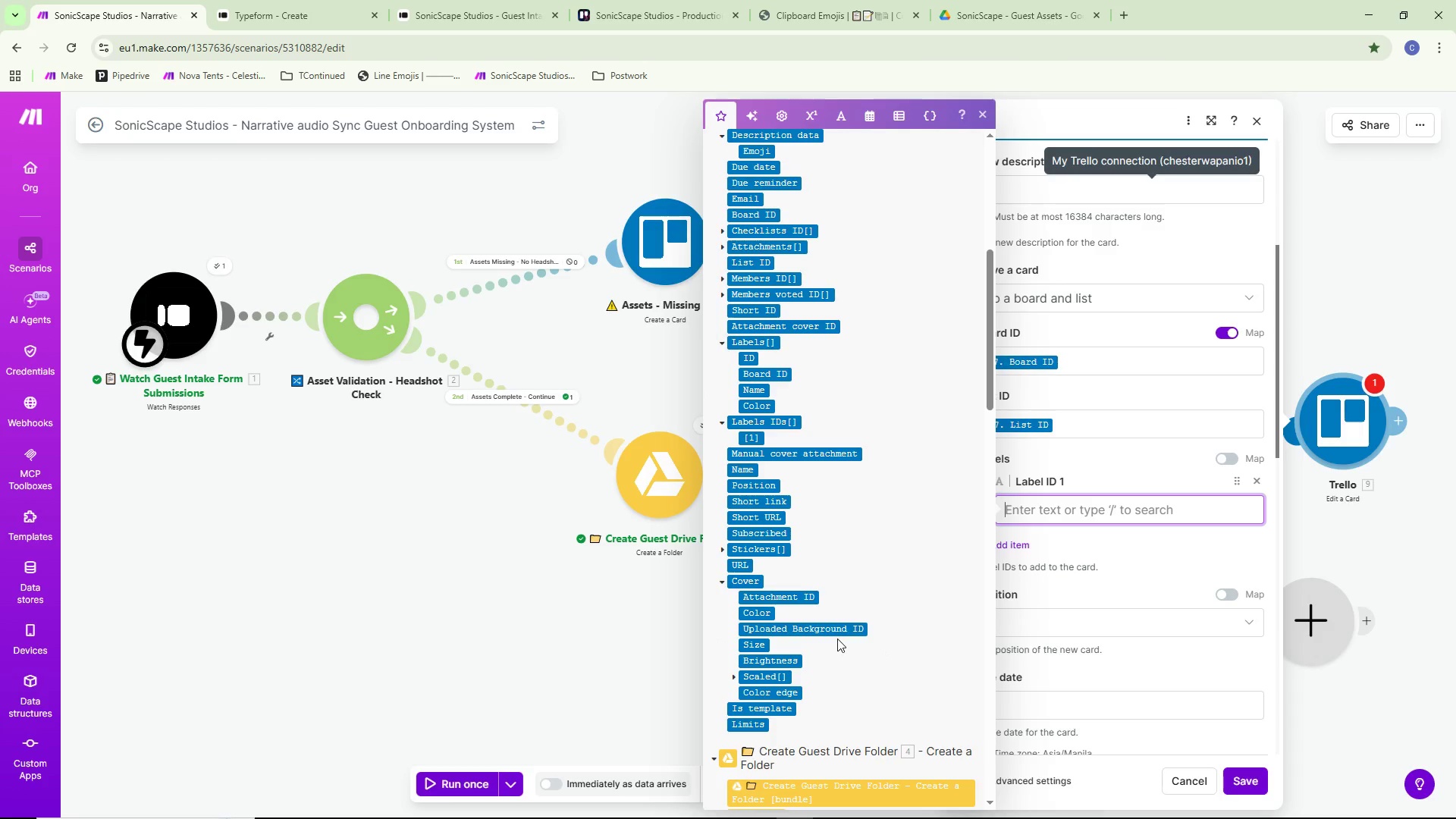 
scroll: coordinate [766, 548], scroll_direction: up, amount: 2.0
 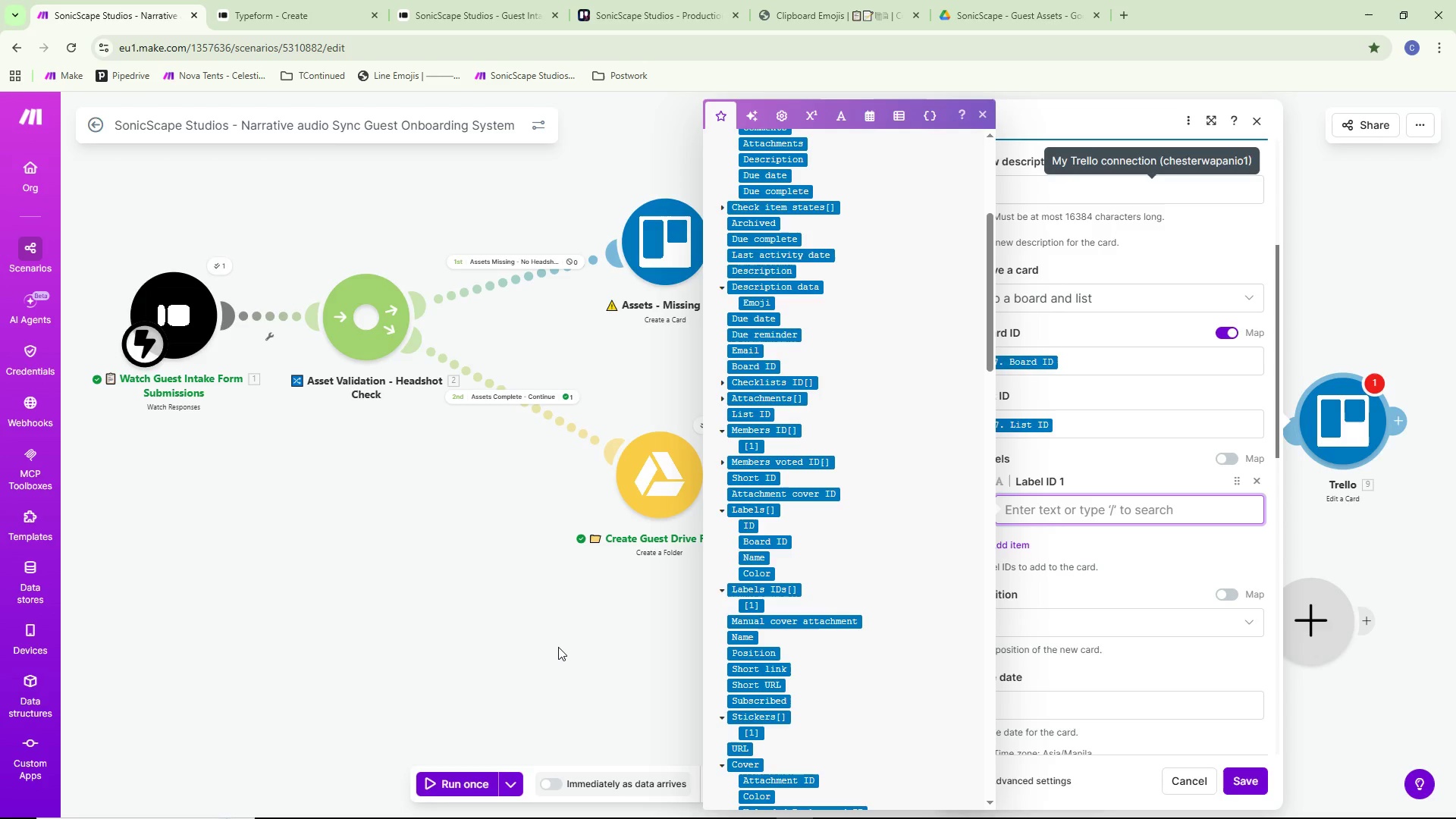 
wait(41.48)
 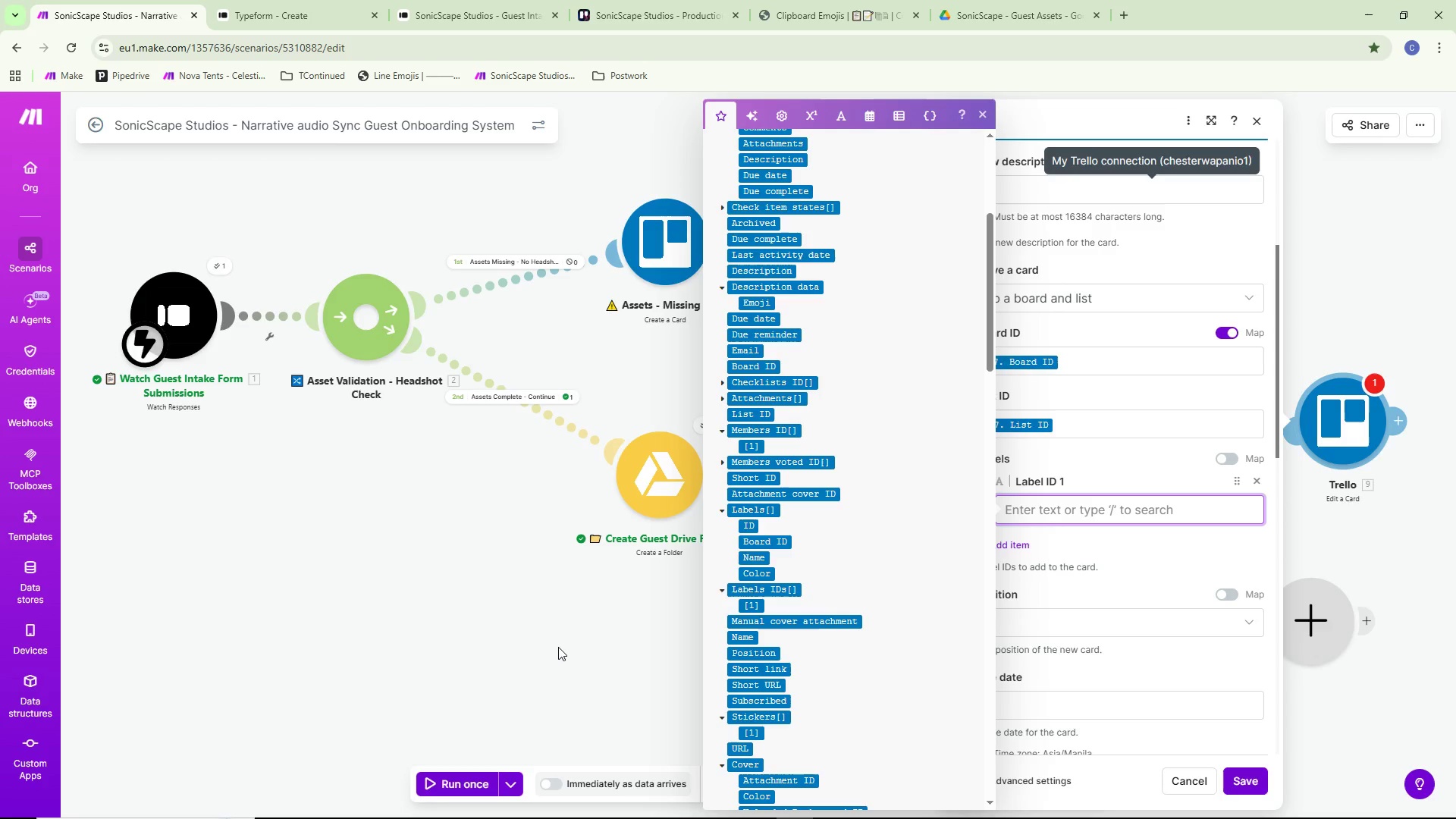 
left_click([561, 642])
 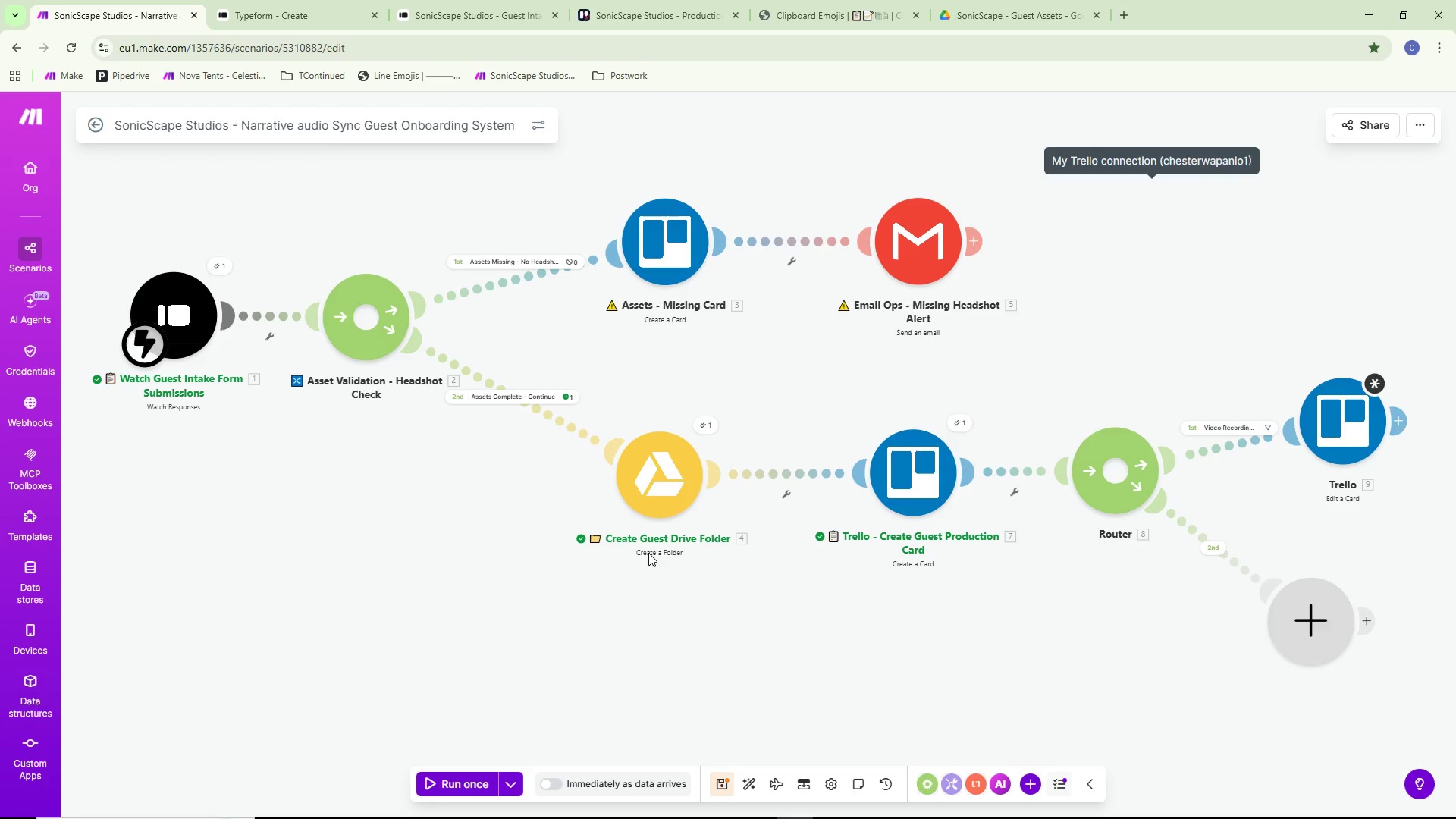 
wait(21.34)
 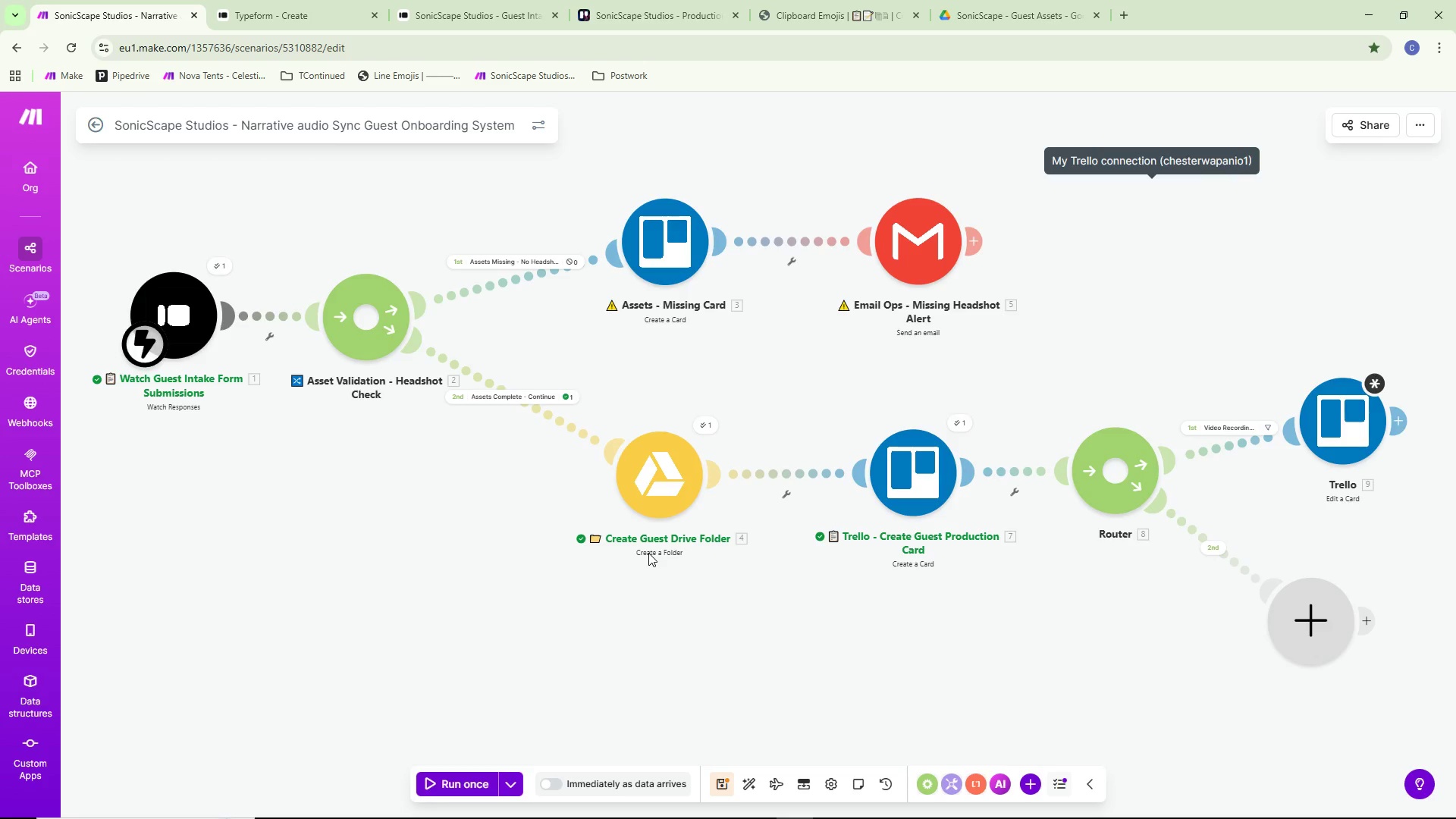 
left_click([1255, 503])
 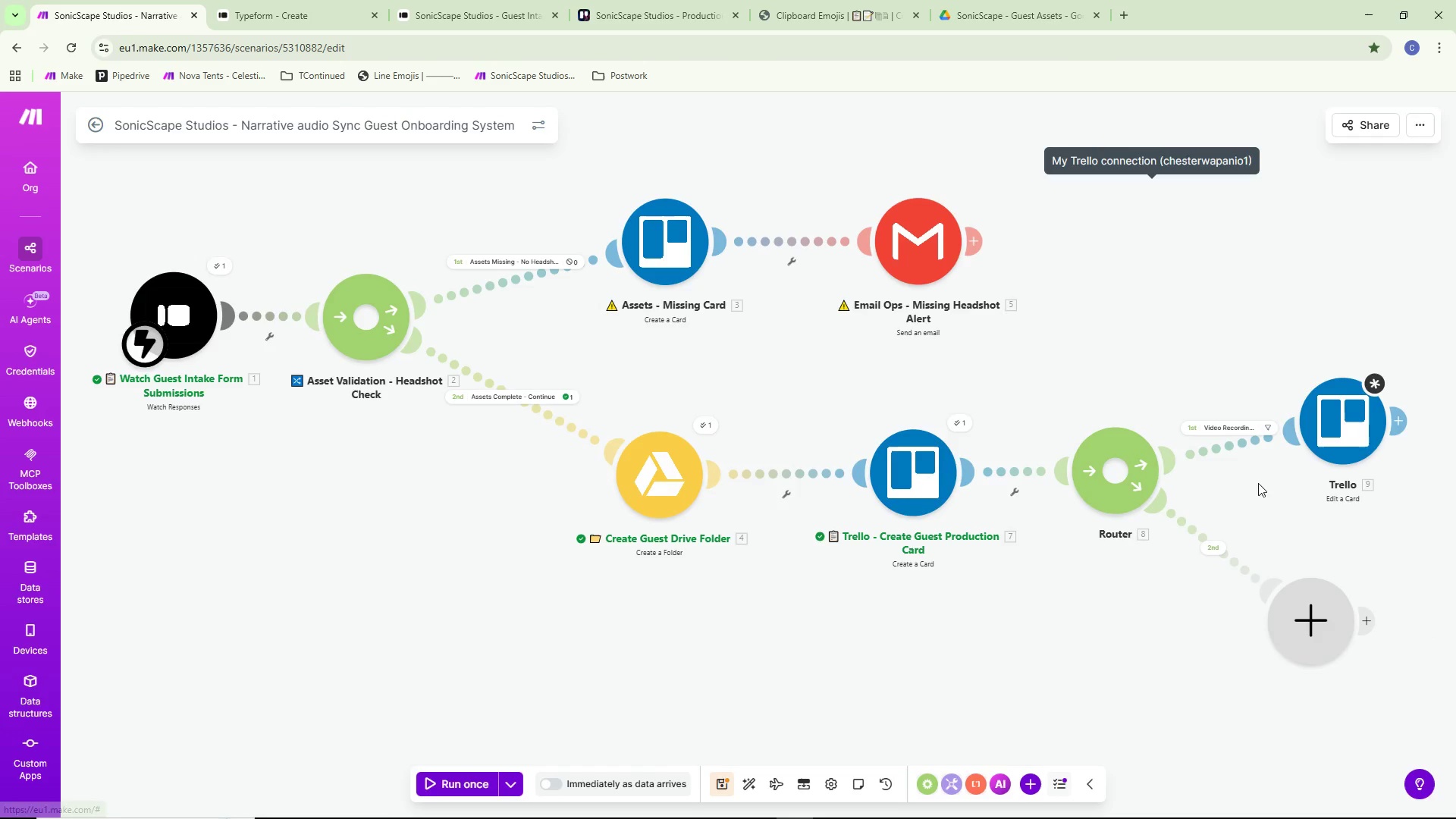 
left_click_drag(start_coordinate=[1258, 483], to_coordinate=[1096, 482])
 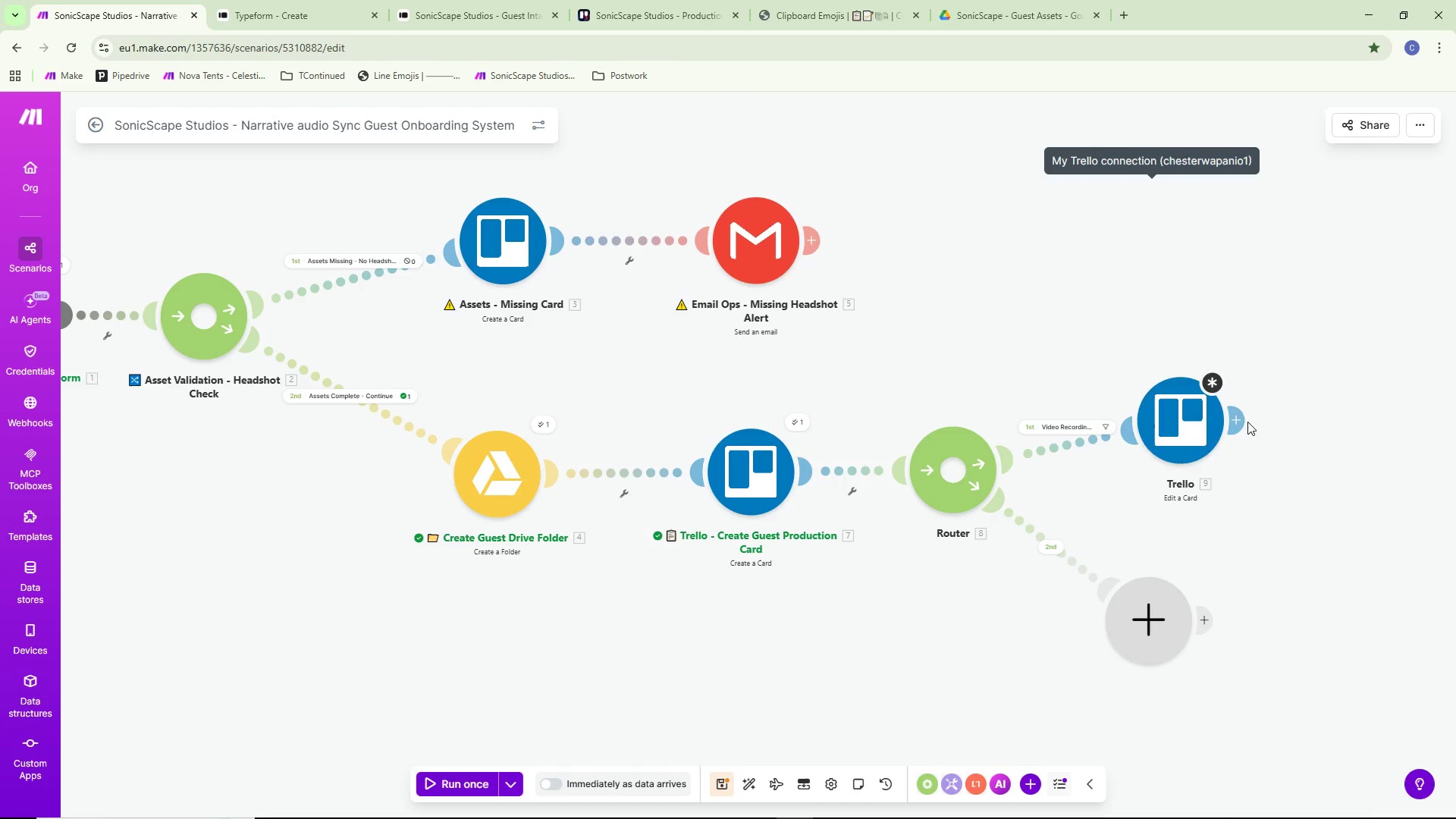 
left_click([1245, 422])
 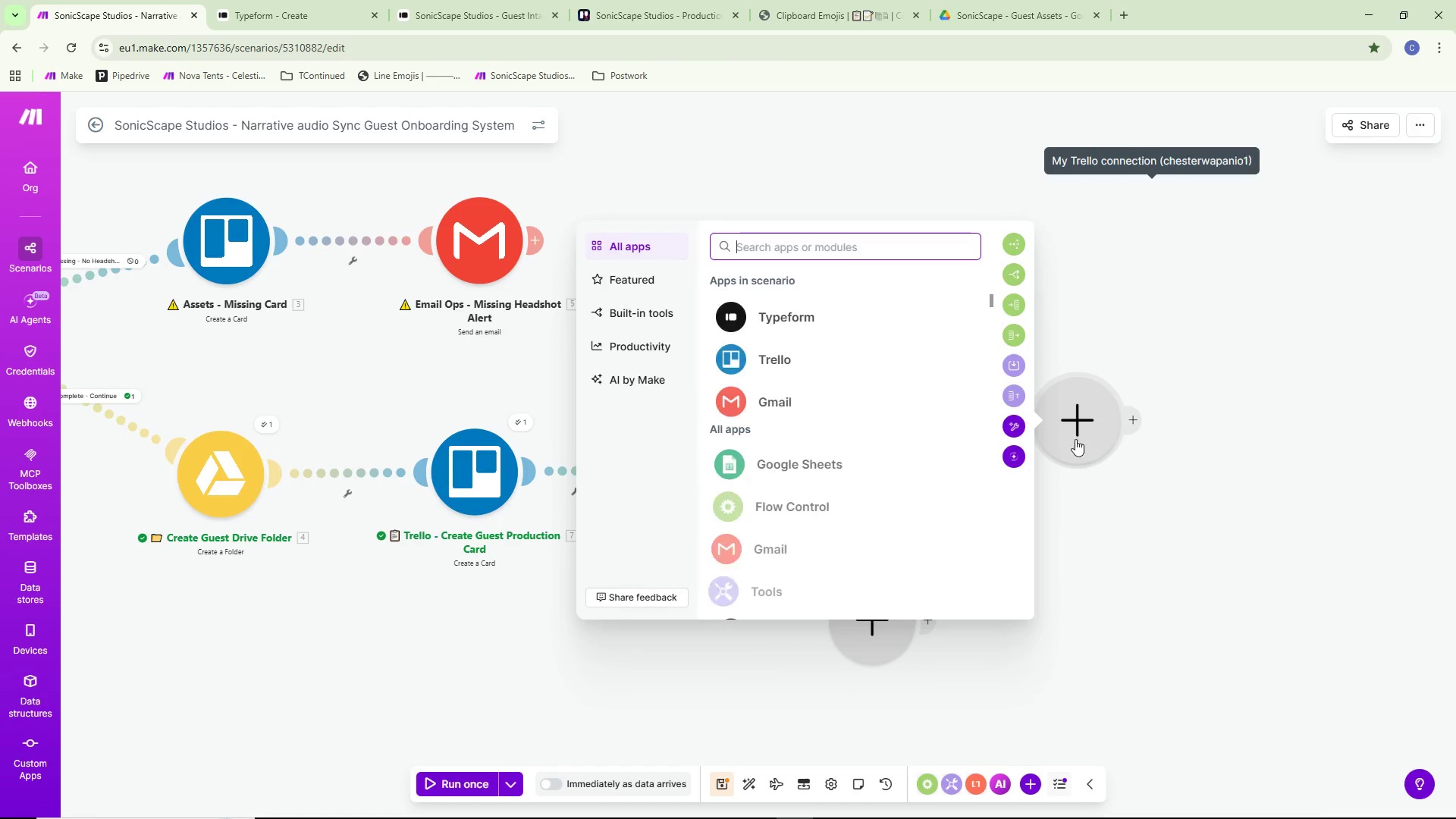 
left_click([838, 403])
 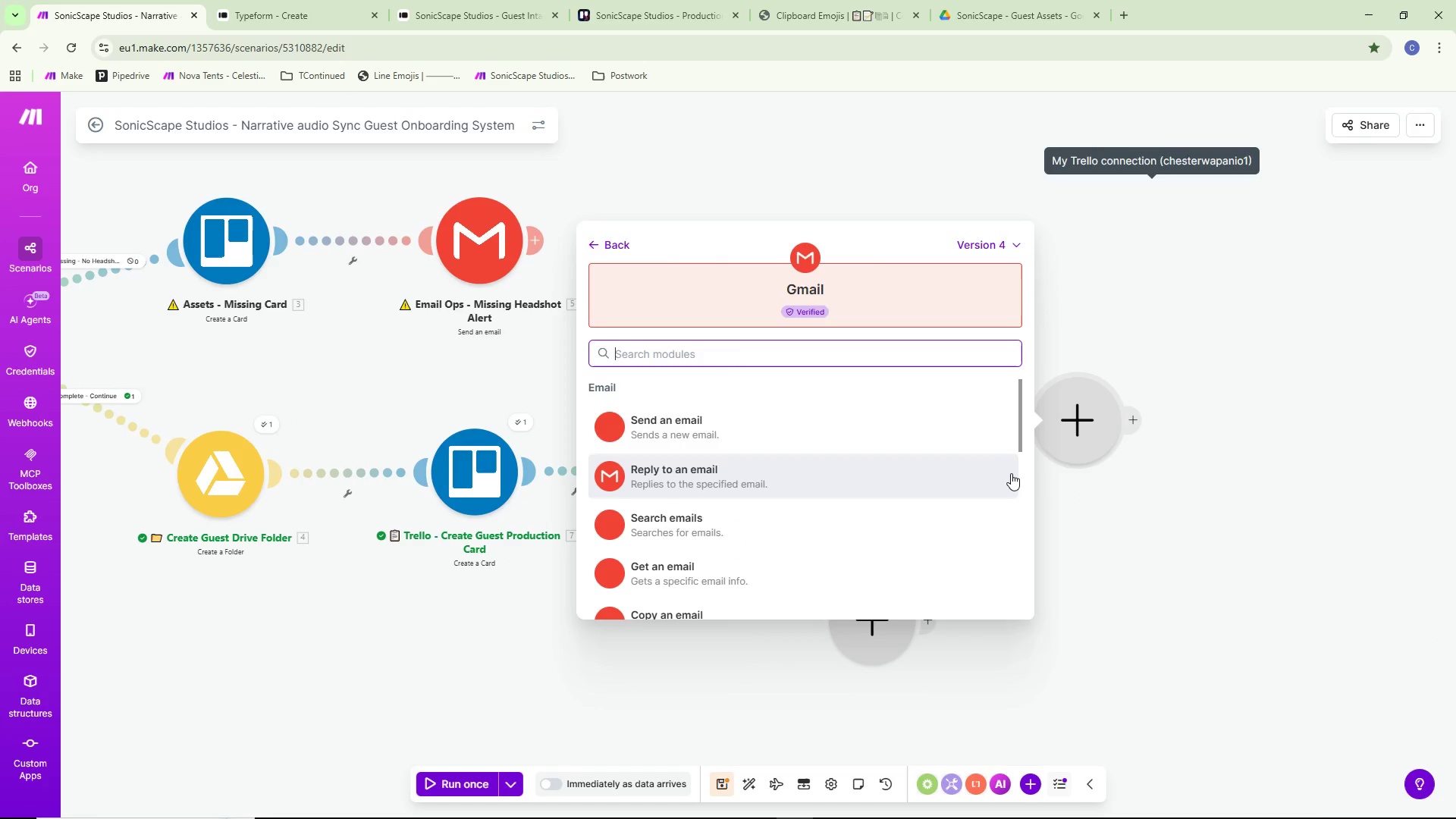 
left_click([877, 417])
 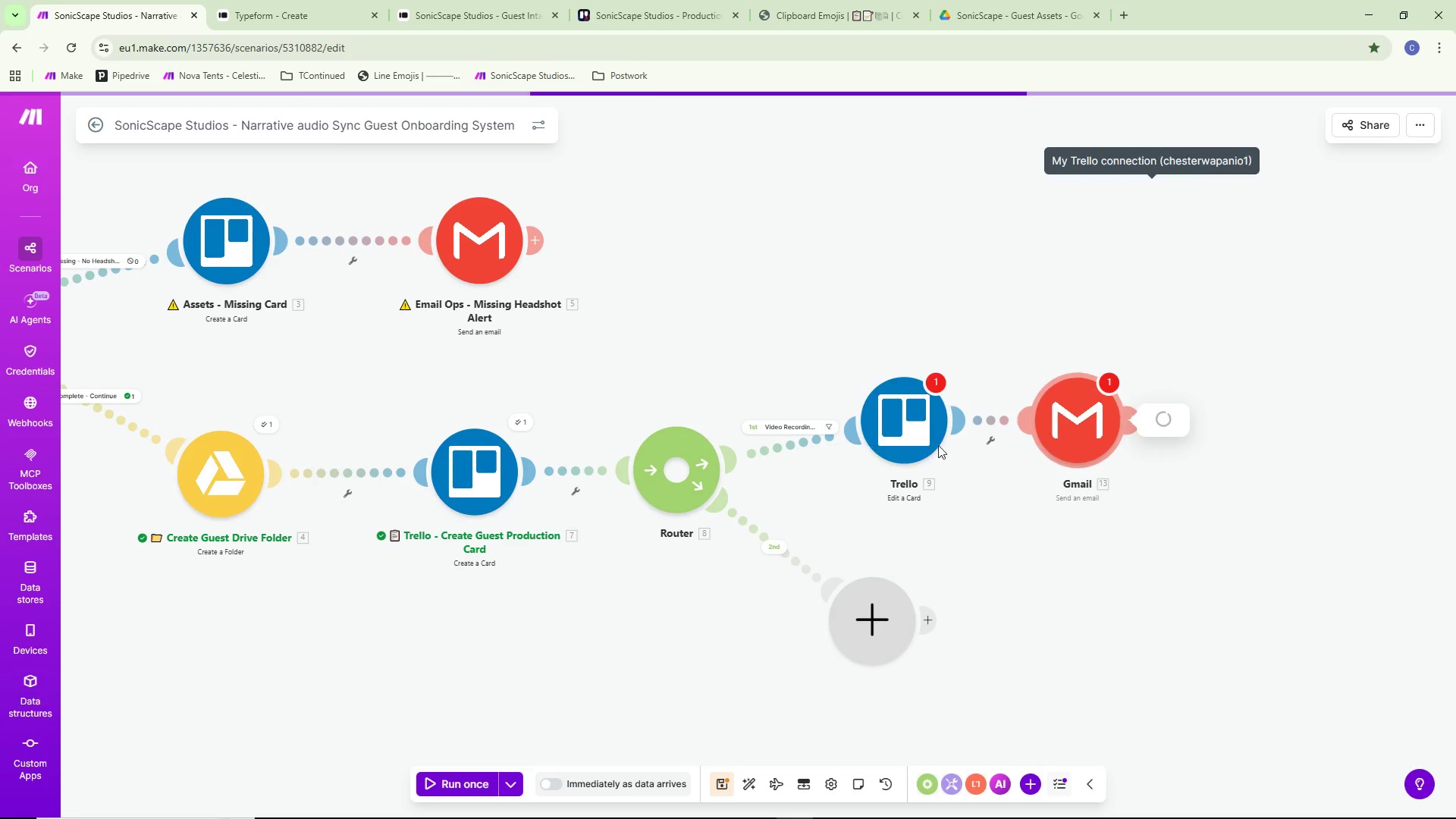 
right_click([897, 433])
 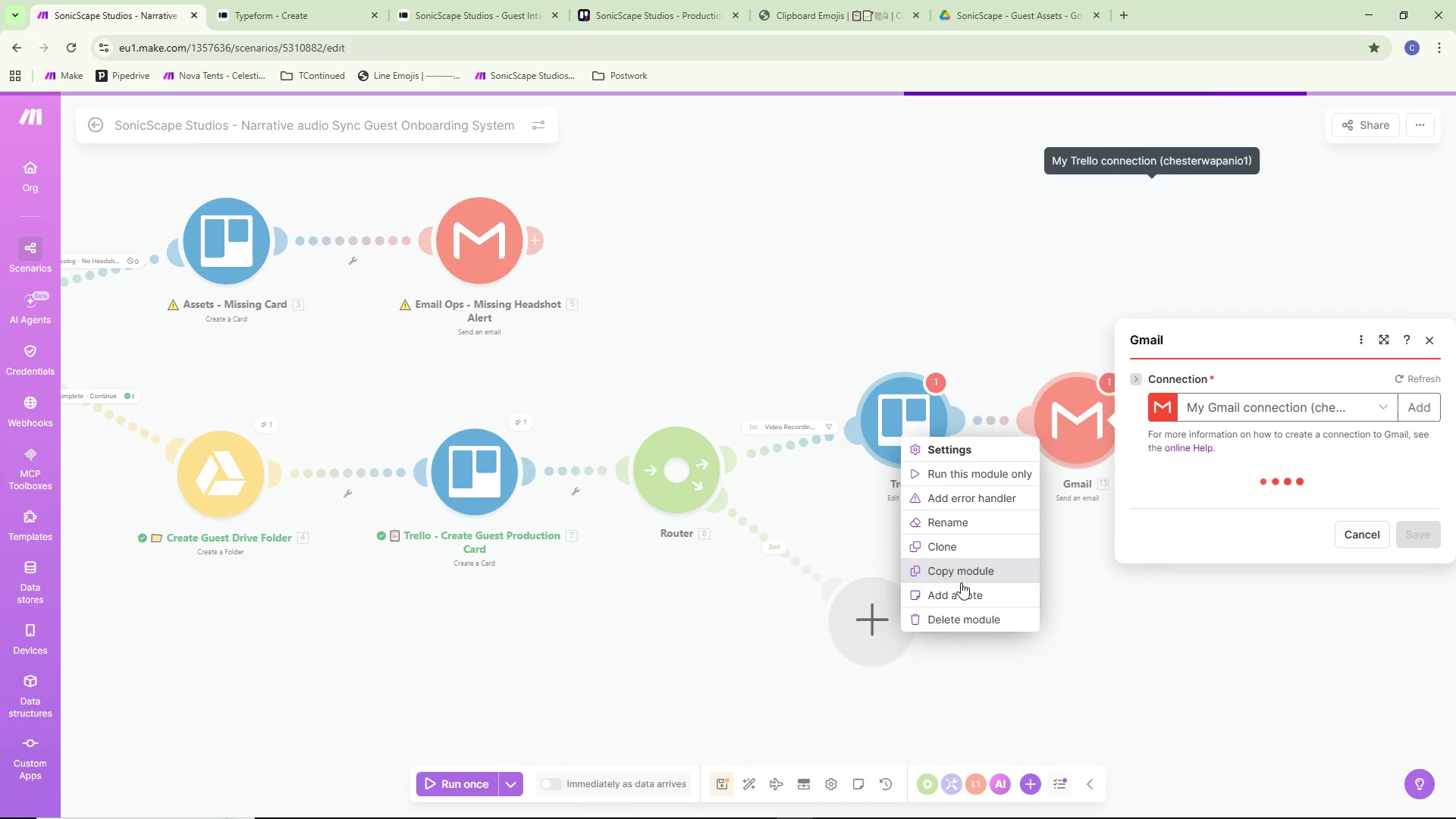 
left_click([962, 611])
 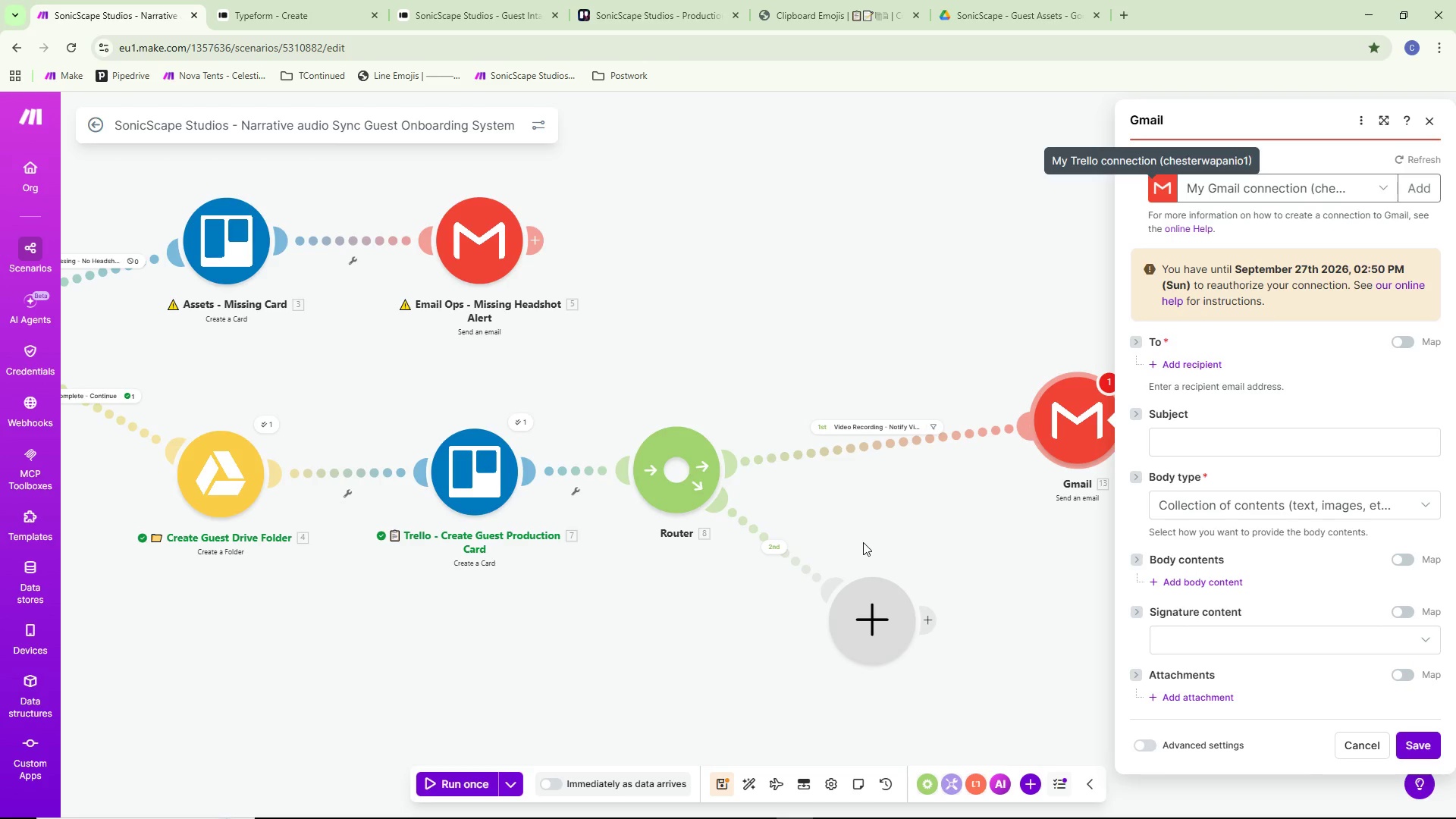 
wait(26.22)
 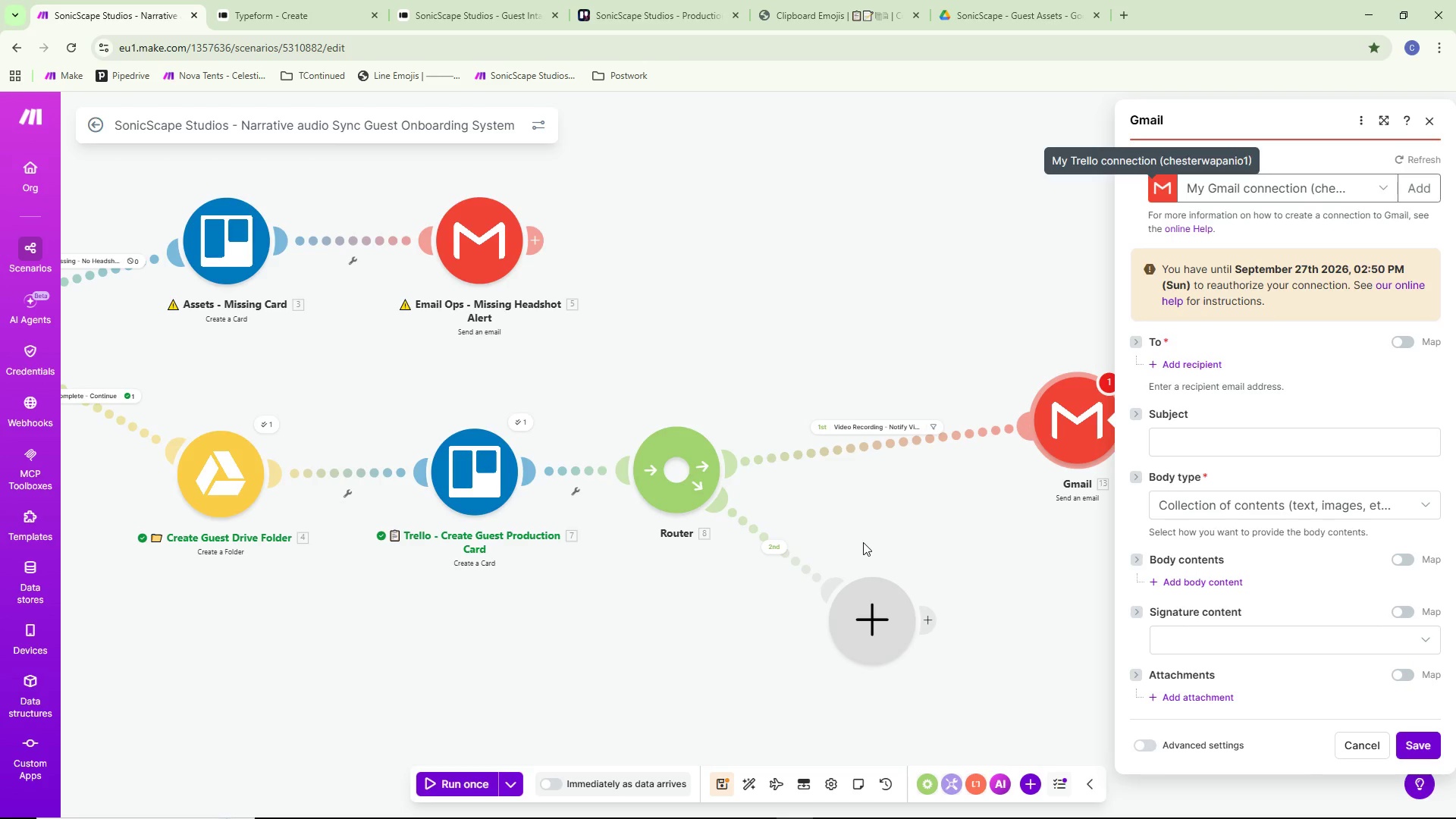 
left_click_drag(start_coordinate=[1072, 414], to_coordinate=[926, 404])
 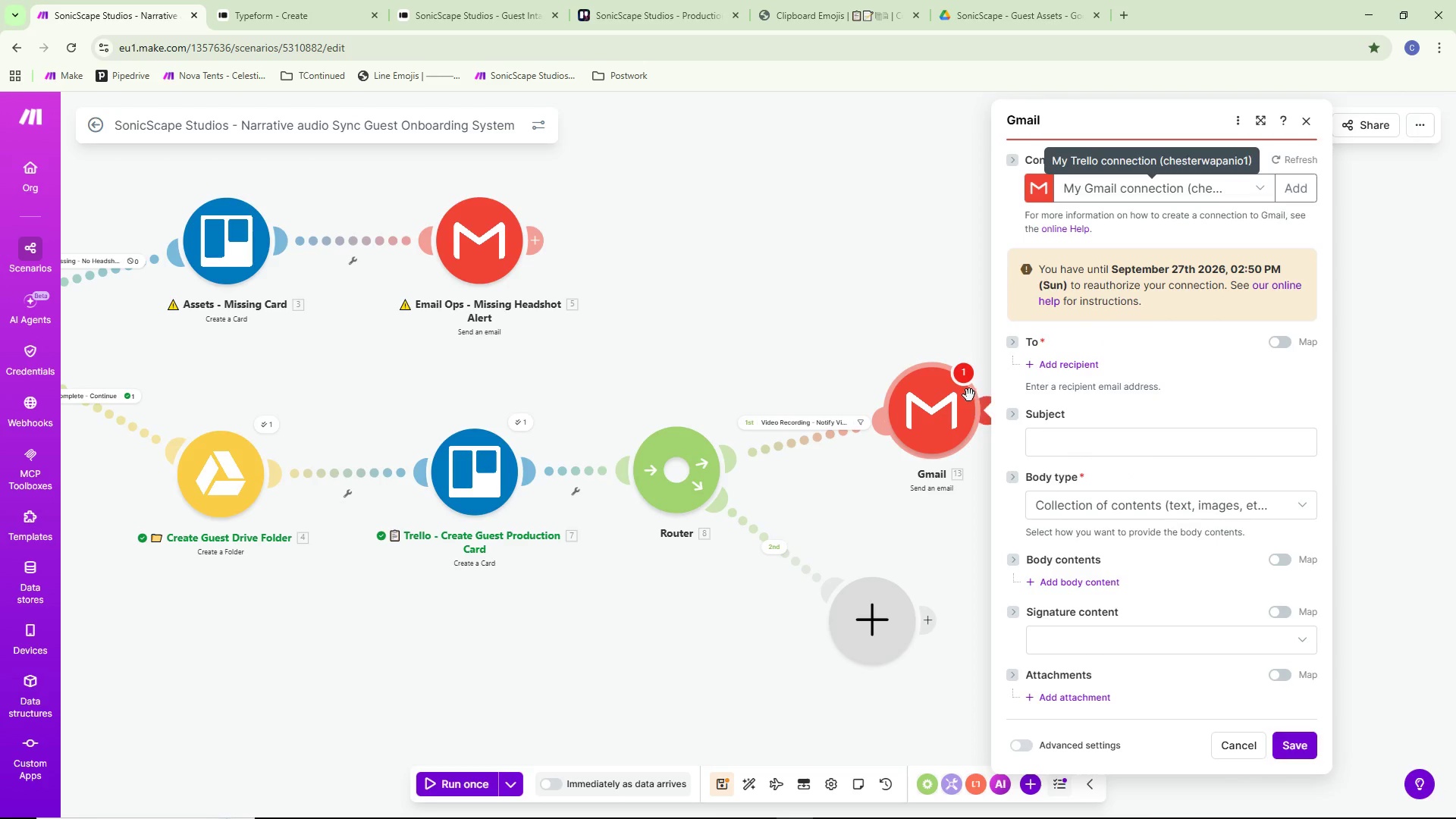 
left_click([952, 306])
 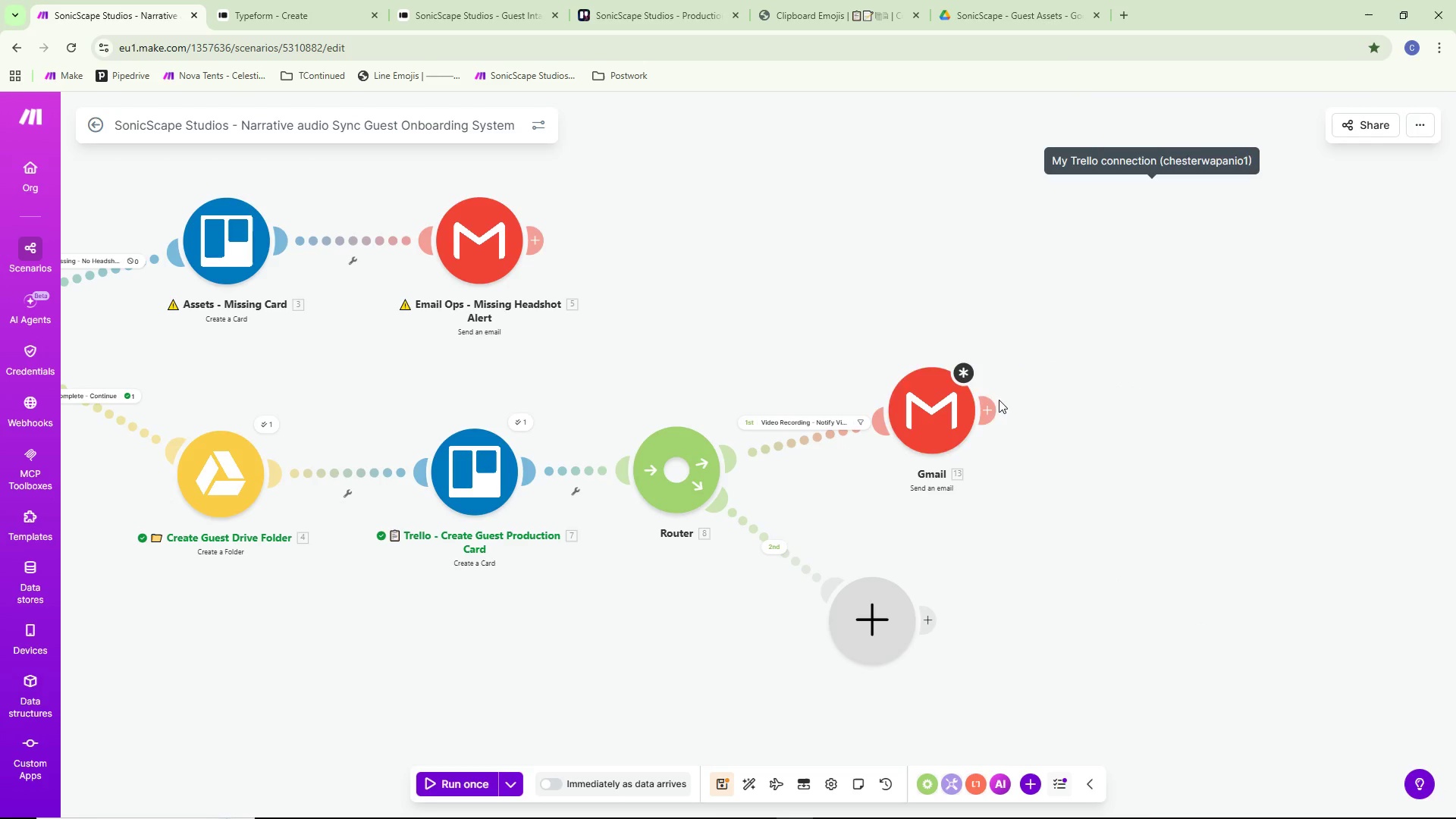 
left_click_drag(start_coordinate=[982, 405], to_coordinate=[987, 409])
 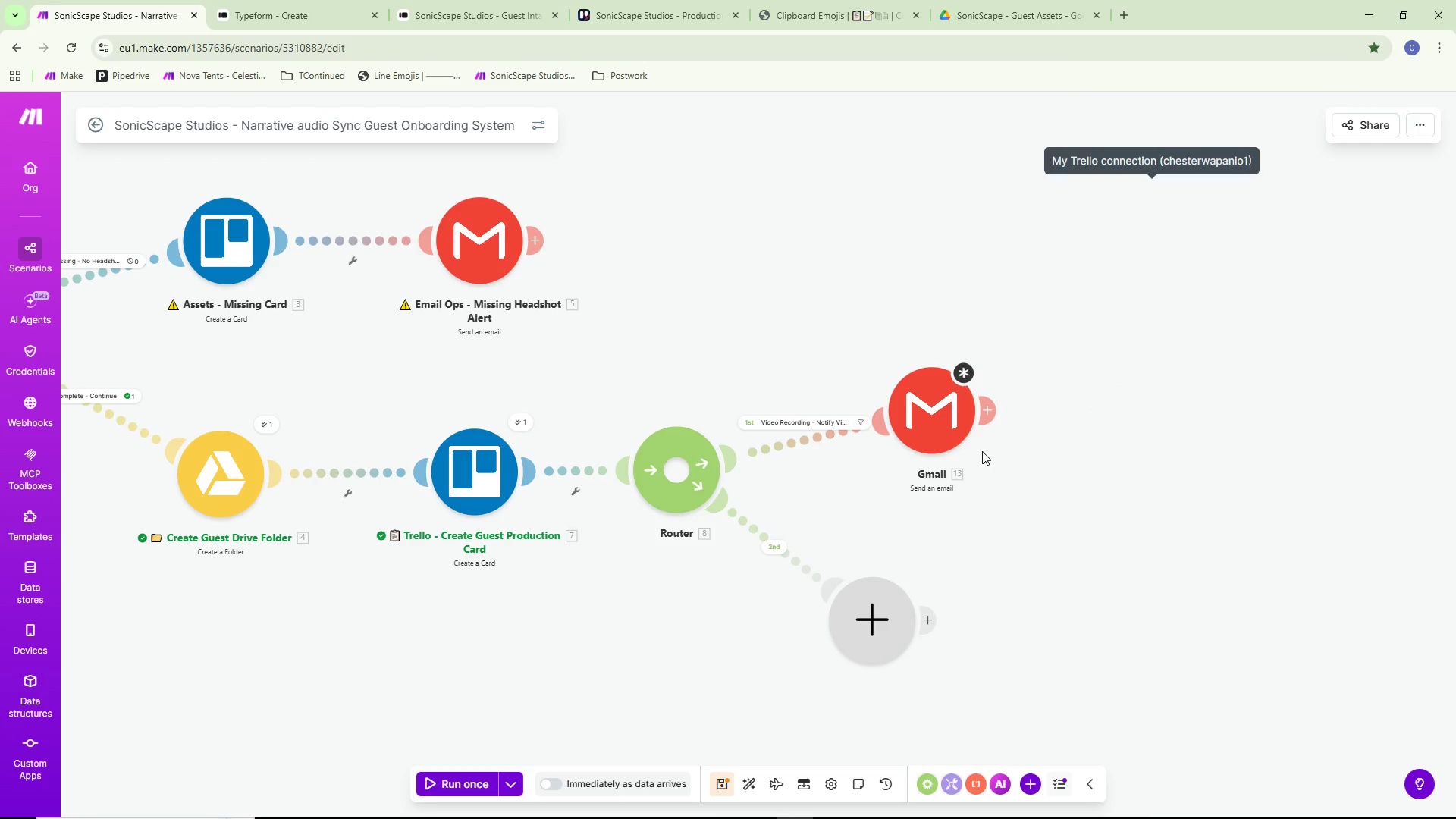 
left_click([990, 417])
 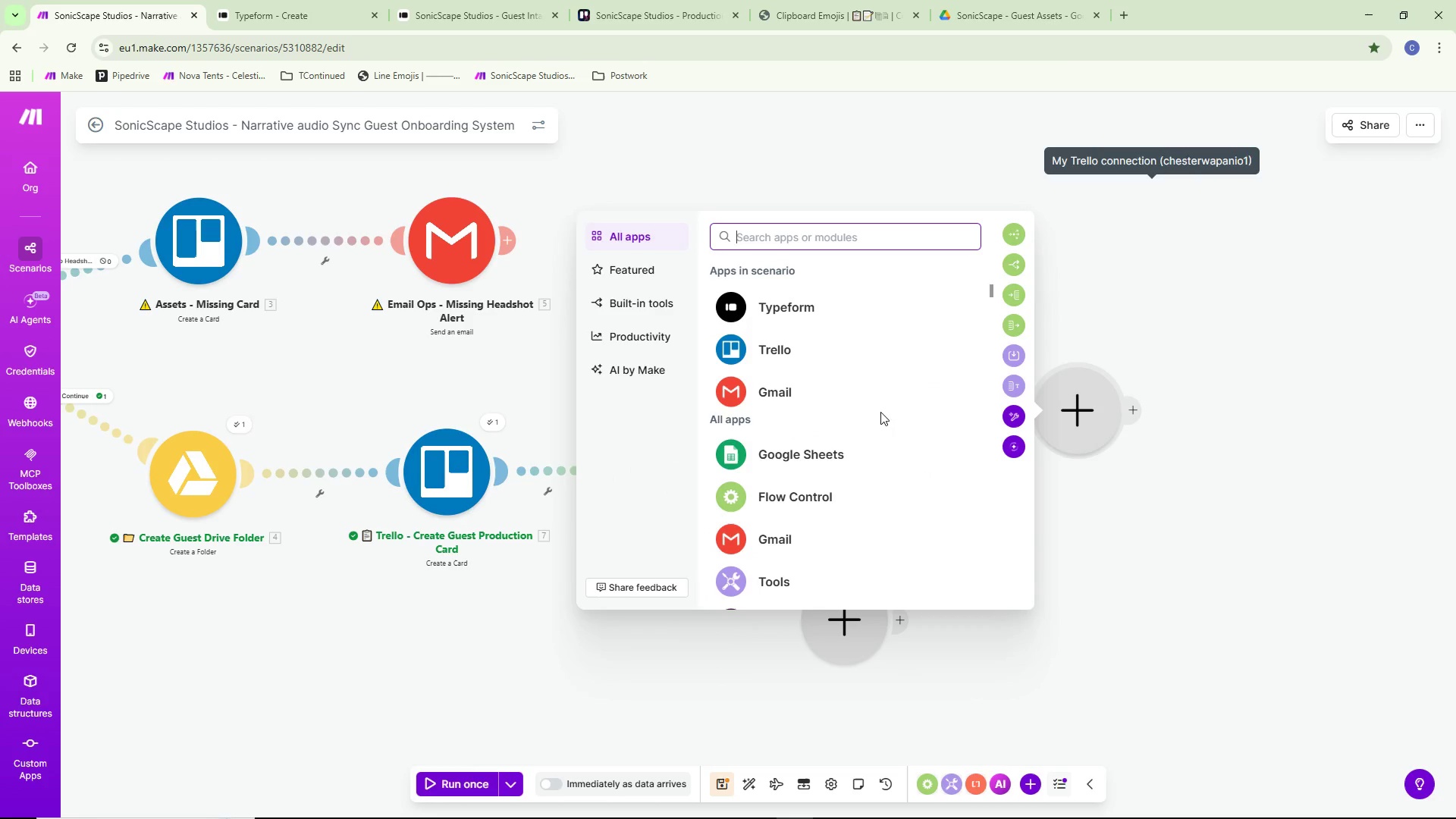 
left_click([811, 340])
 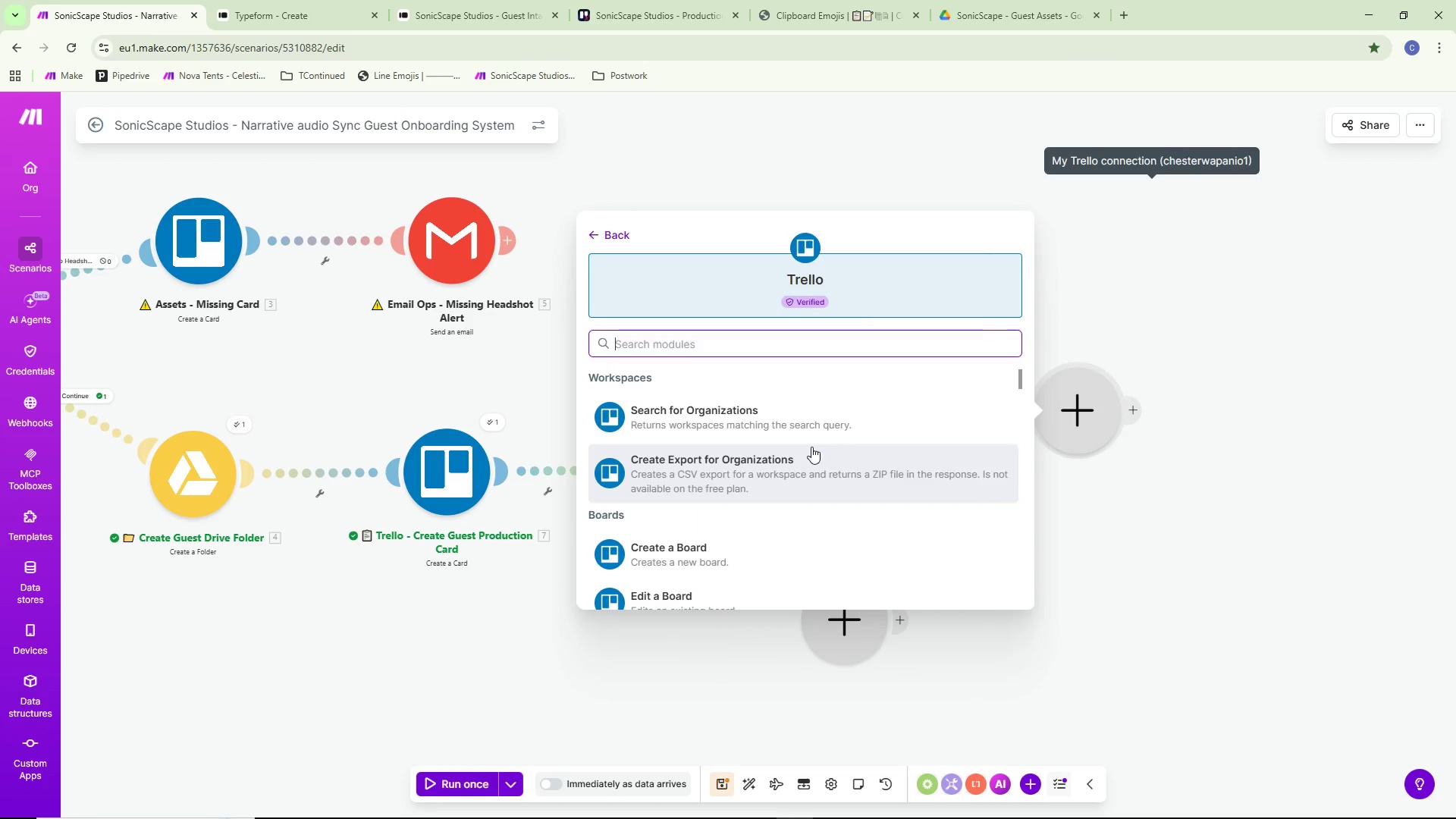 
scroll: coordinate [725, 466], scroll_direction: down, amount: 9.0
 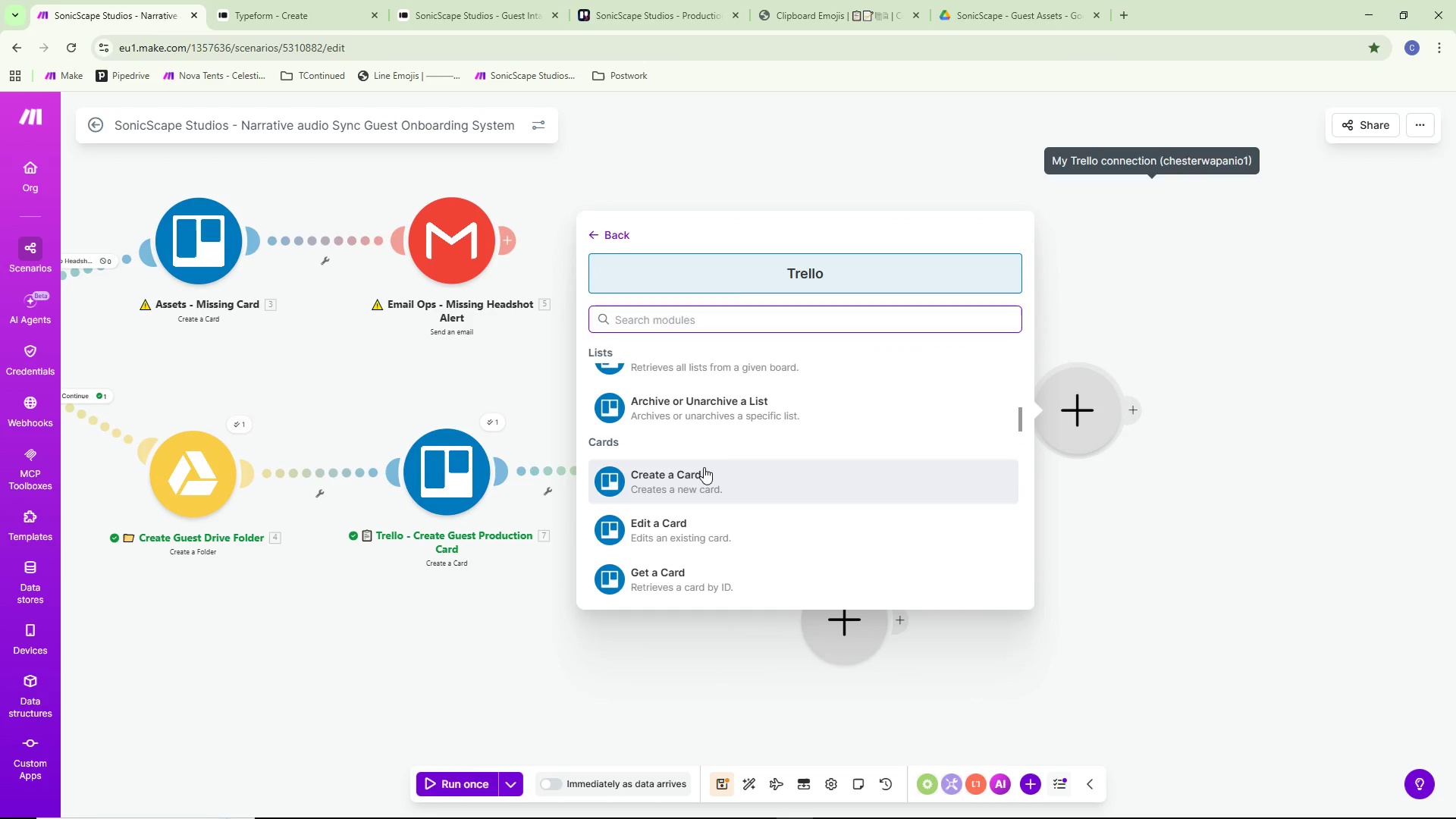 
left_click([701, 482])
 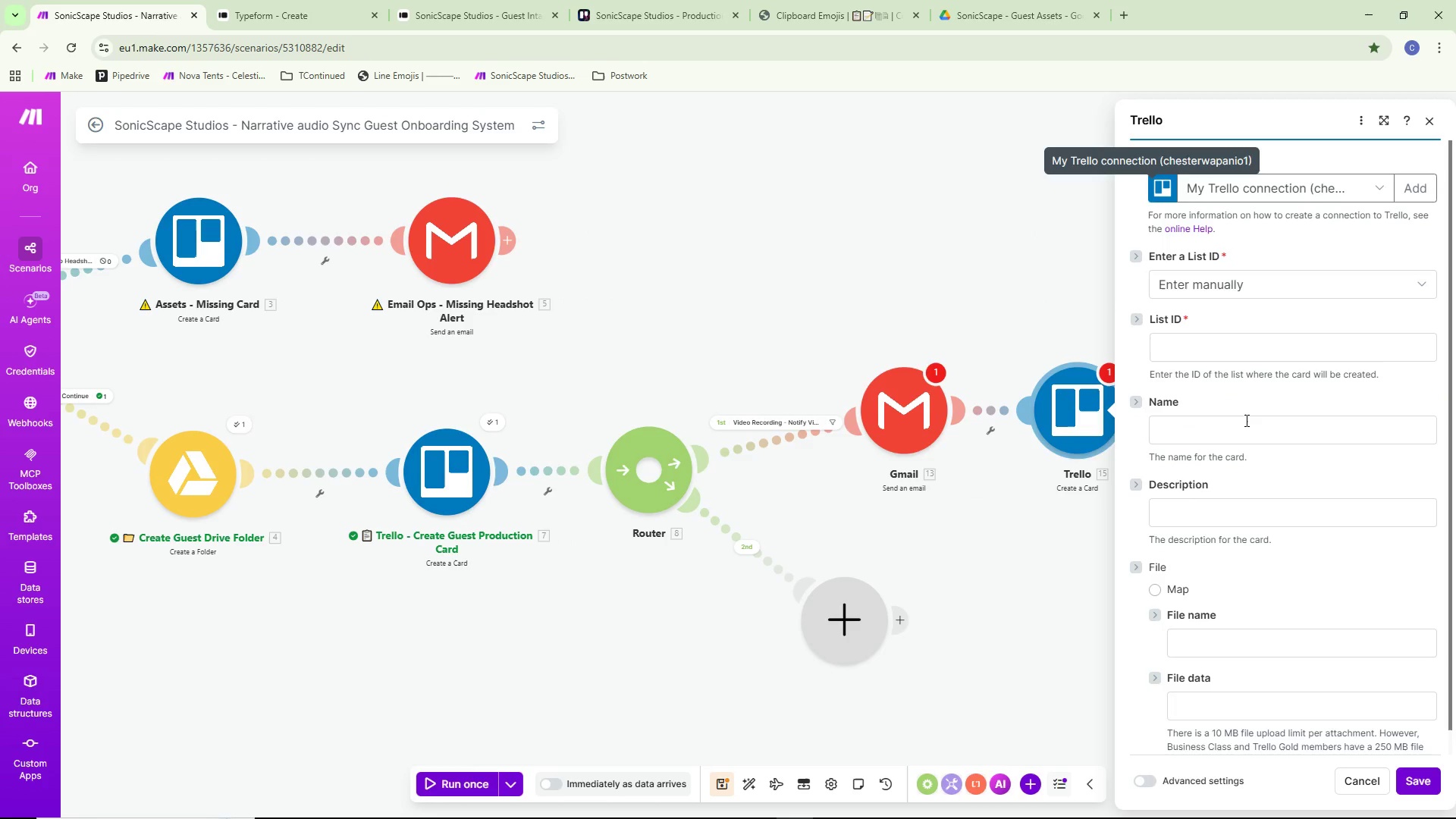 
scroll: coordinate [1345, 390], scroll_direction: down, amount: 2.0
 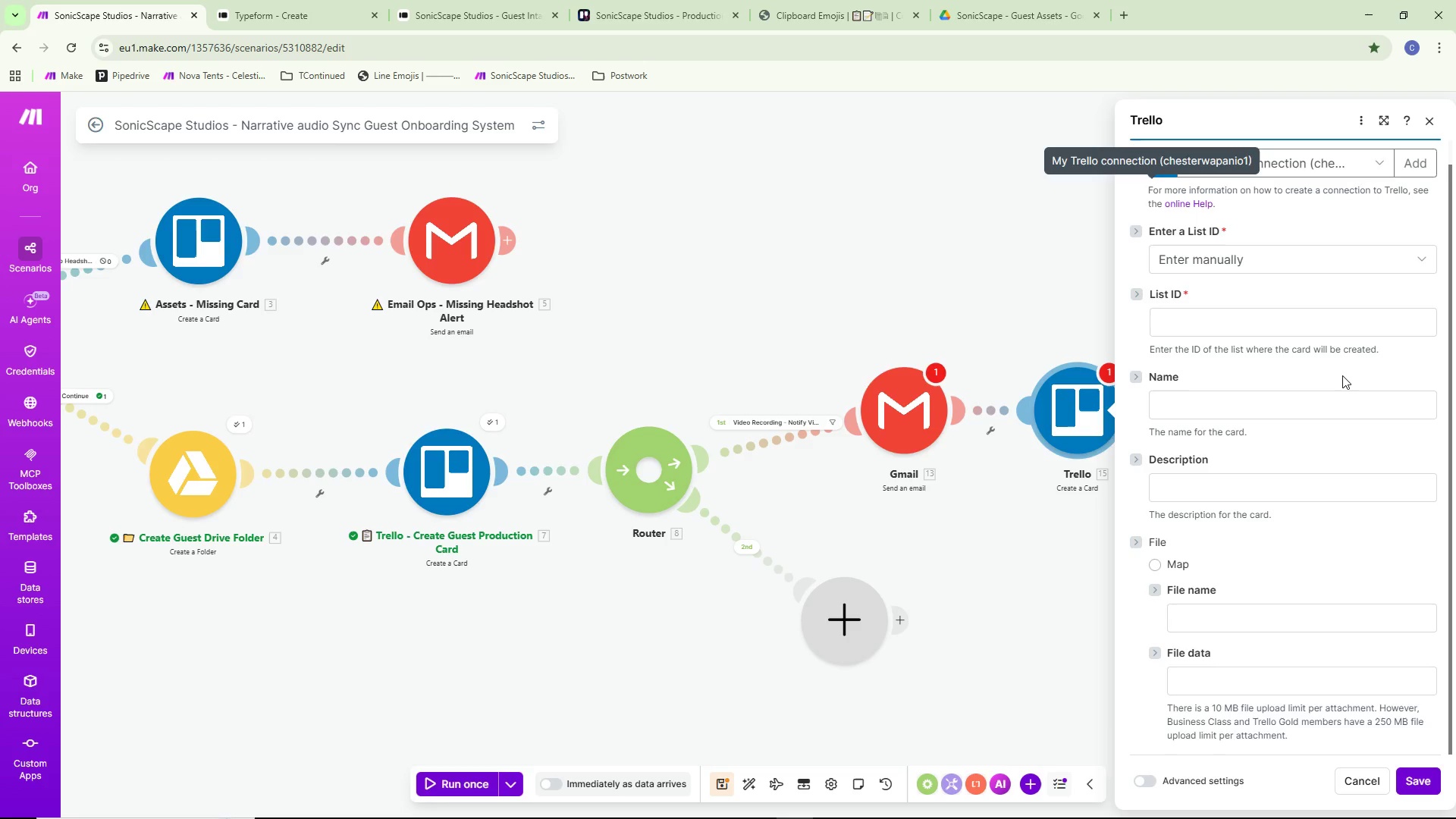 
wait(8.37)
 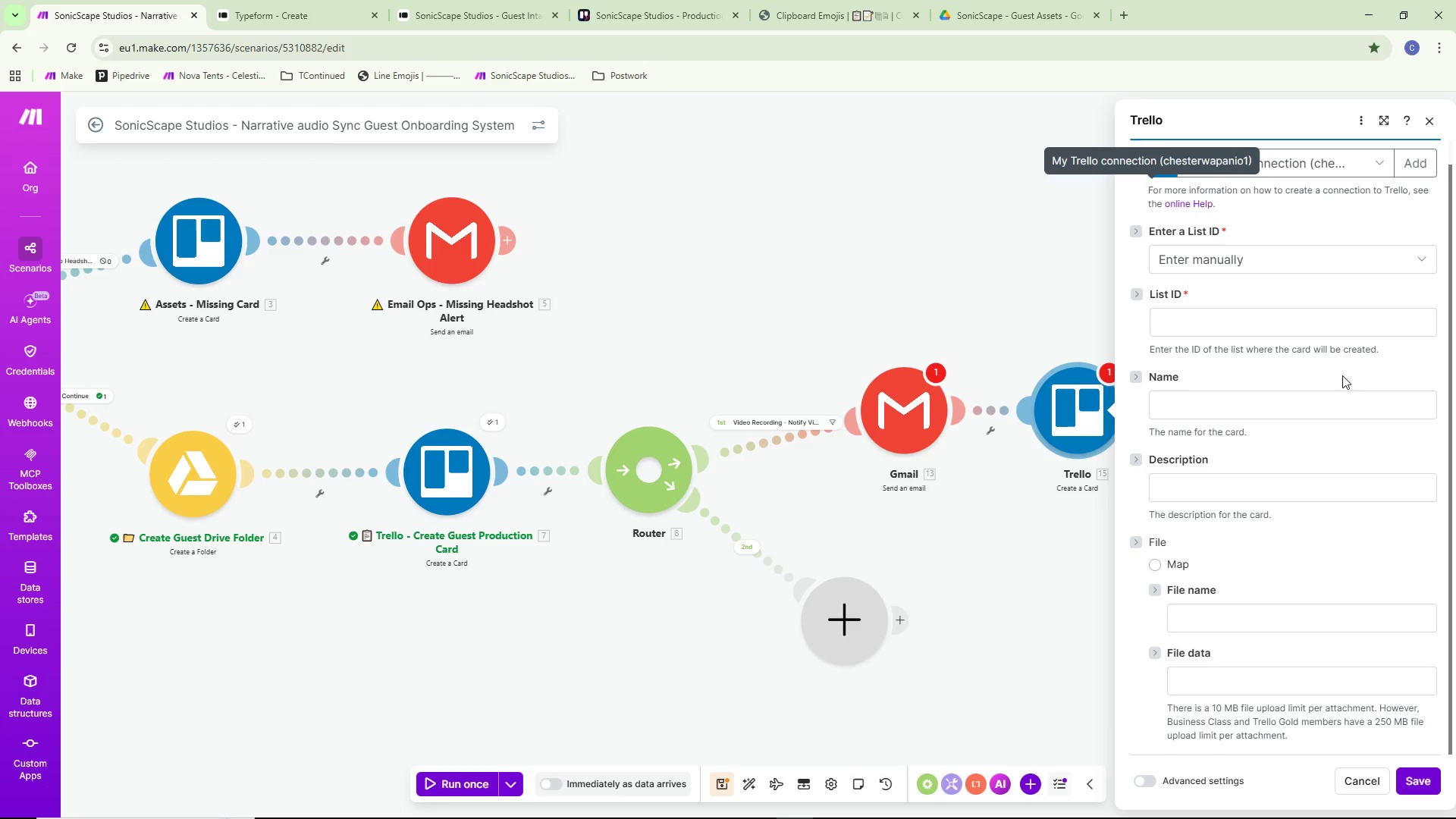 
right_click([428, 482])
 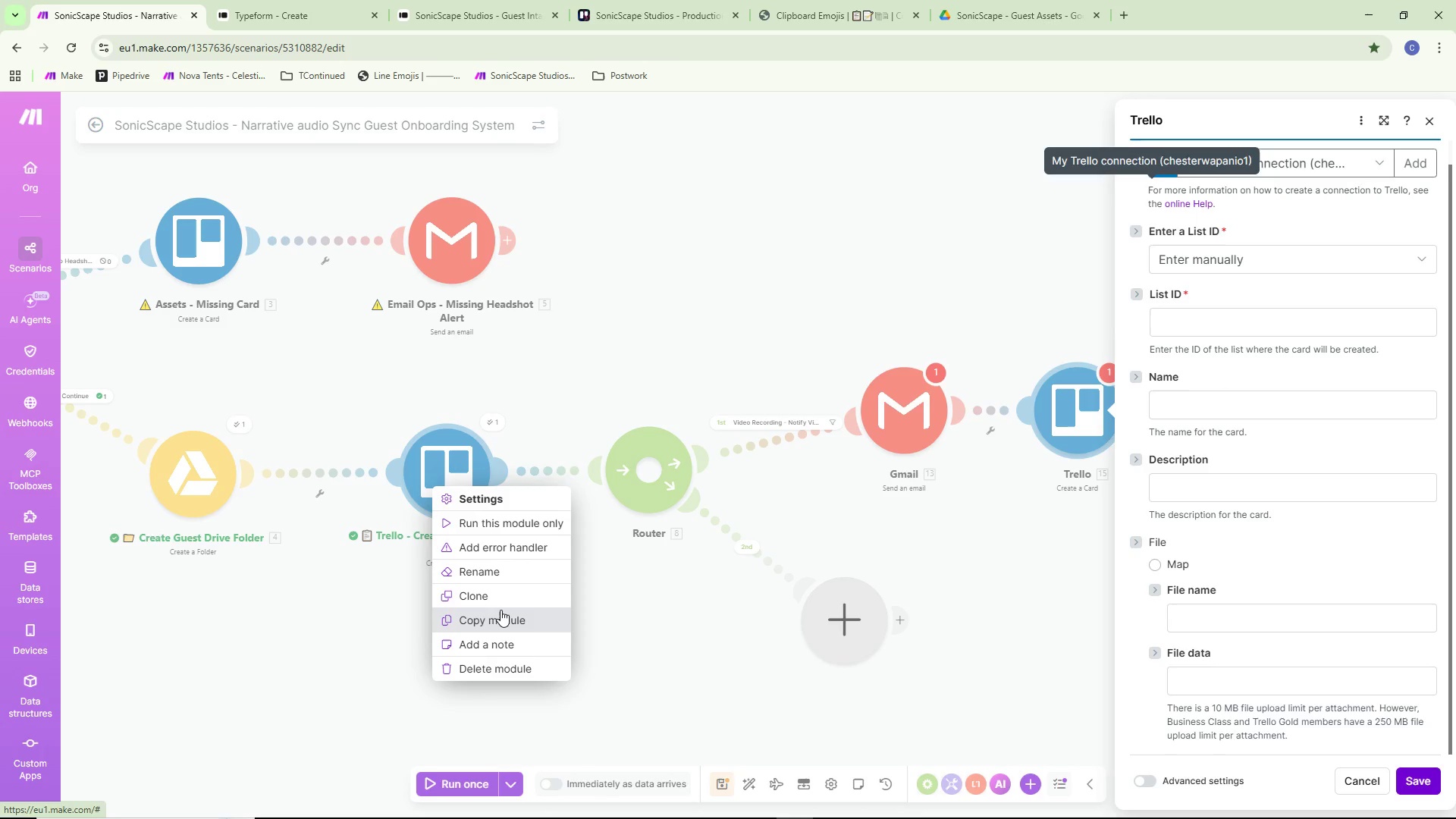 
left_click([503, 598])
 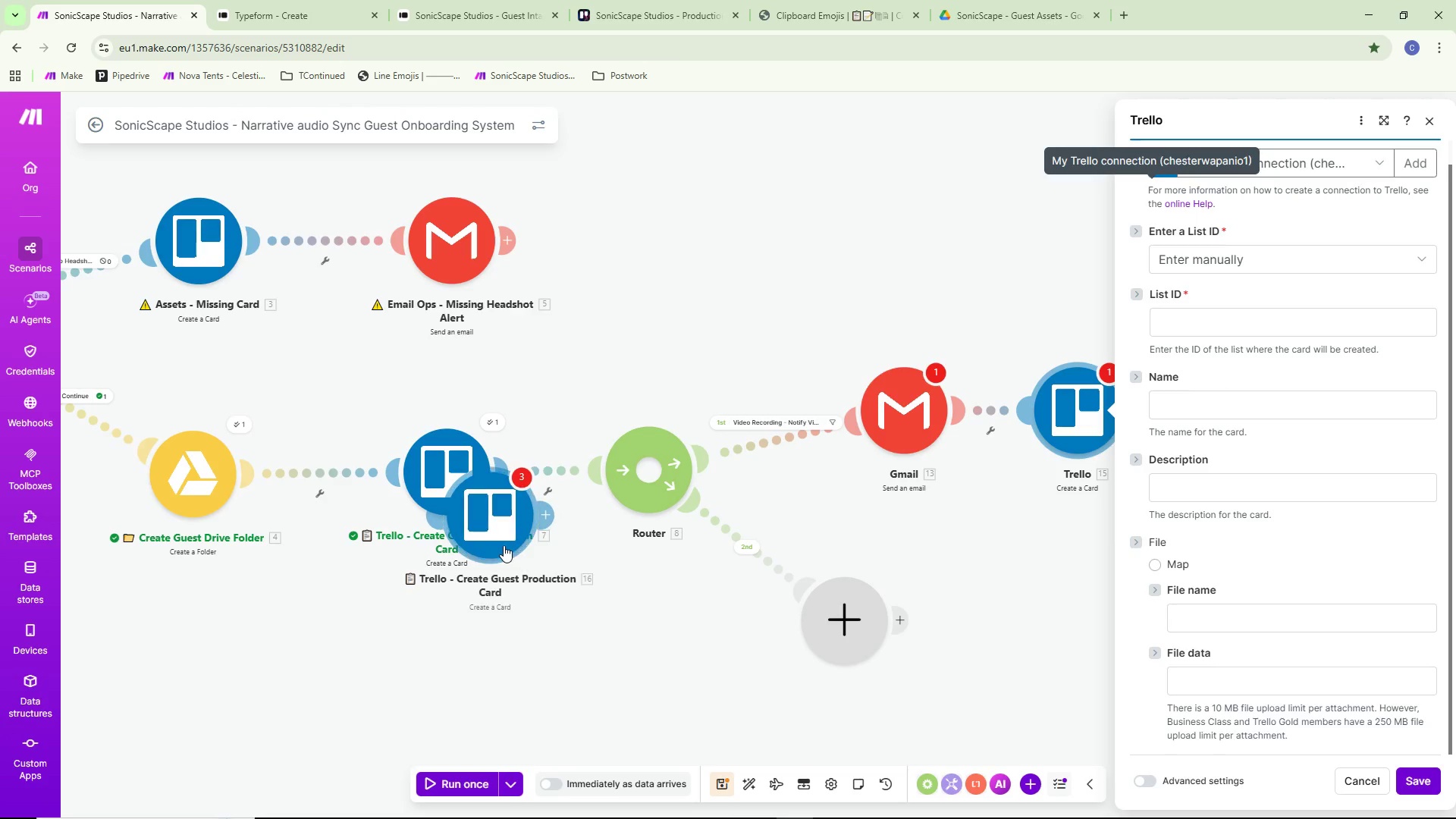 
left_click_drag(start_coordinate=[504, 543], to_coordinate=[1119, 248])
 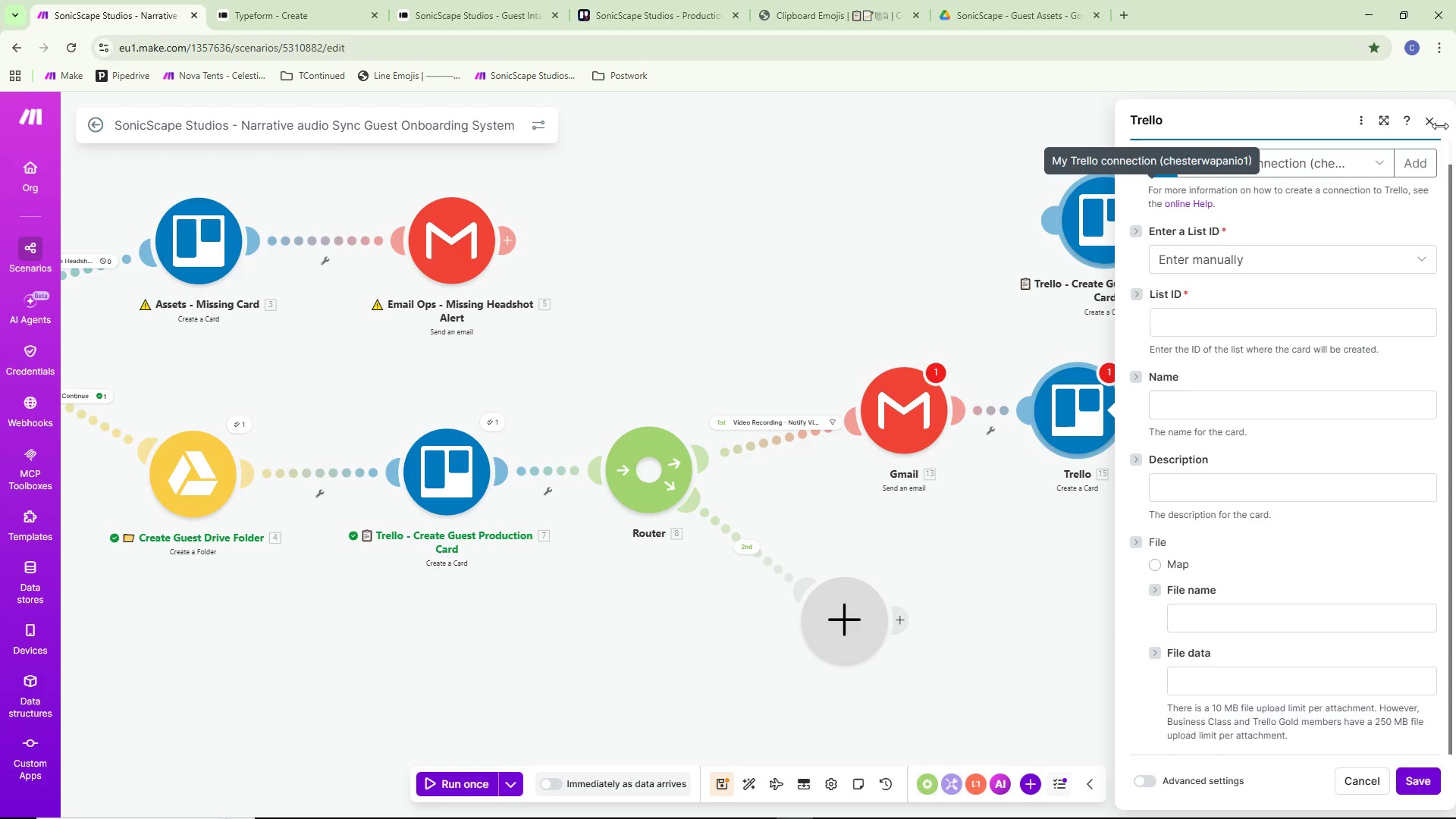 
left_click([1433, 123])
 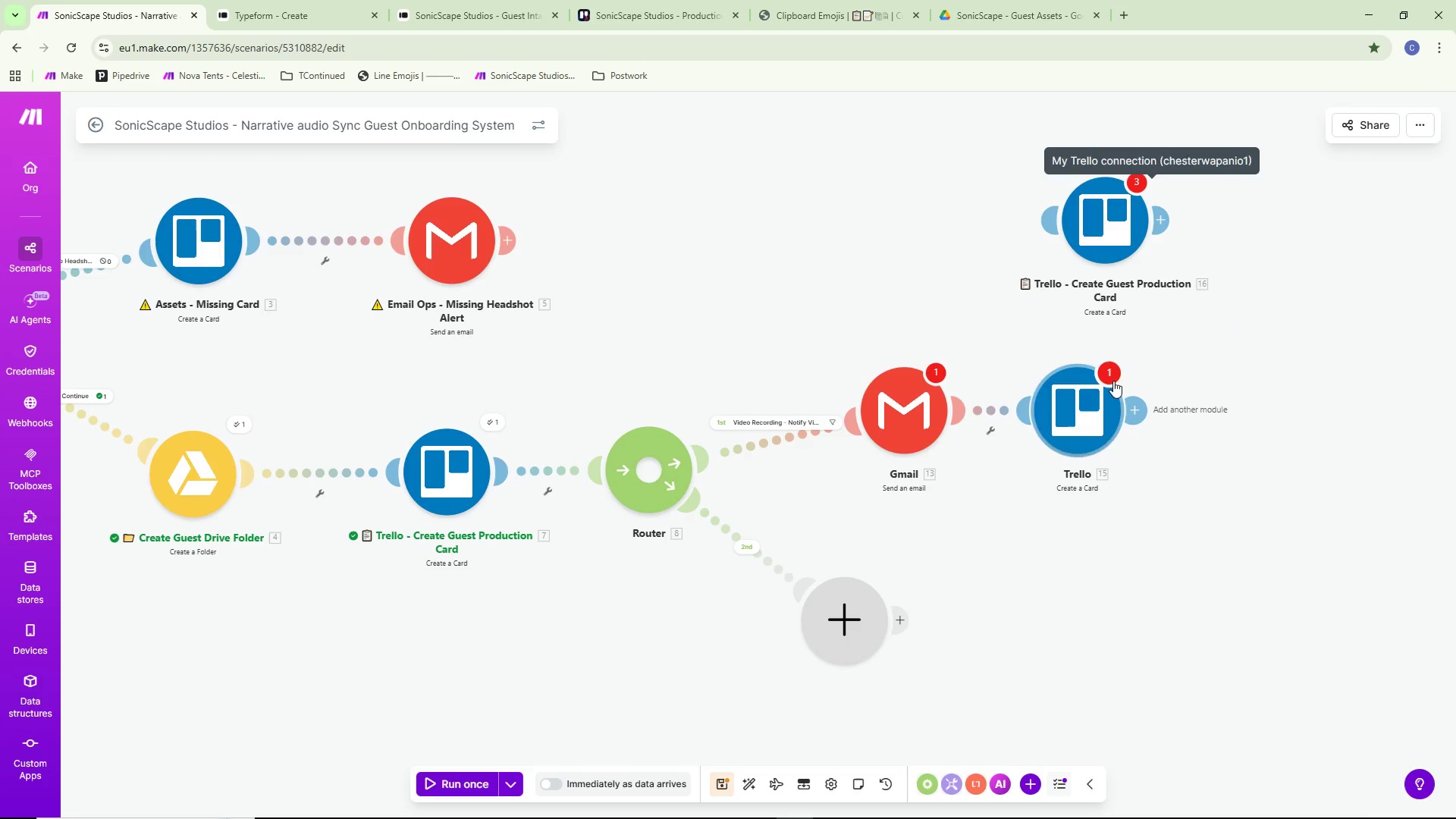 
right_click([1058, 415])
 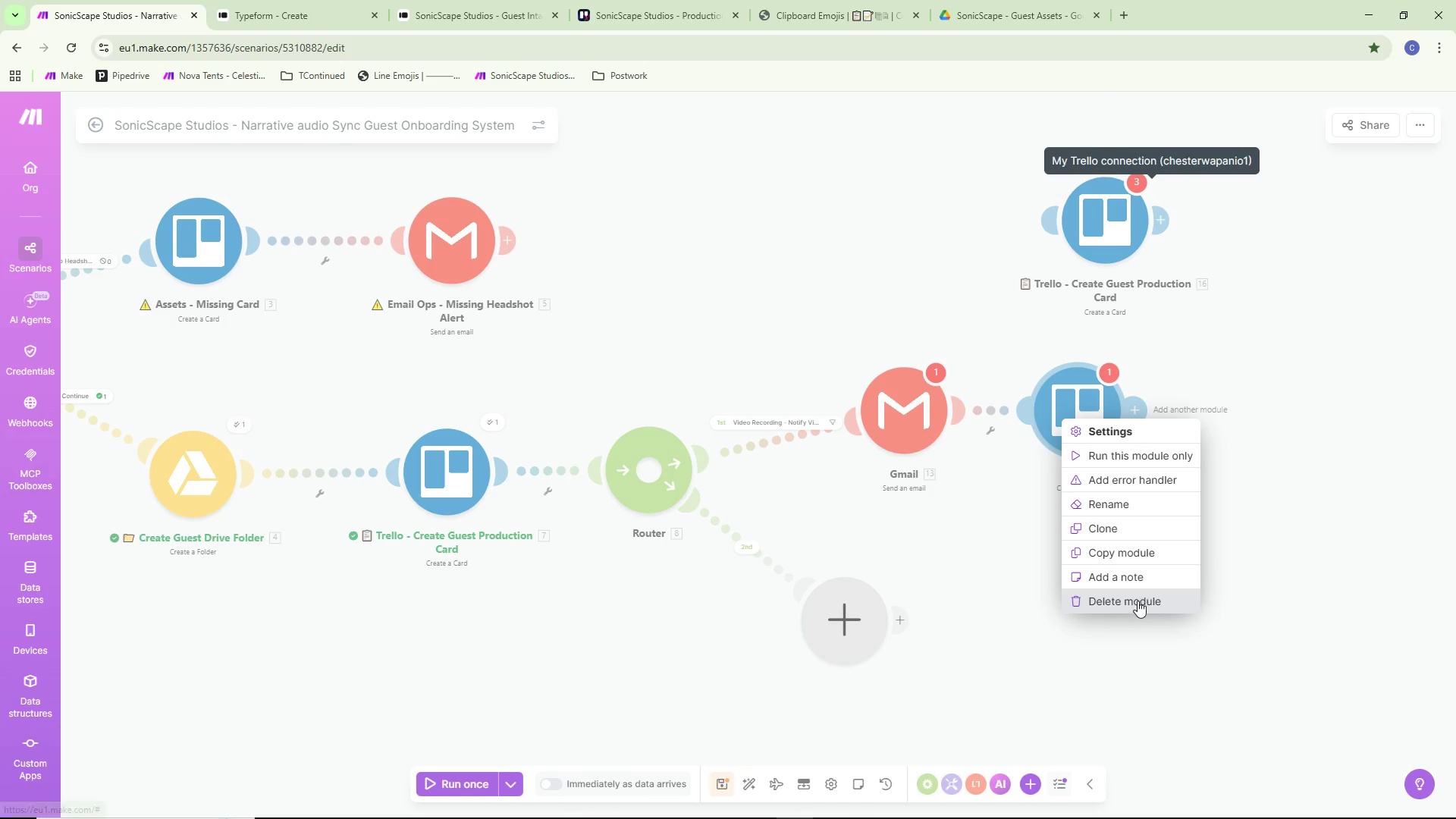 
left_click([1136, 600])
 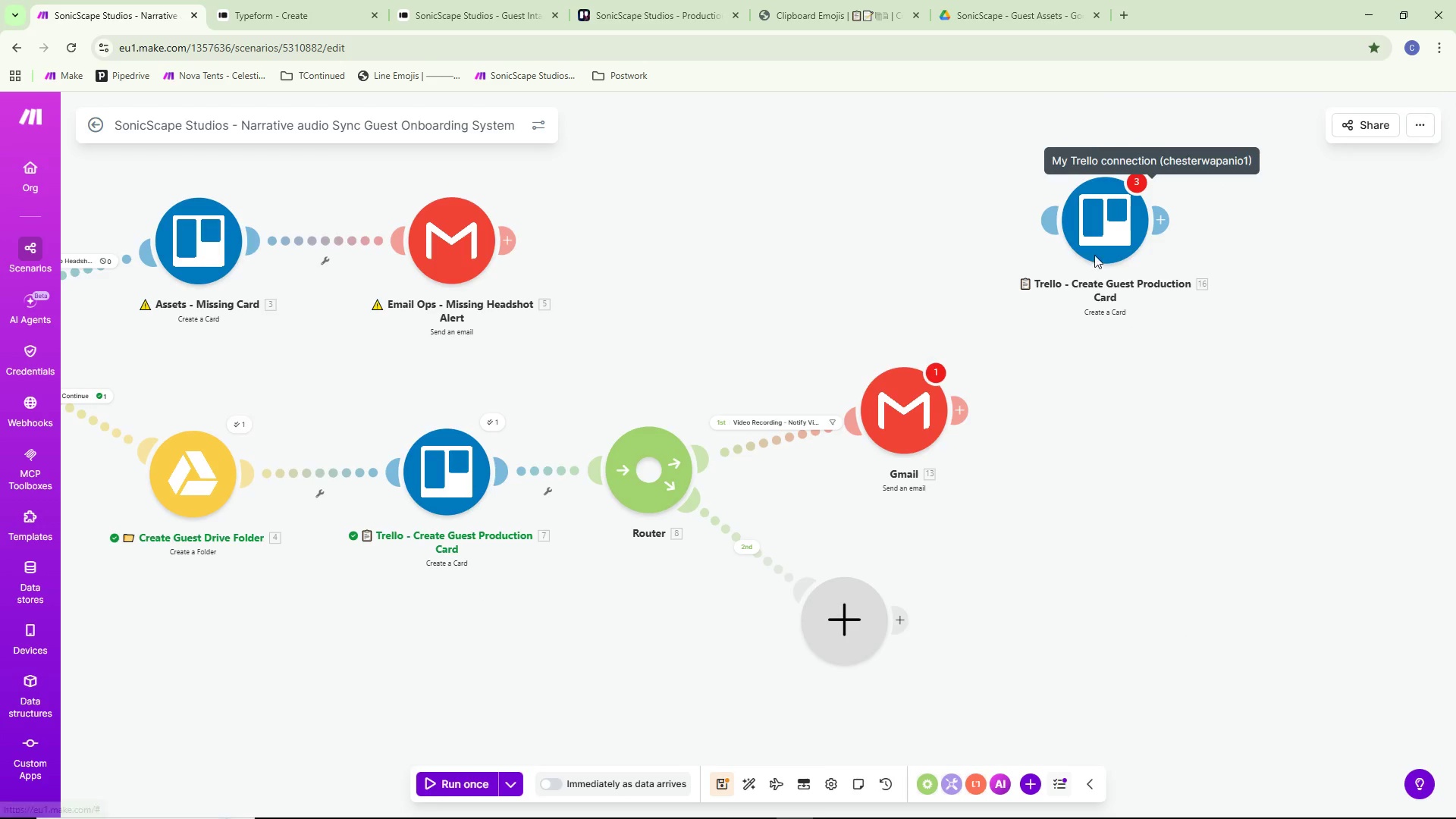 
left_click_drag(start_coordinate=[1091, 245], to_coordinate=[1087, 428])
 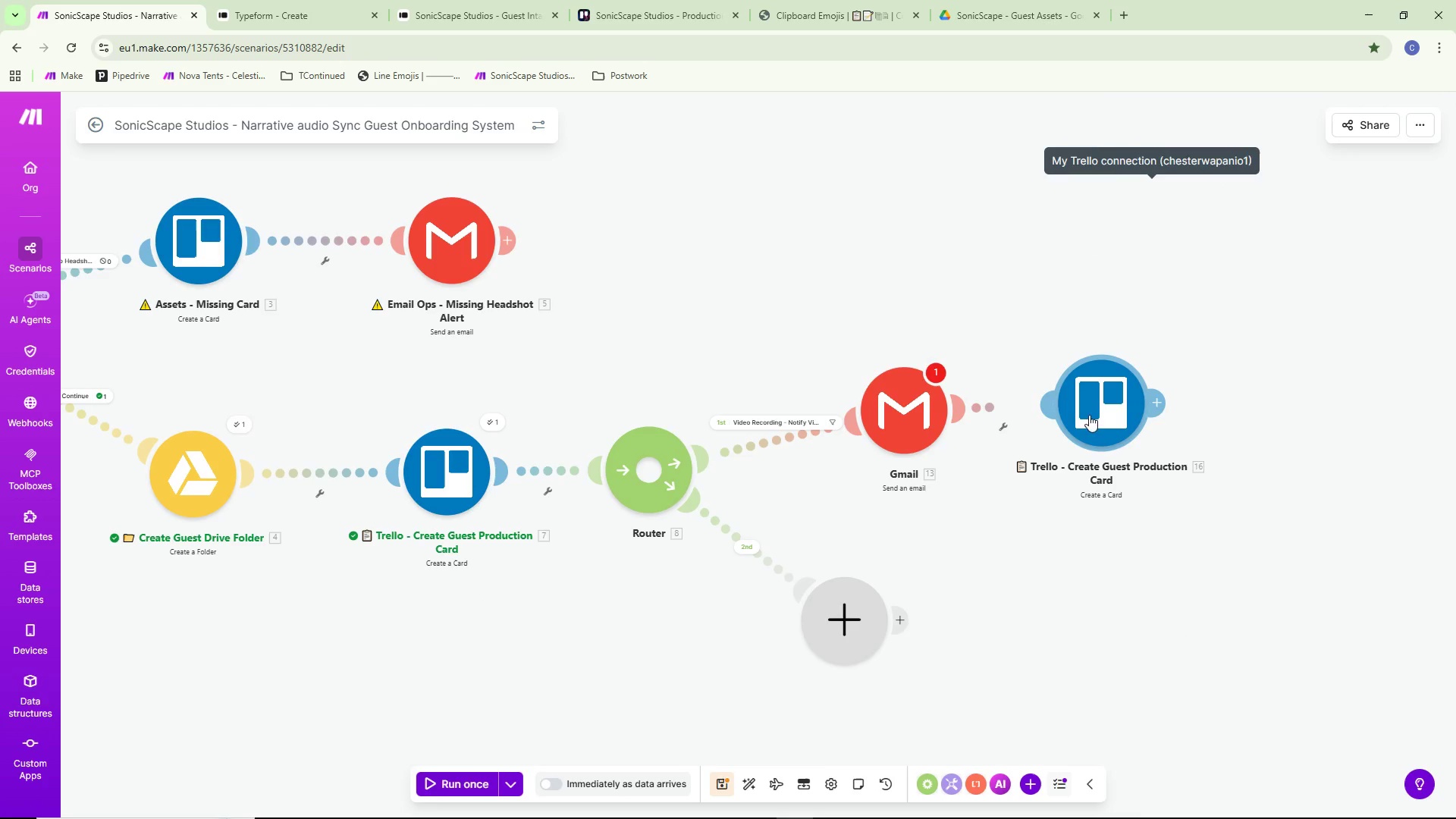 
left_click([1092, 411])
 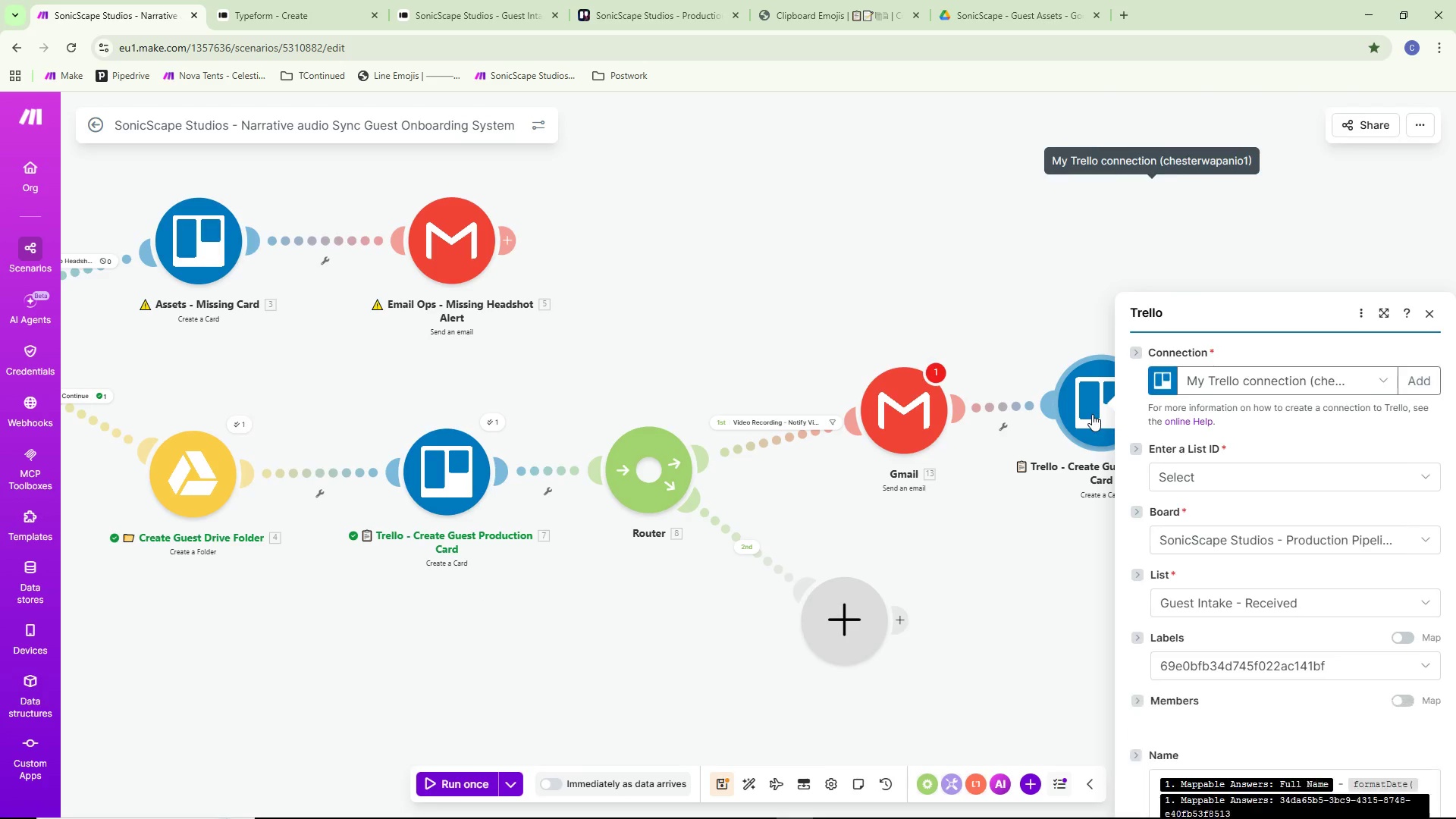 
scroll: coordinate [1187, 452], scroll_direction: down, amount: 1.0
 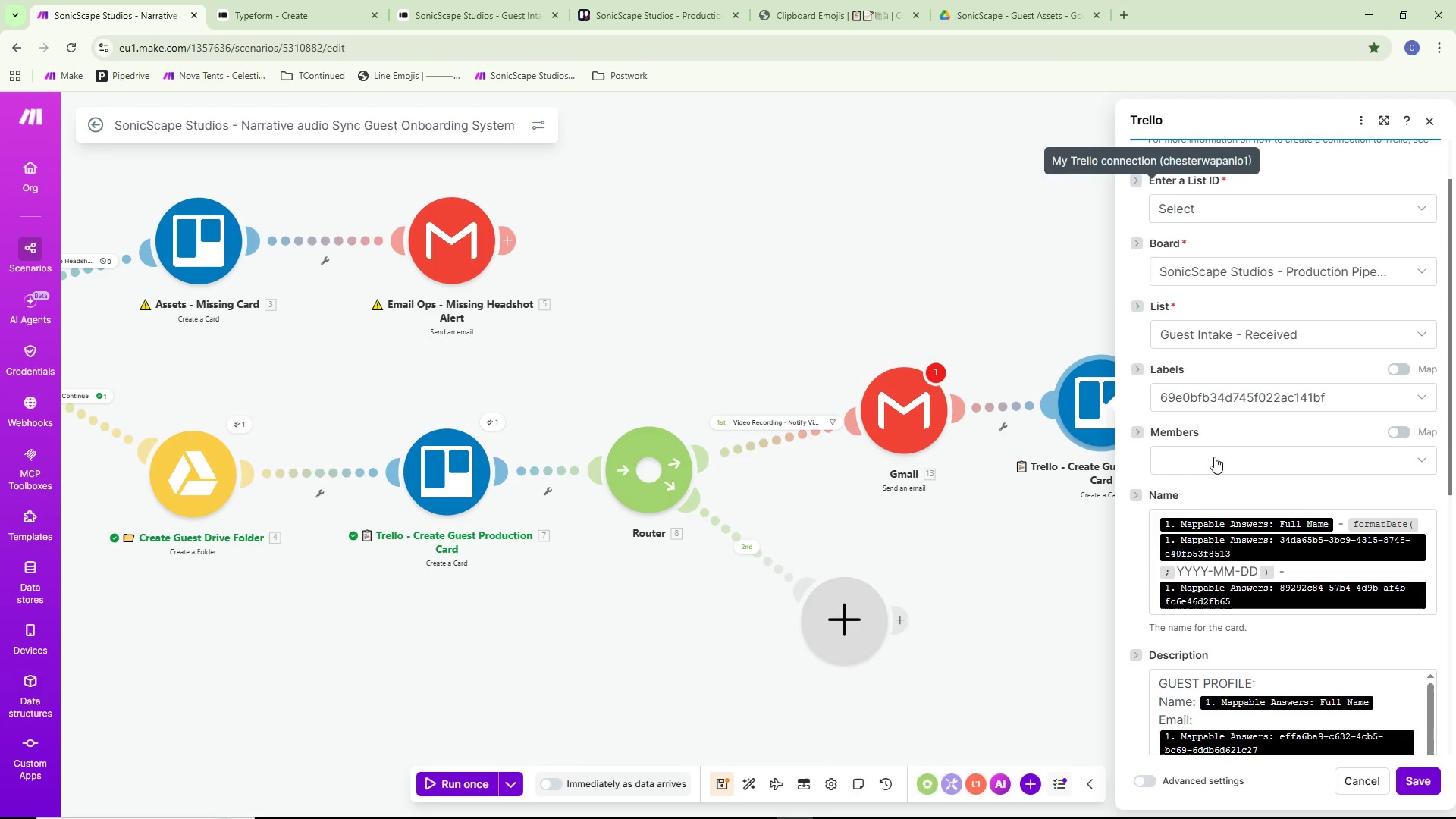 
left_click([1213, 454])
 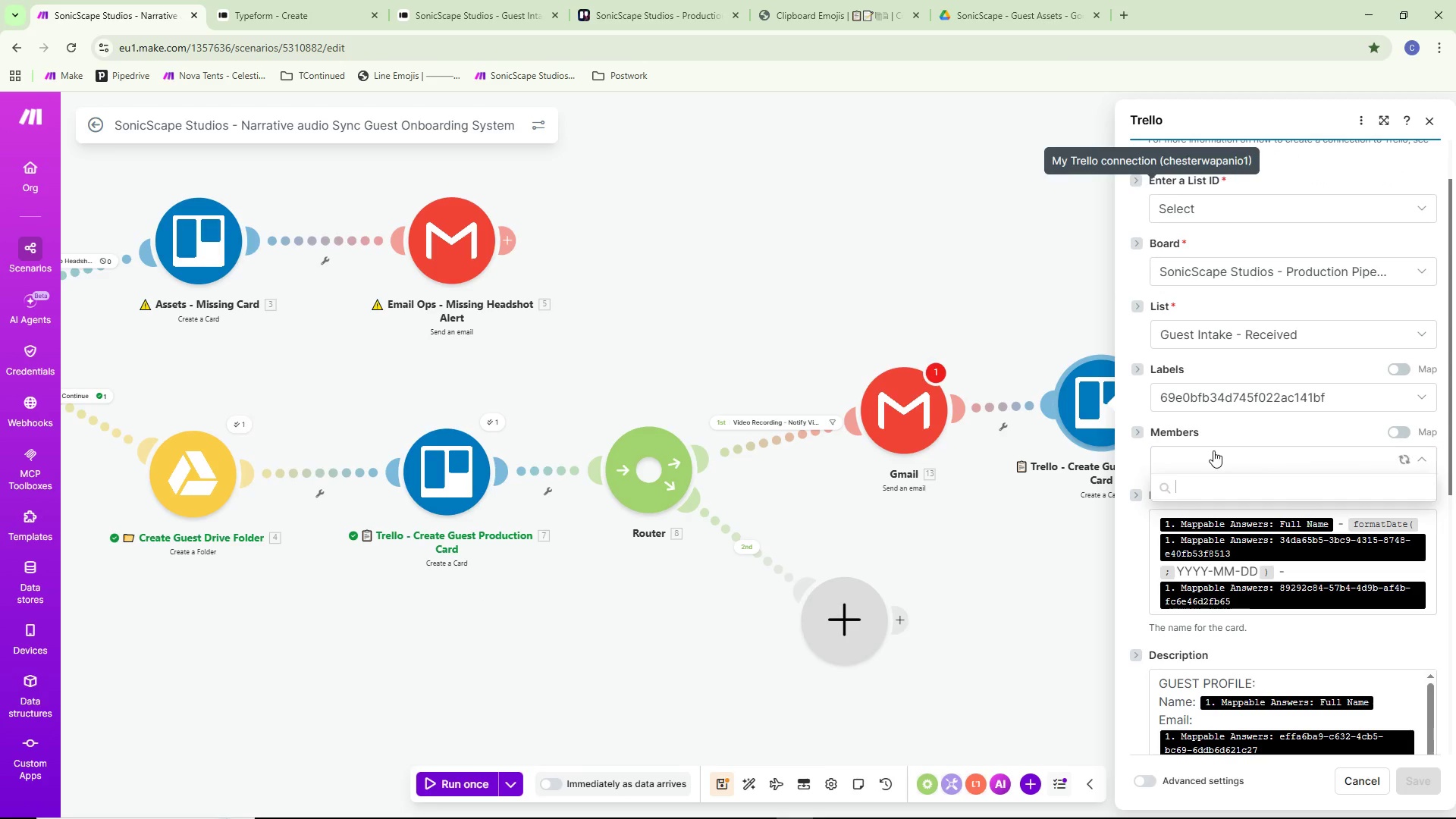 
left_click([1213, 428])
 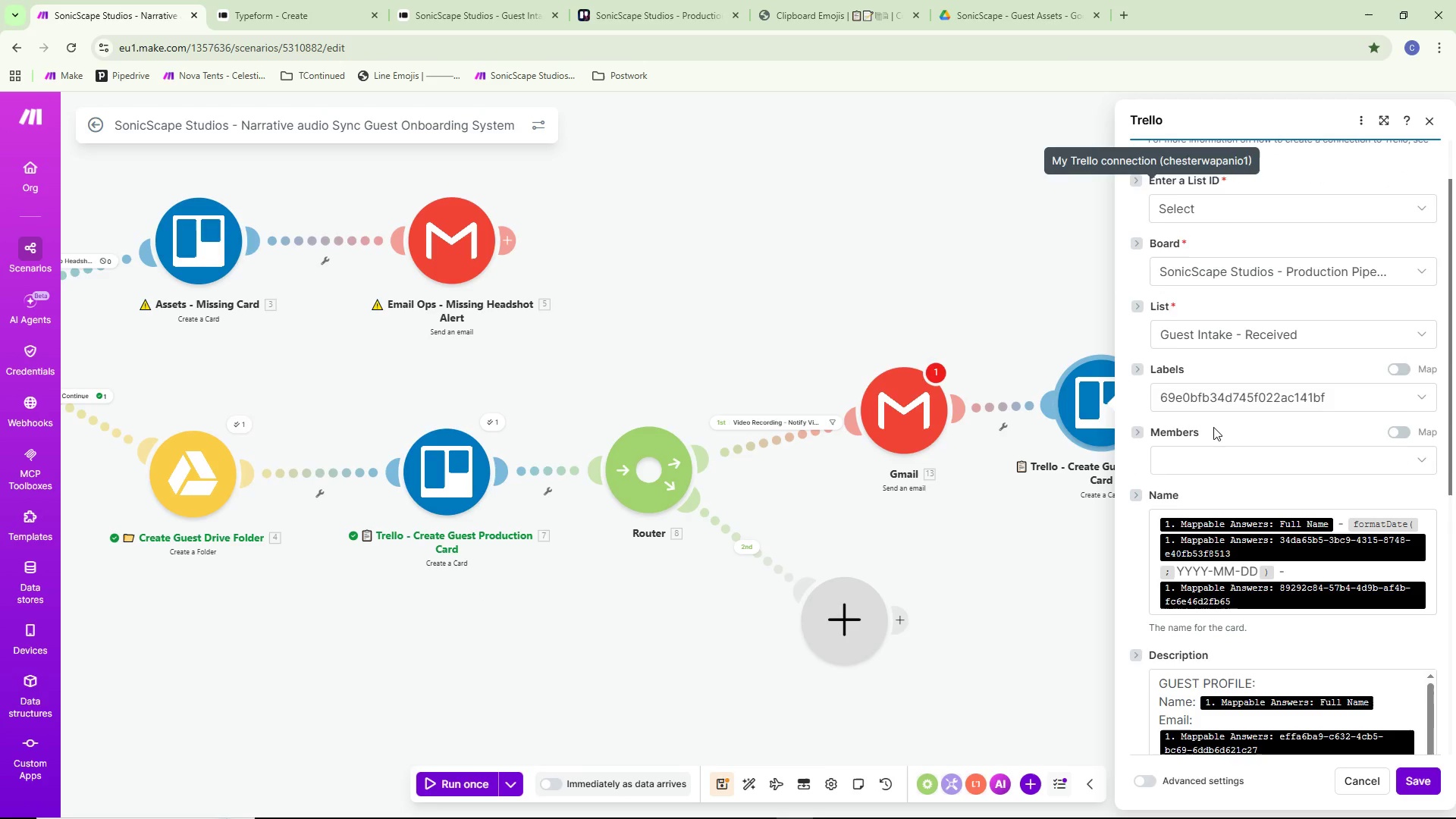 
scroll: coordinate [1213, 421], scroll_direction: down, amount: 8.0
 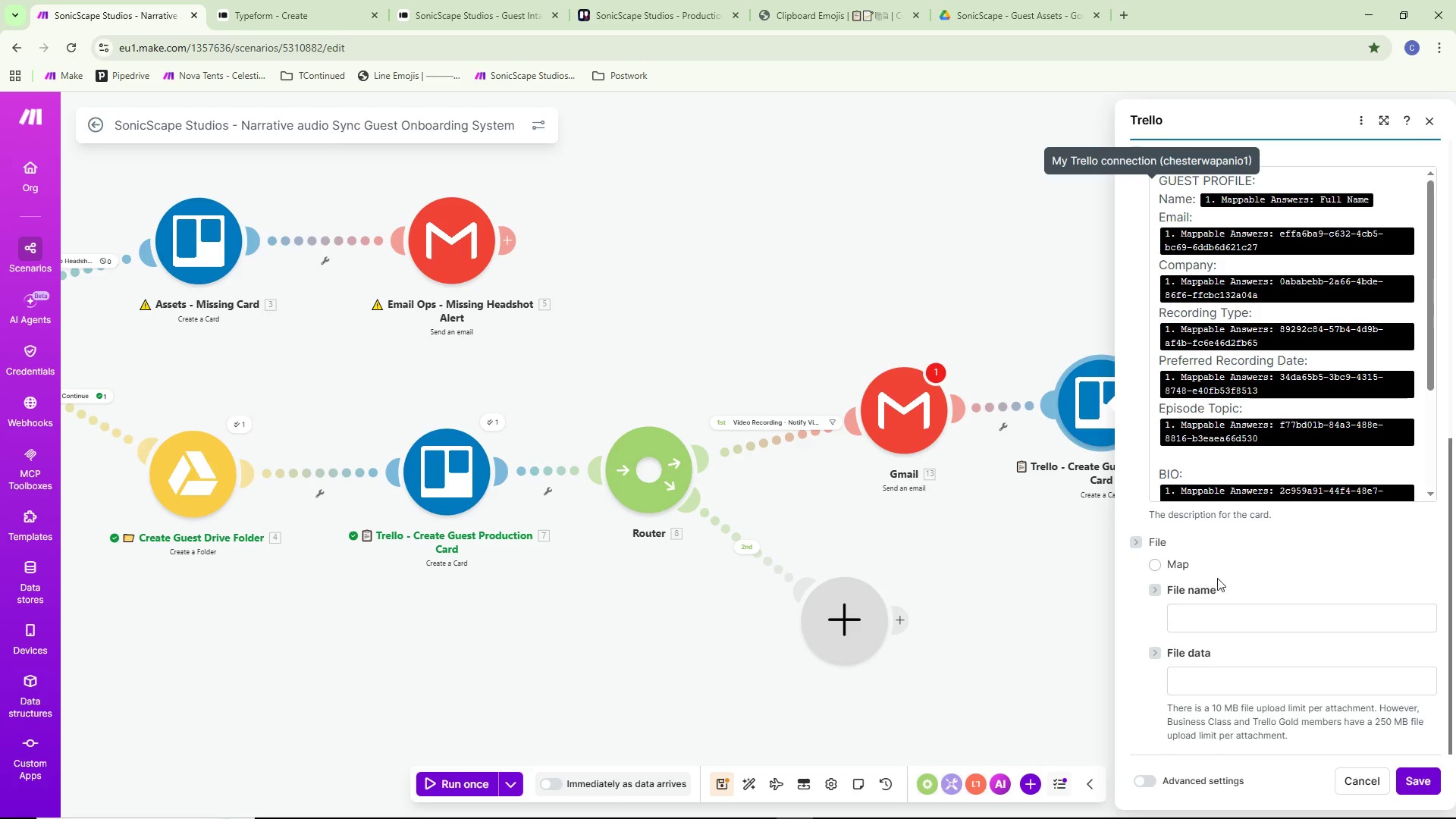 
scroll: coordinate [1232, 353], scroll_direction: up, amount: 3.0
 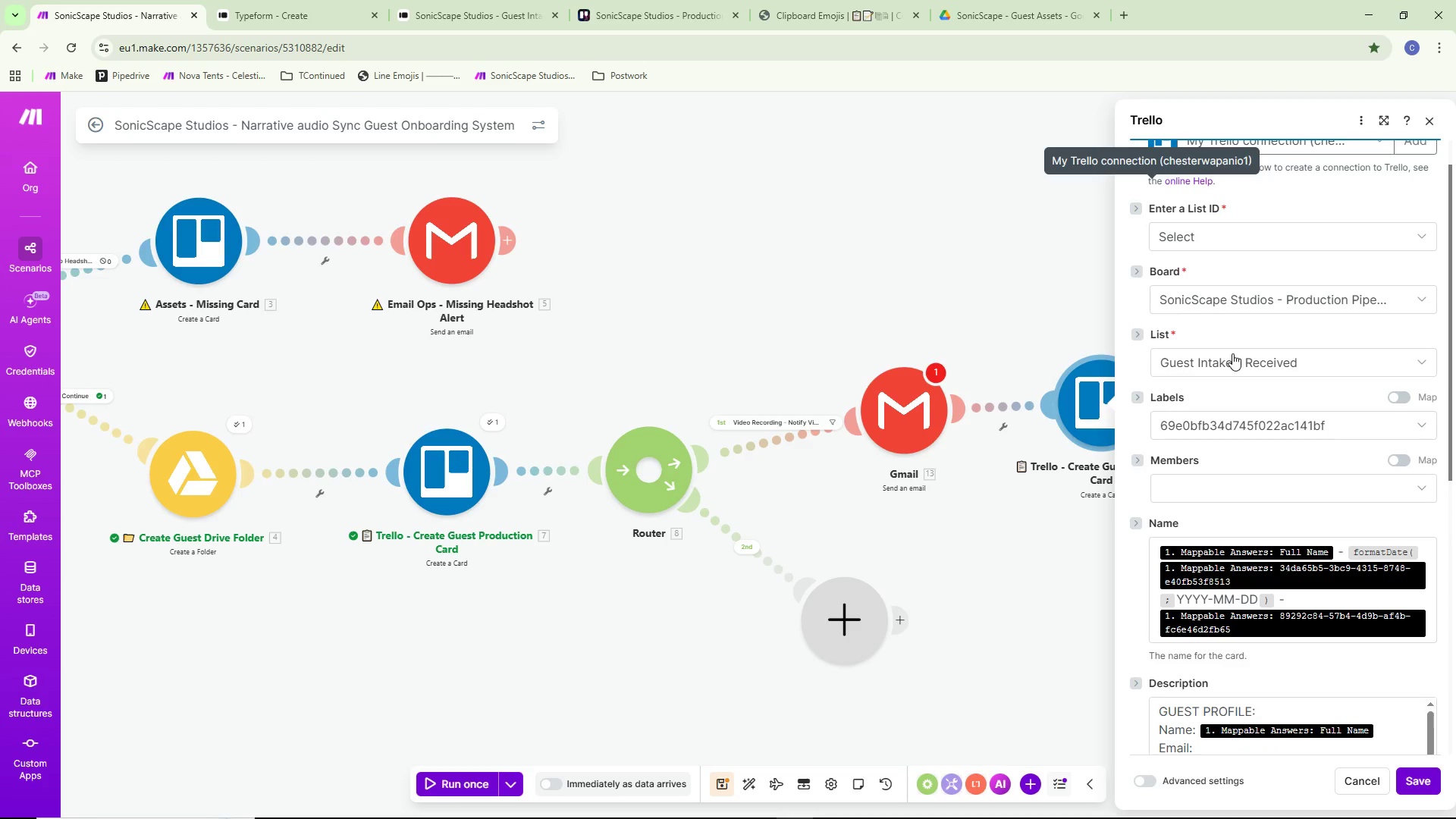 
scroll: coordinate [1232, 350], scroll_direction: down, amount: 5.0
 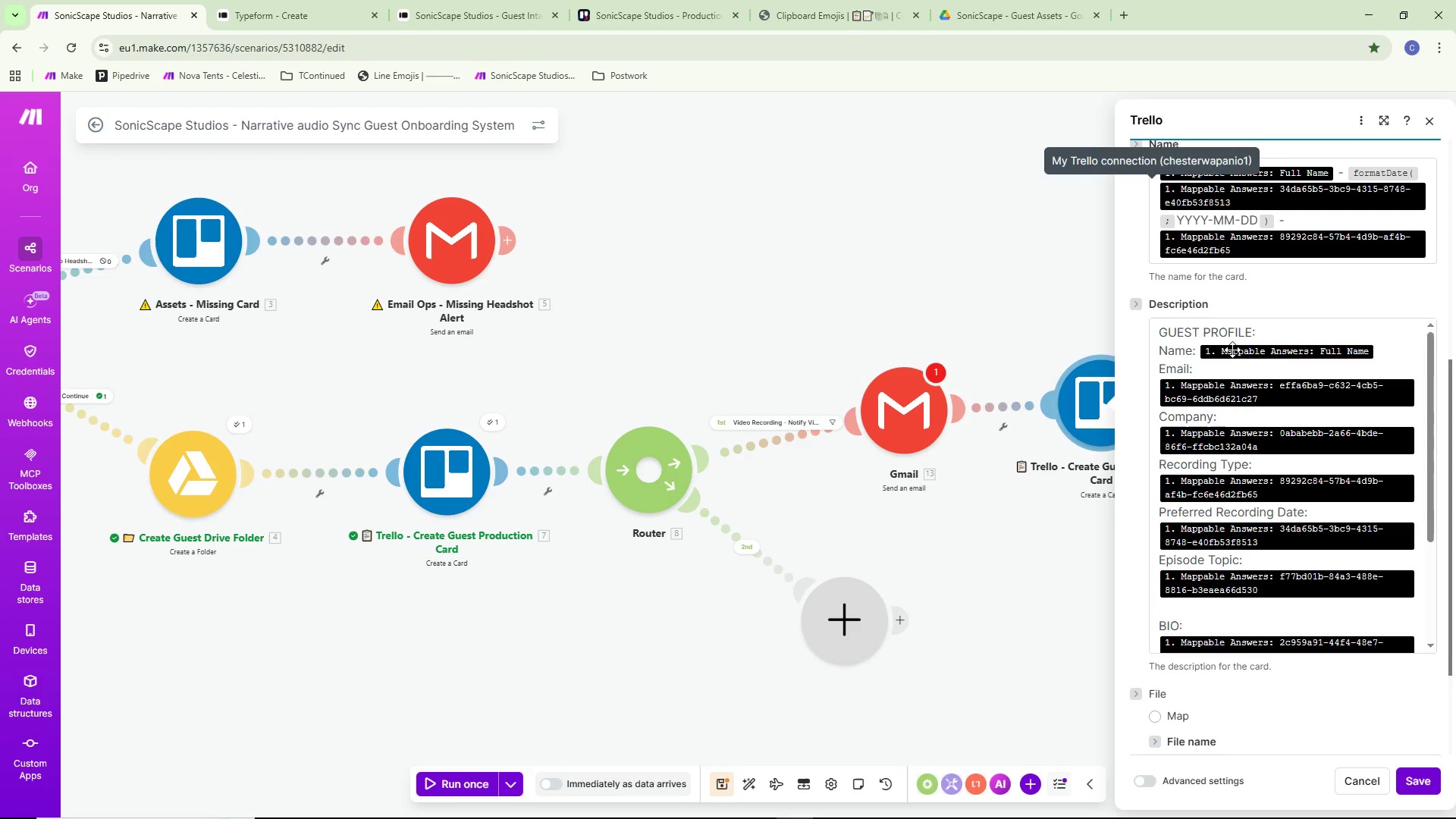 
scroll: coordinate [1232, 350], scroll_direction: up, amount: 4.0
 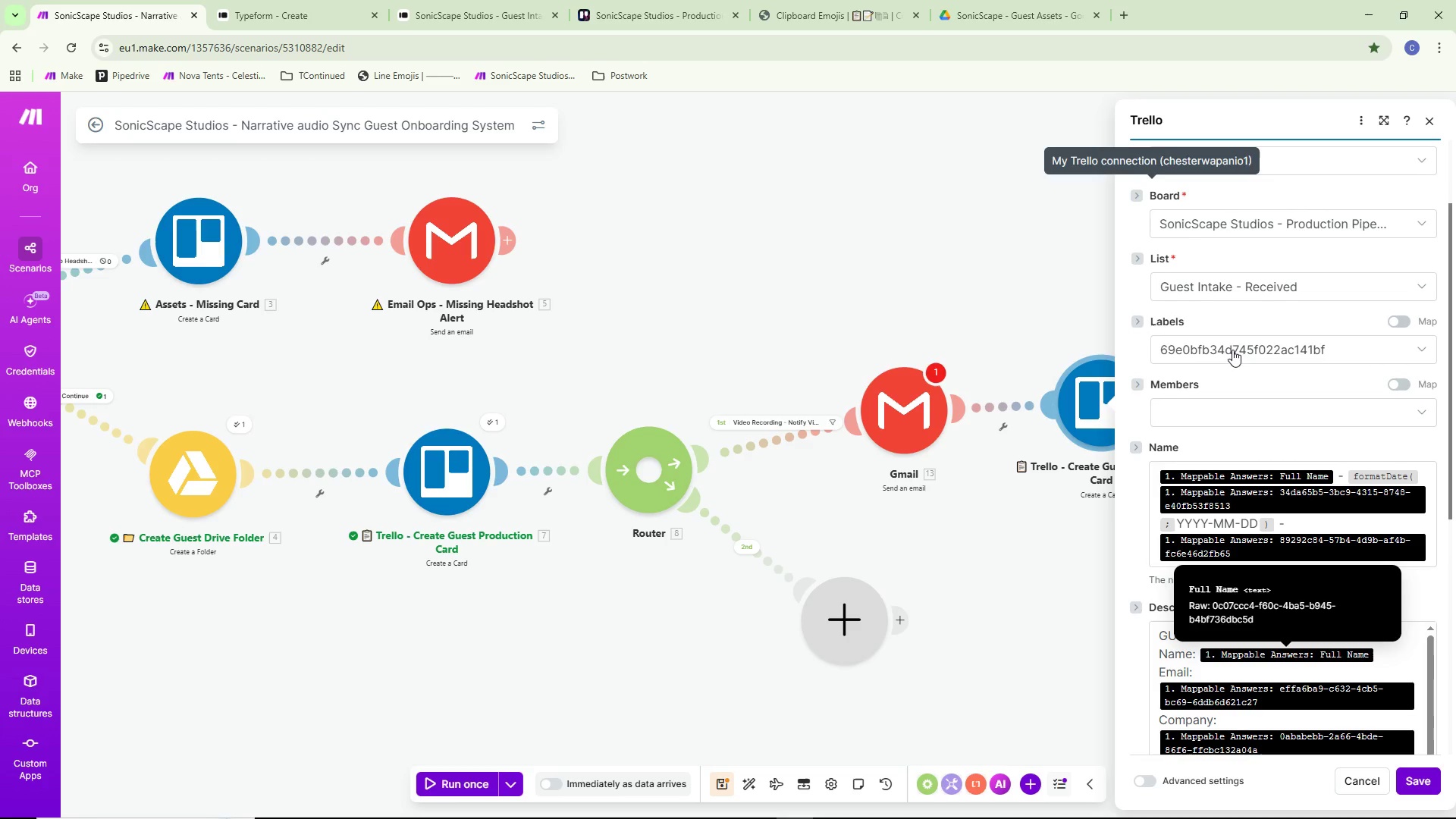 
scroll: coordinate [1232, 350], scroll_direction: down, amount: 2.0
 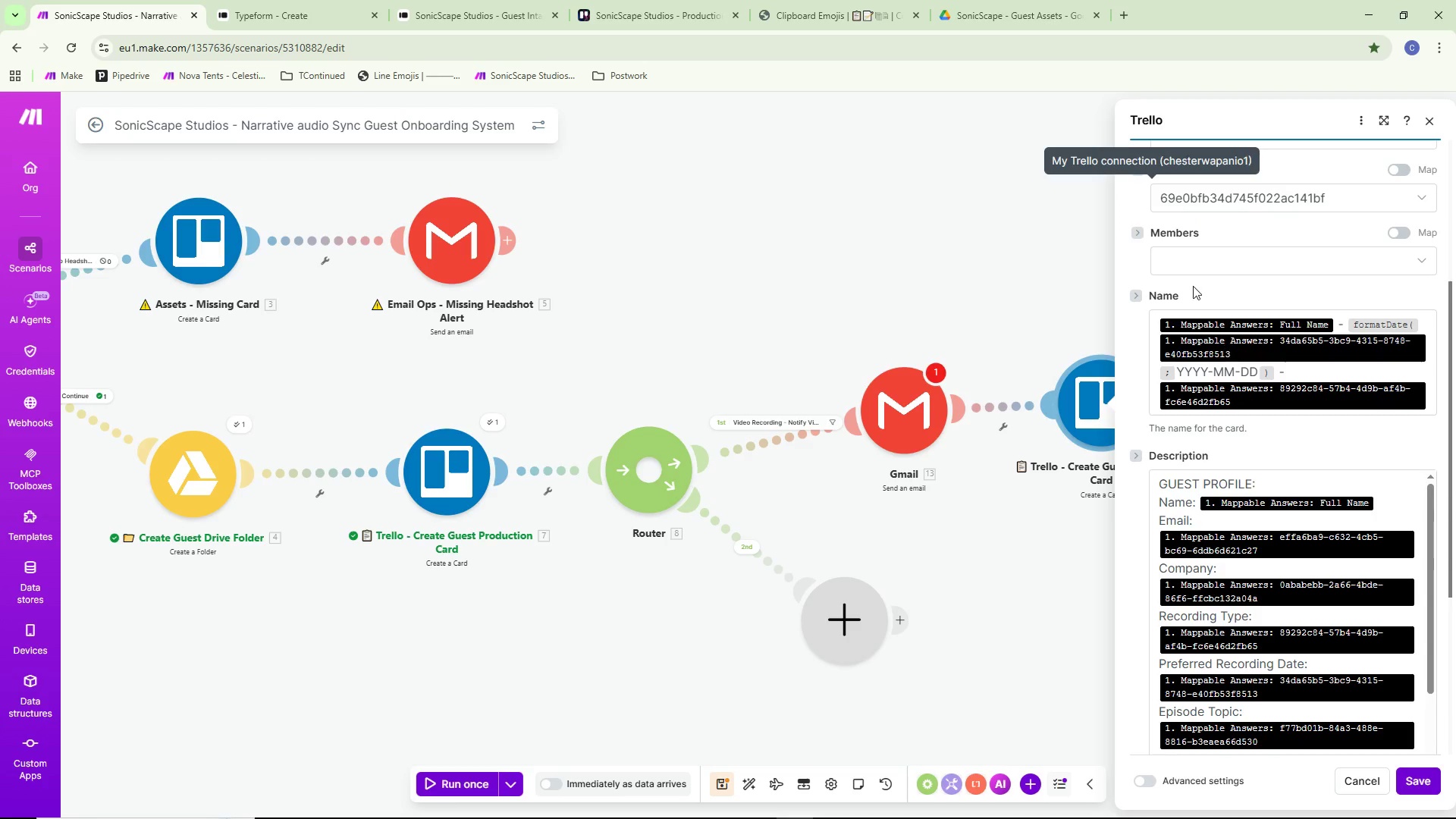 
scroll: coordinate [1206, 308], scroll_direction: up, amount: 7.0
 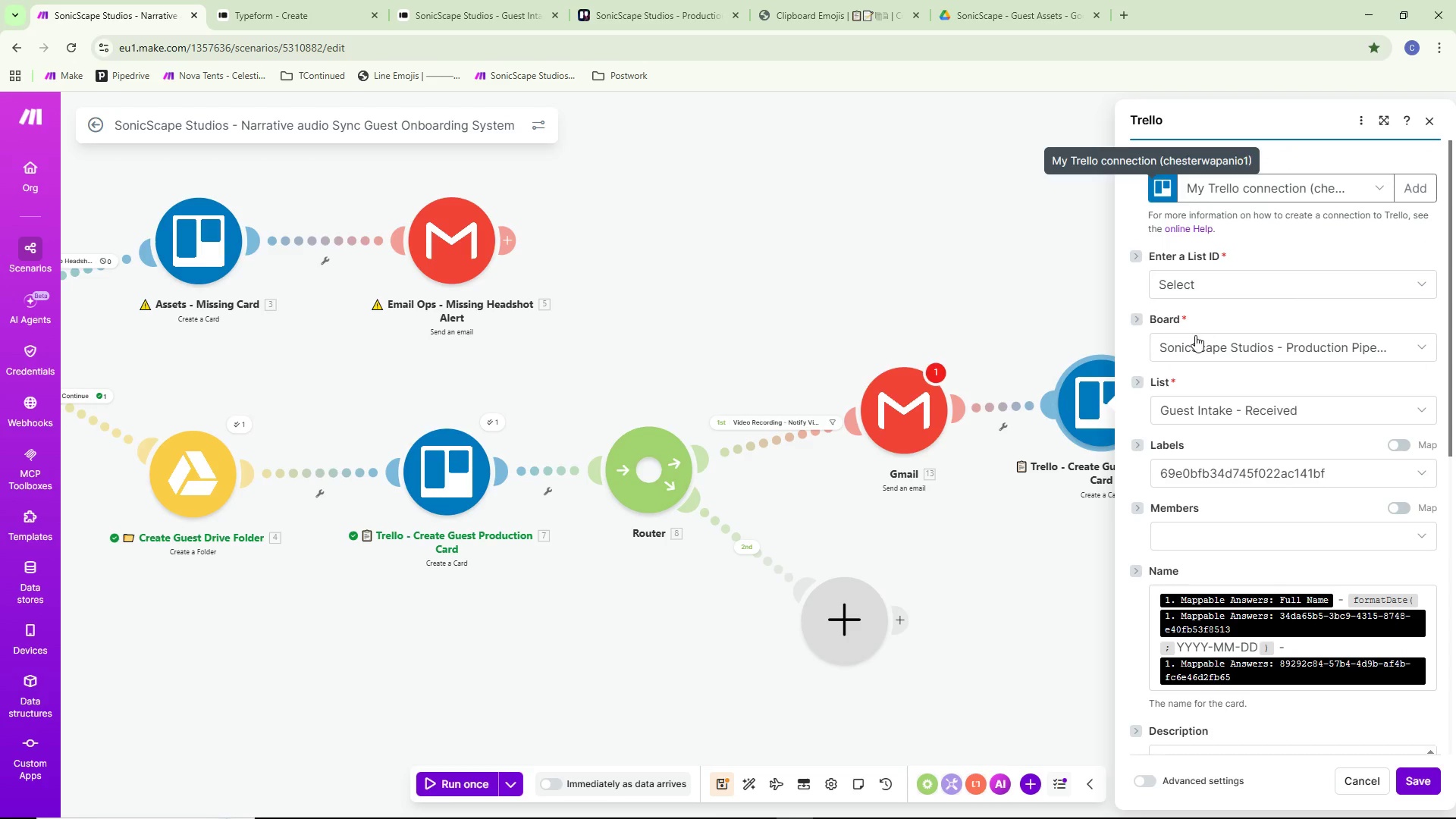 
scroll: coordinate [1216, 315], scroll_direction: down, amount: 4.0
 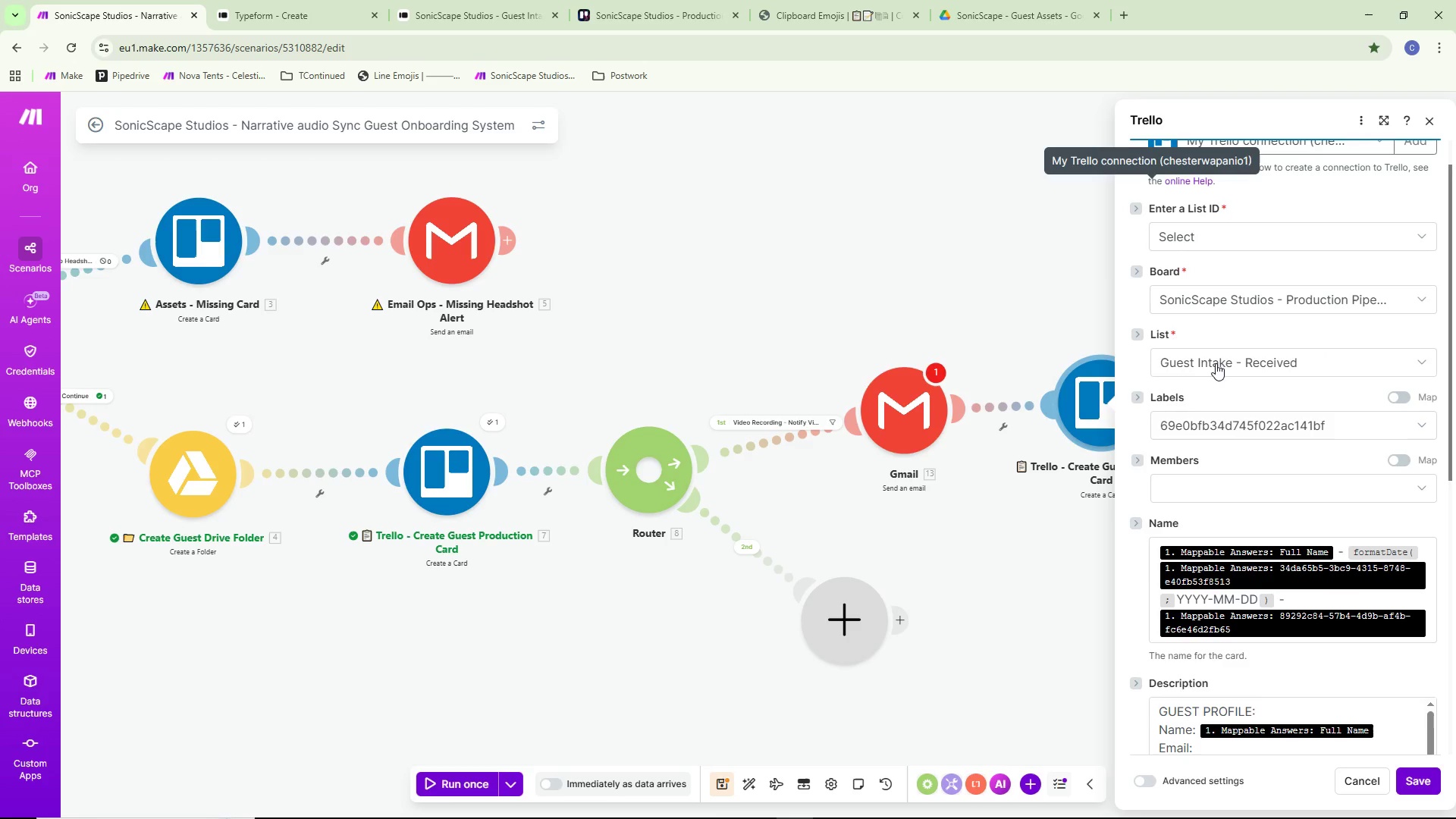 
mouse_move([1216, 434])
 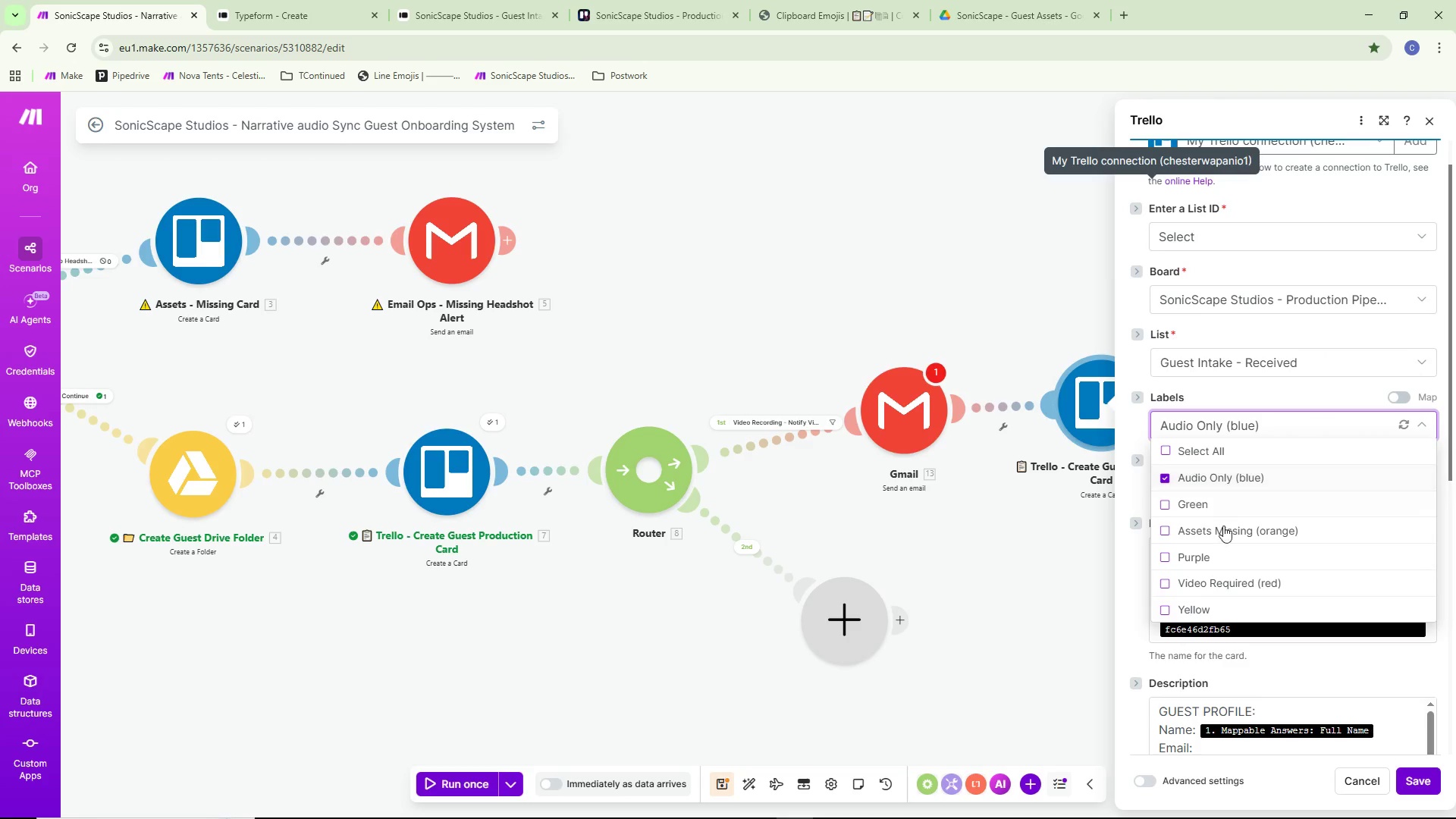 
left_click([1205, 577])
 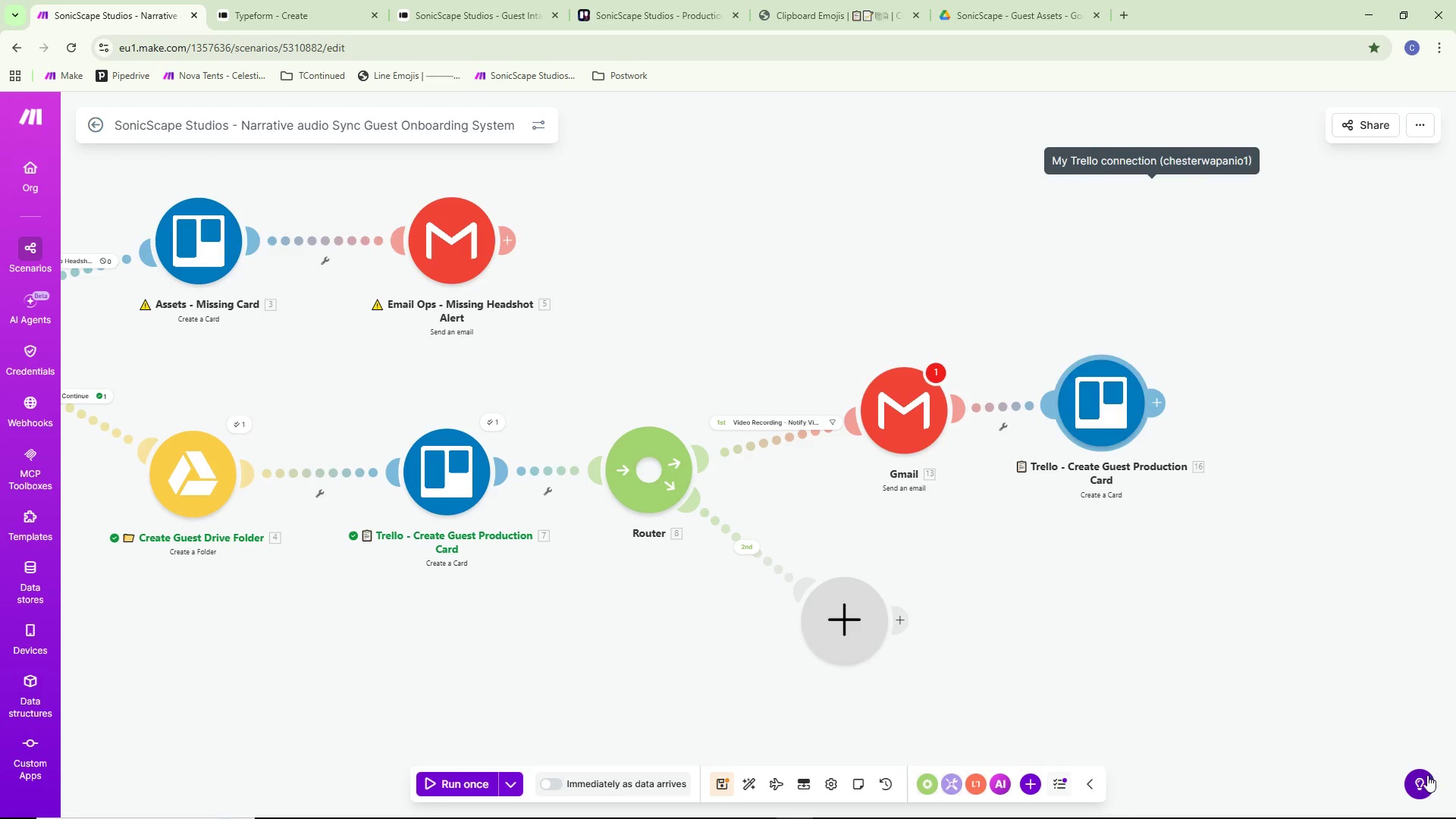 
wait(5.05)
 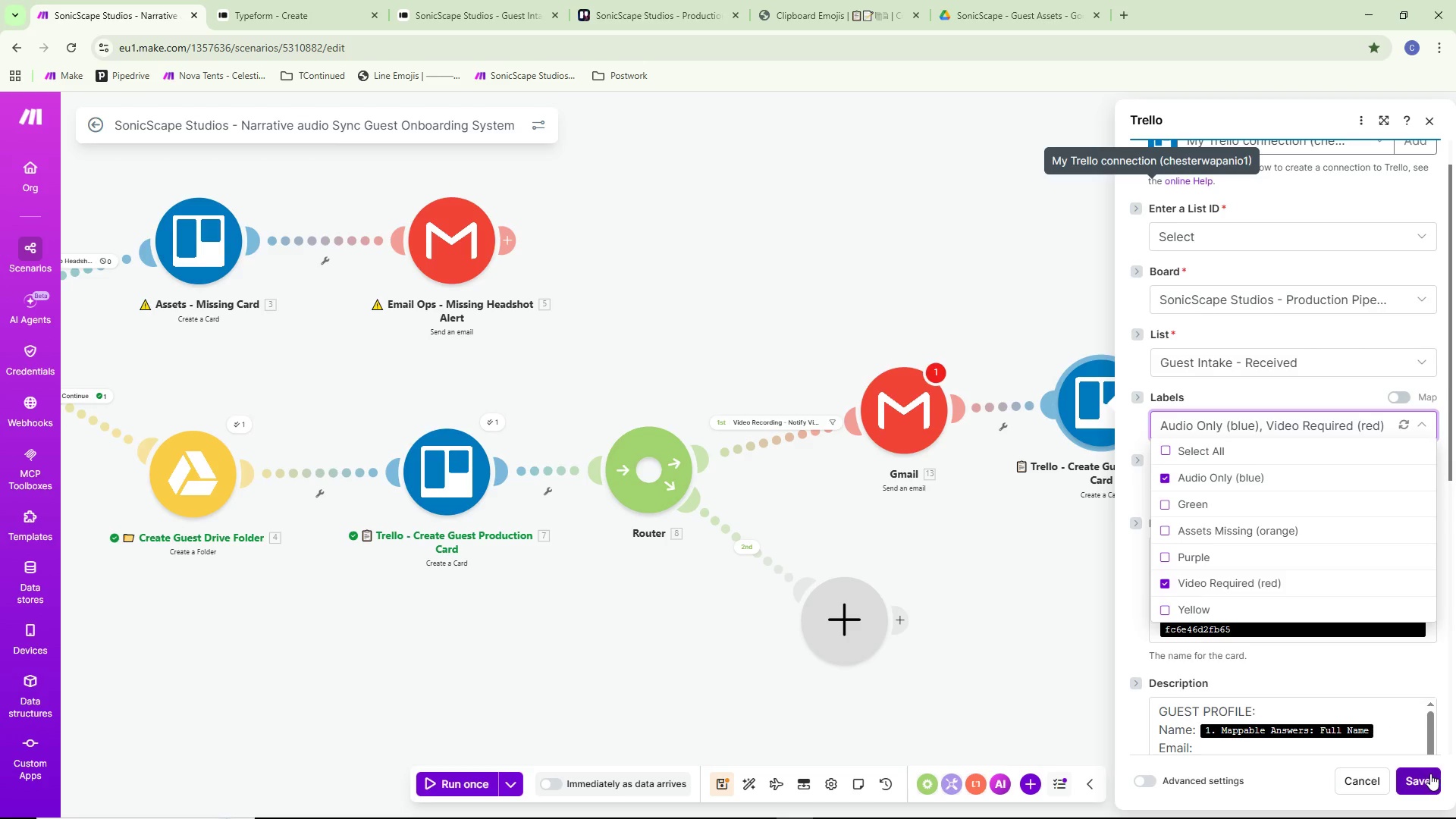 
double_click([435, 465])
 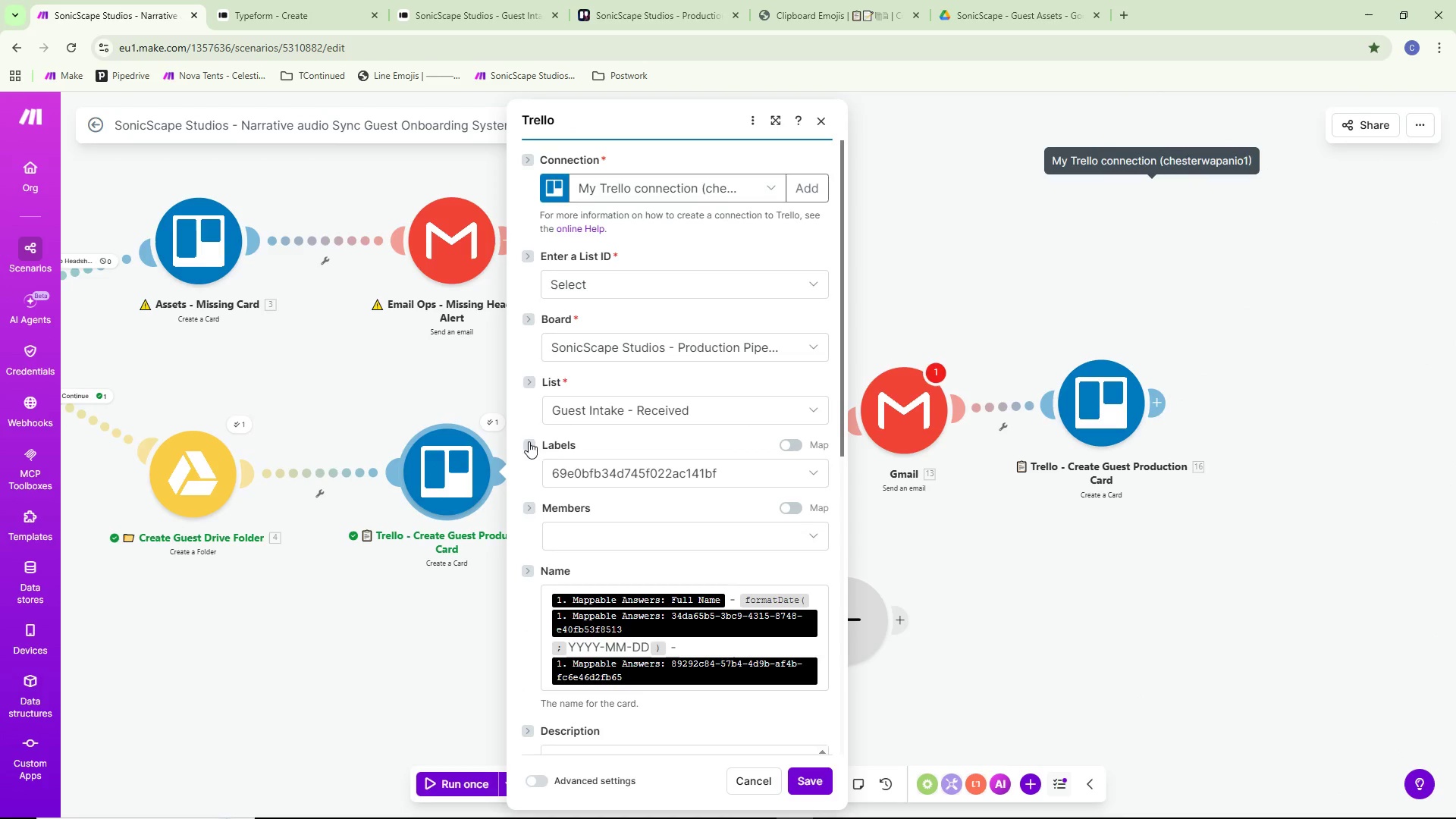 
scroll: coordinate [640, 476], scroll_direction: down, amount: 1.0
 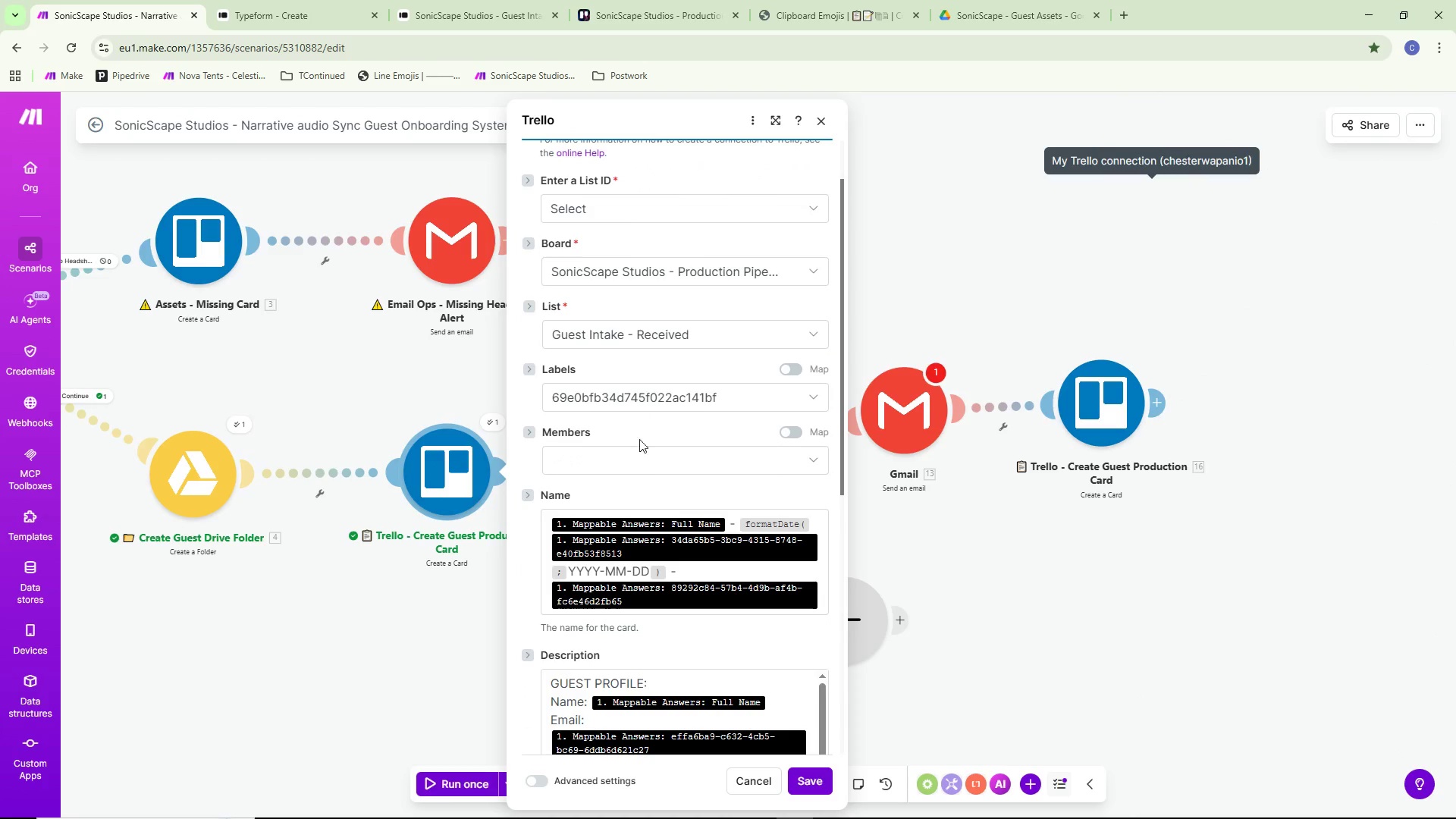 
left_click([632, 404])
 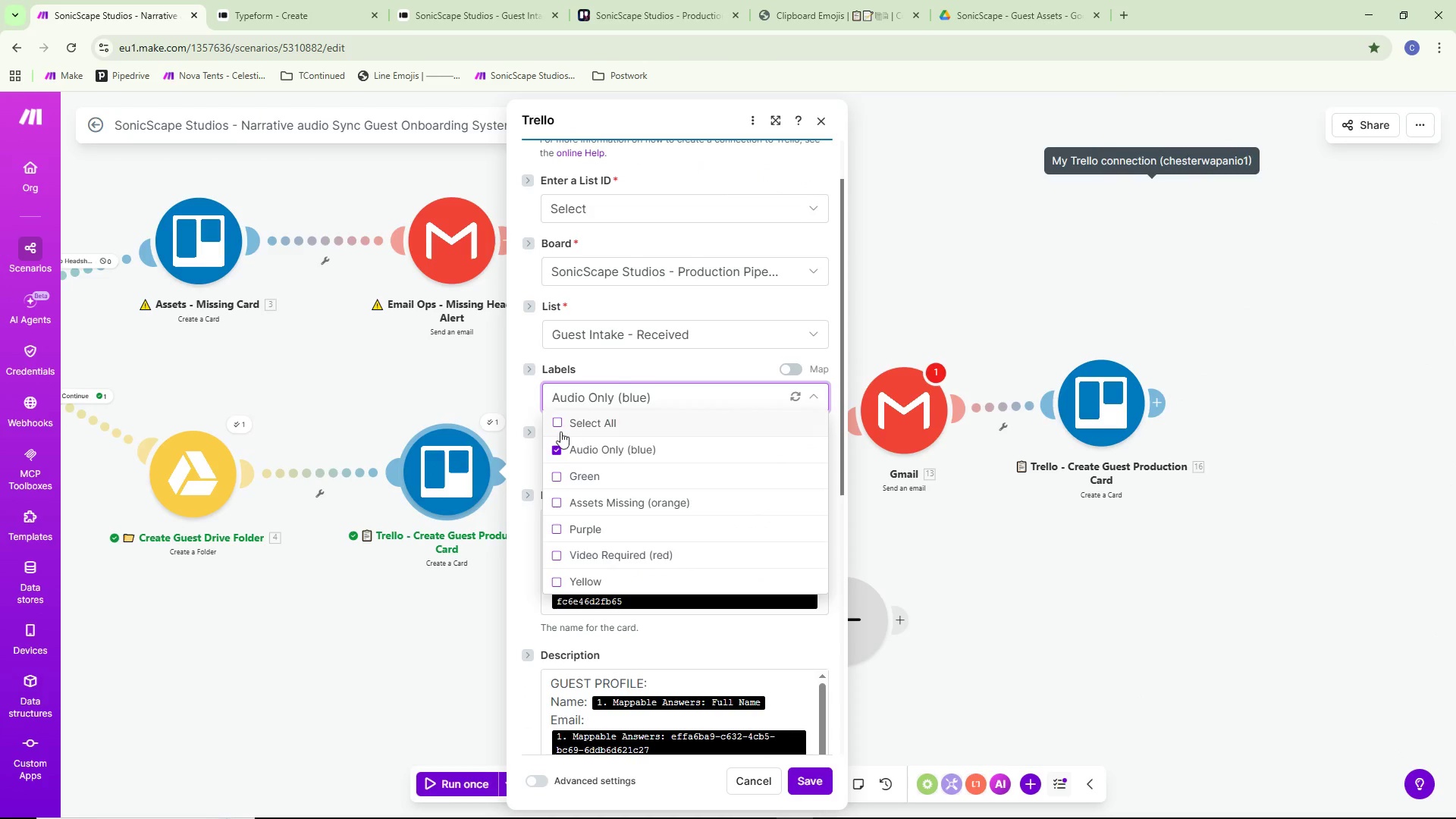 
left_click([556, 450])
 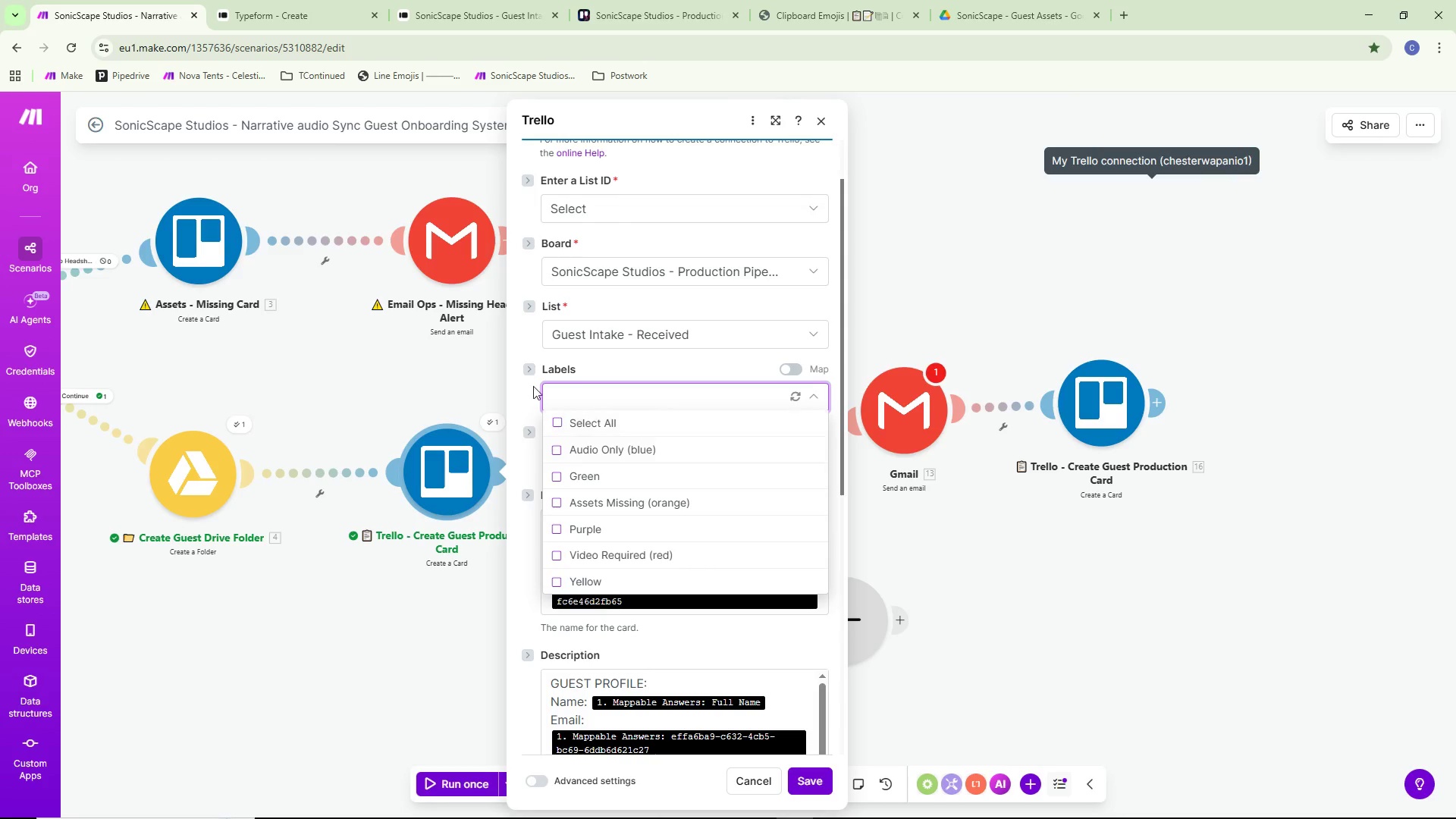 
left_click([525, 392])
 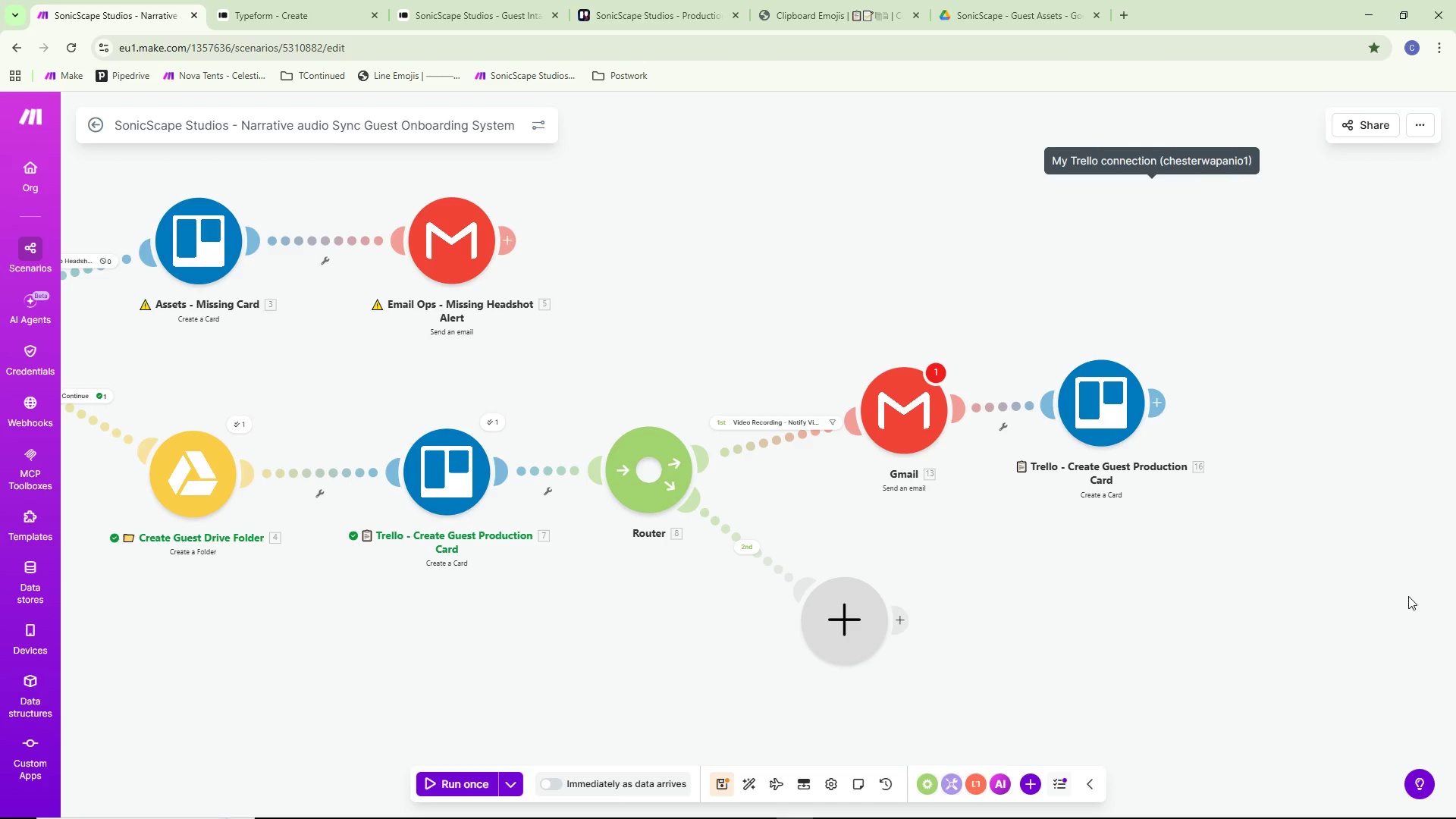 
wait(38.2)
 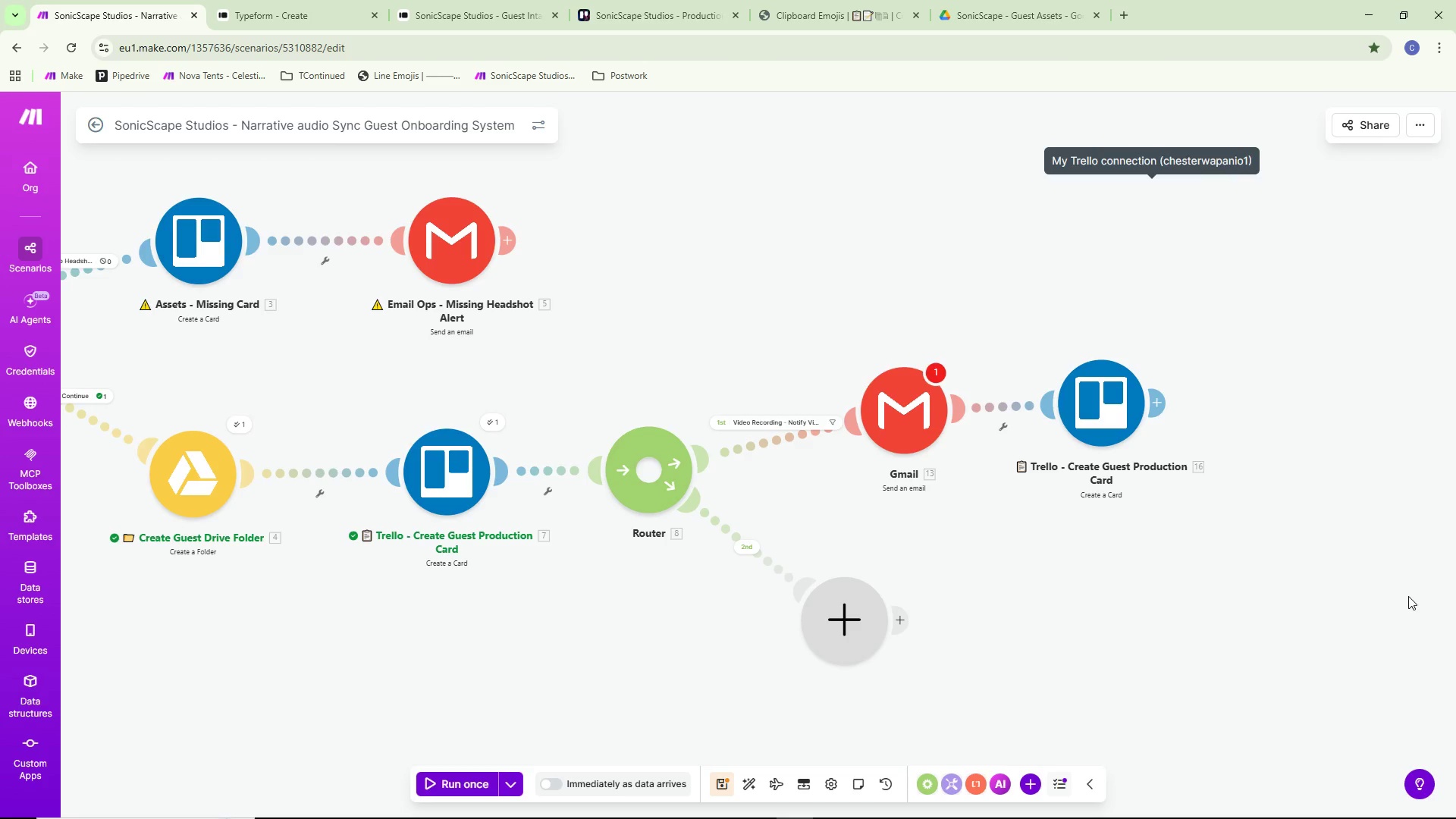 
left_click_drag(start_coordinate=[1090, 403], to_coordinate=[1100, 428])
 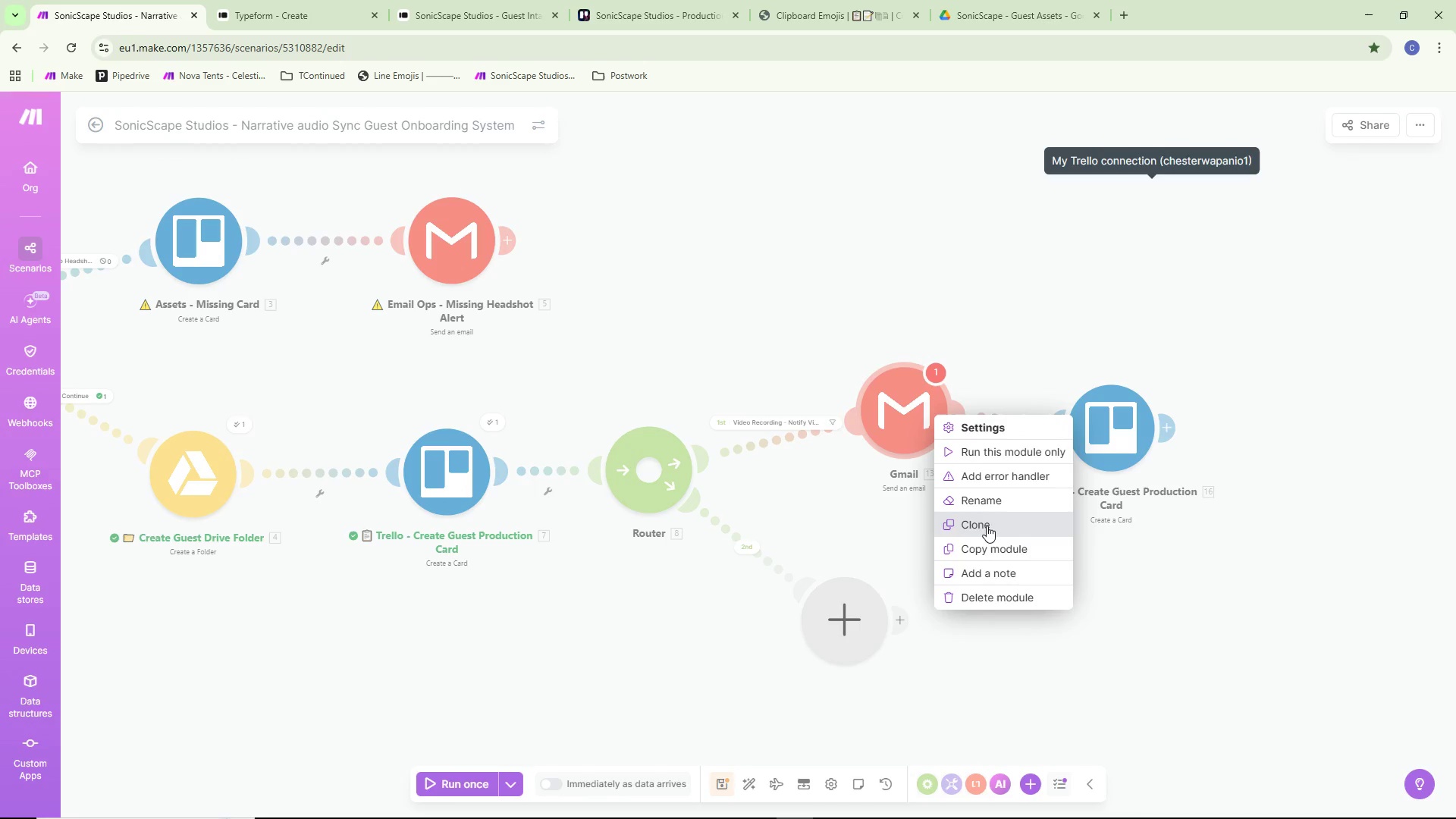 
left_click([990, 592])
 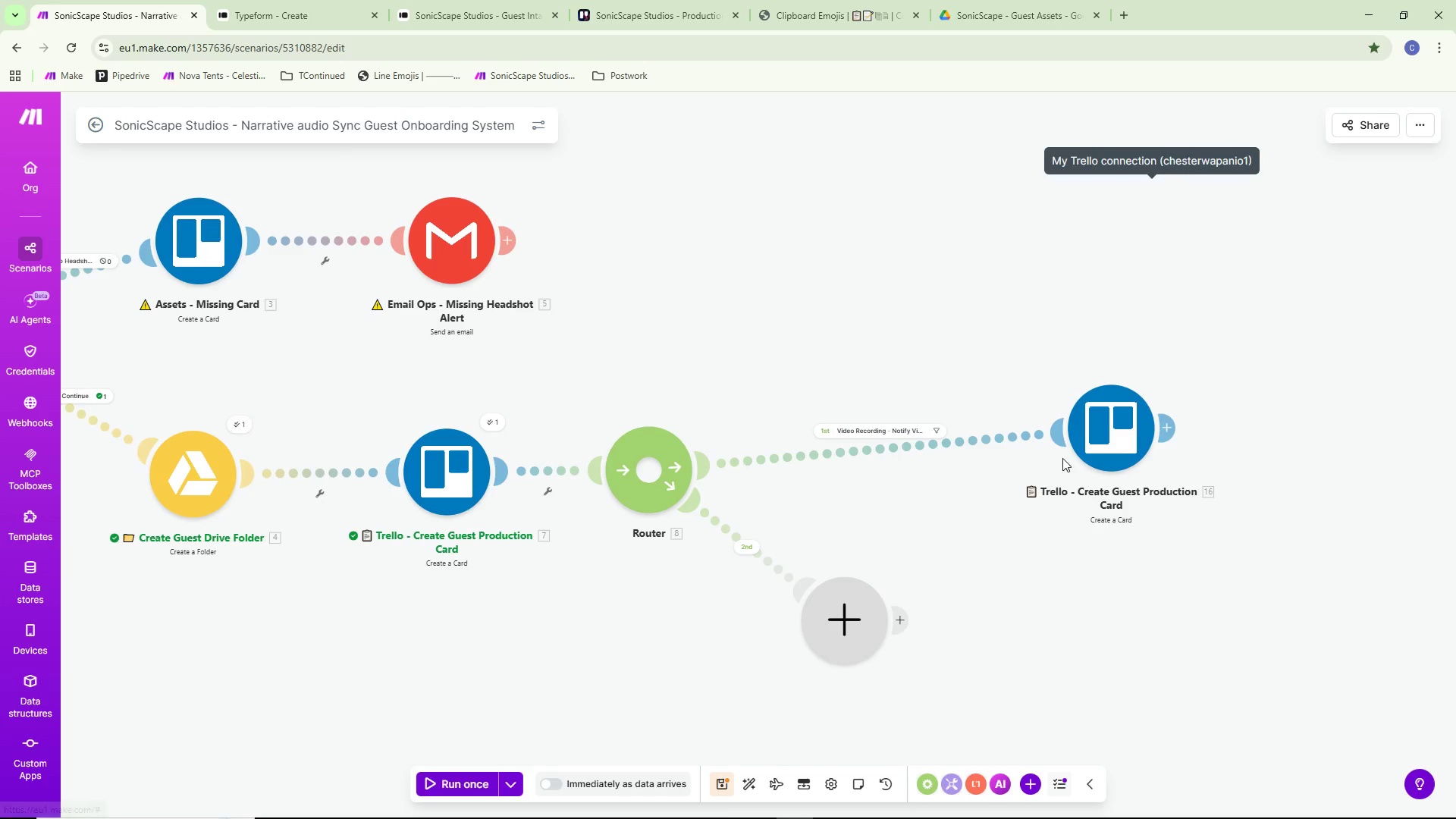 
left_click_drag(start_coordinate=[1078, 446], to_coordinate=[855, 433])
 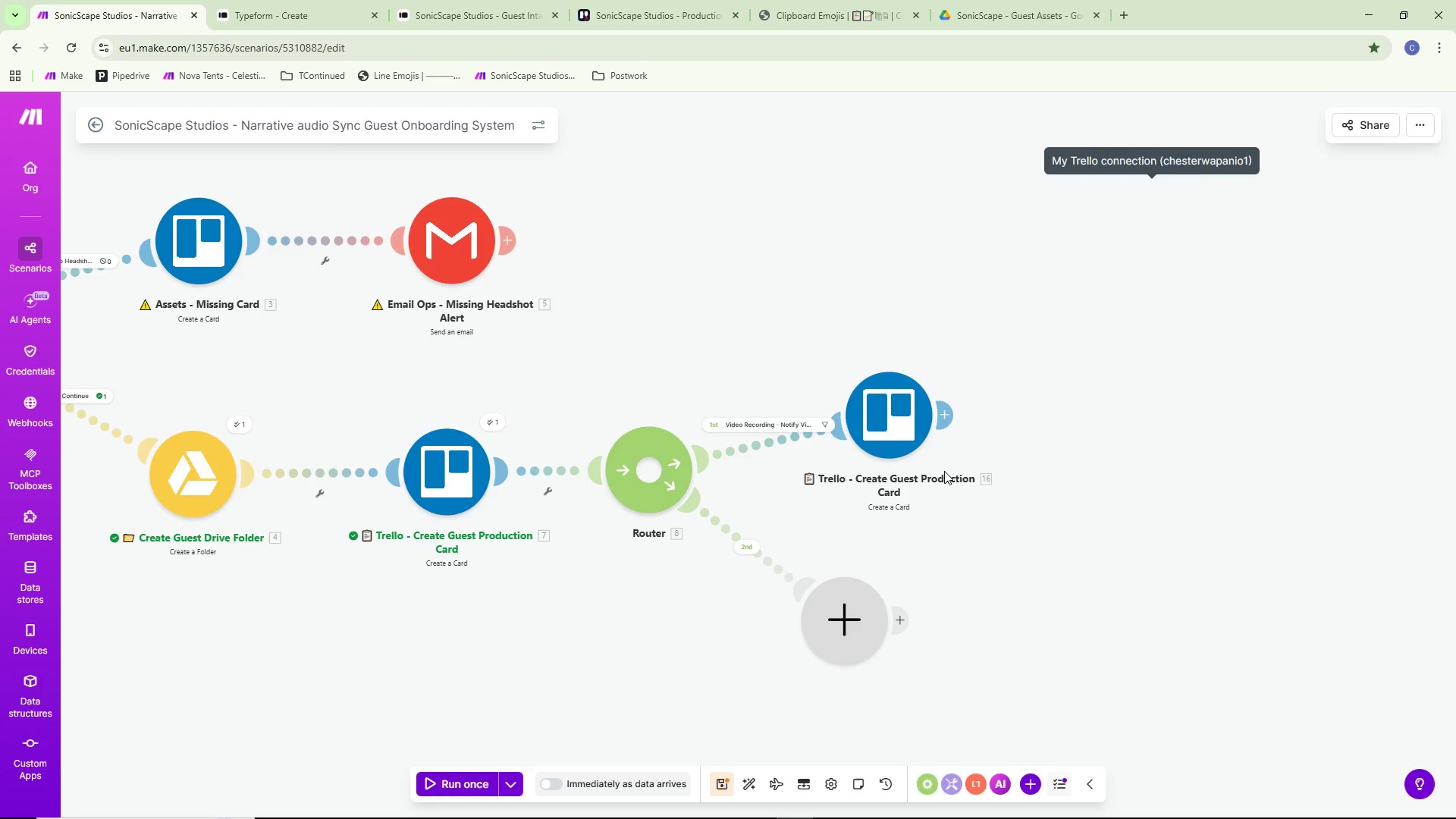 
wait(7.7)
 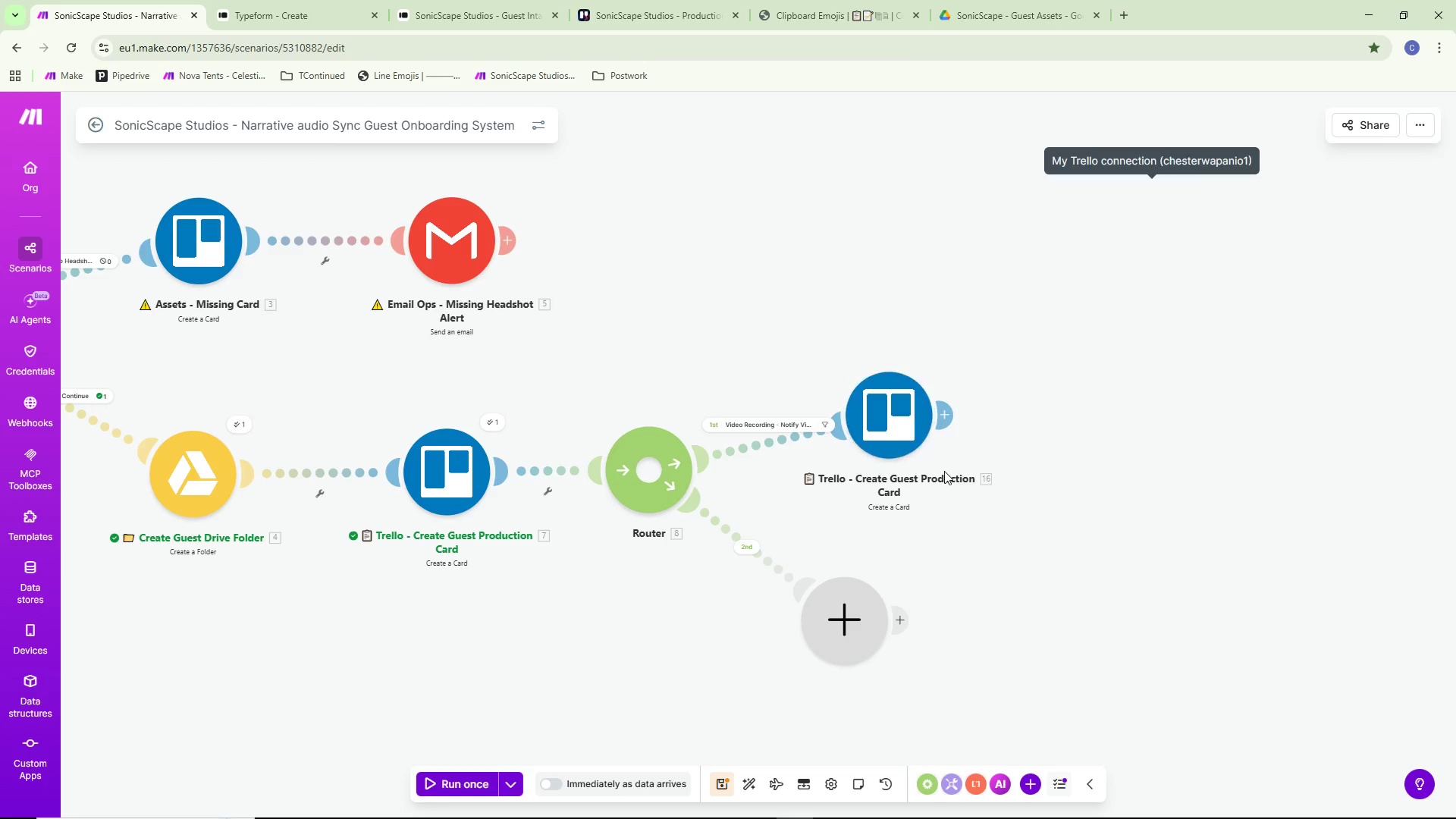 
left_click_drag(start_coordinate=[885, 431], to_coordinate=[939, 431])
 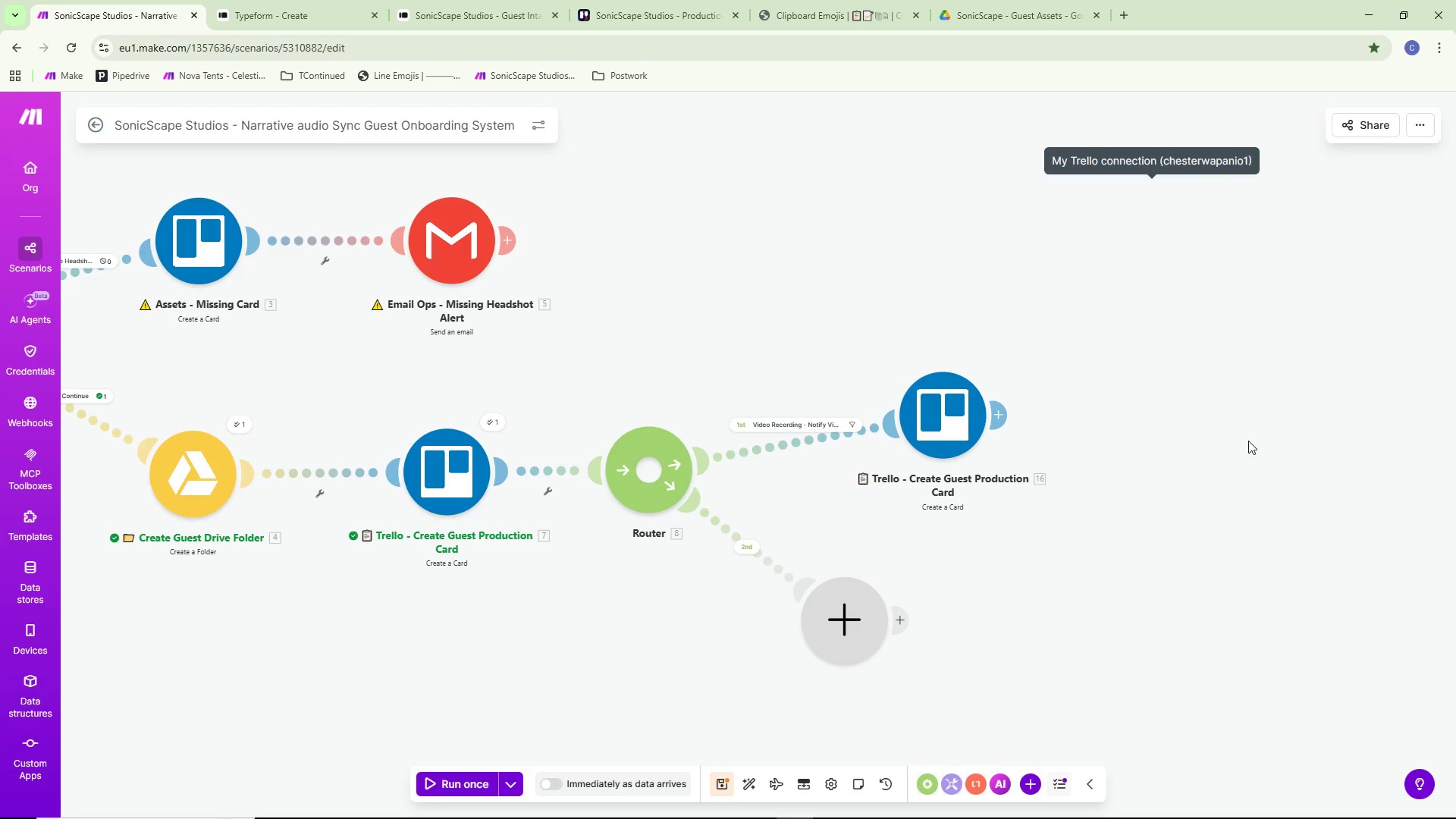 
wait(37.72)
 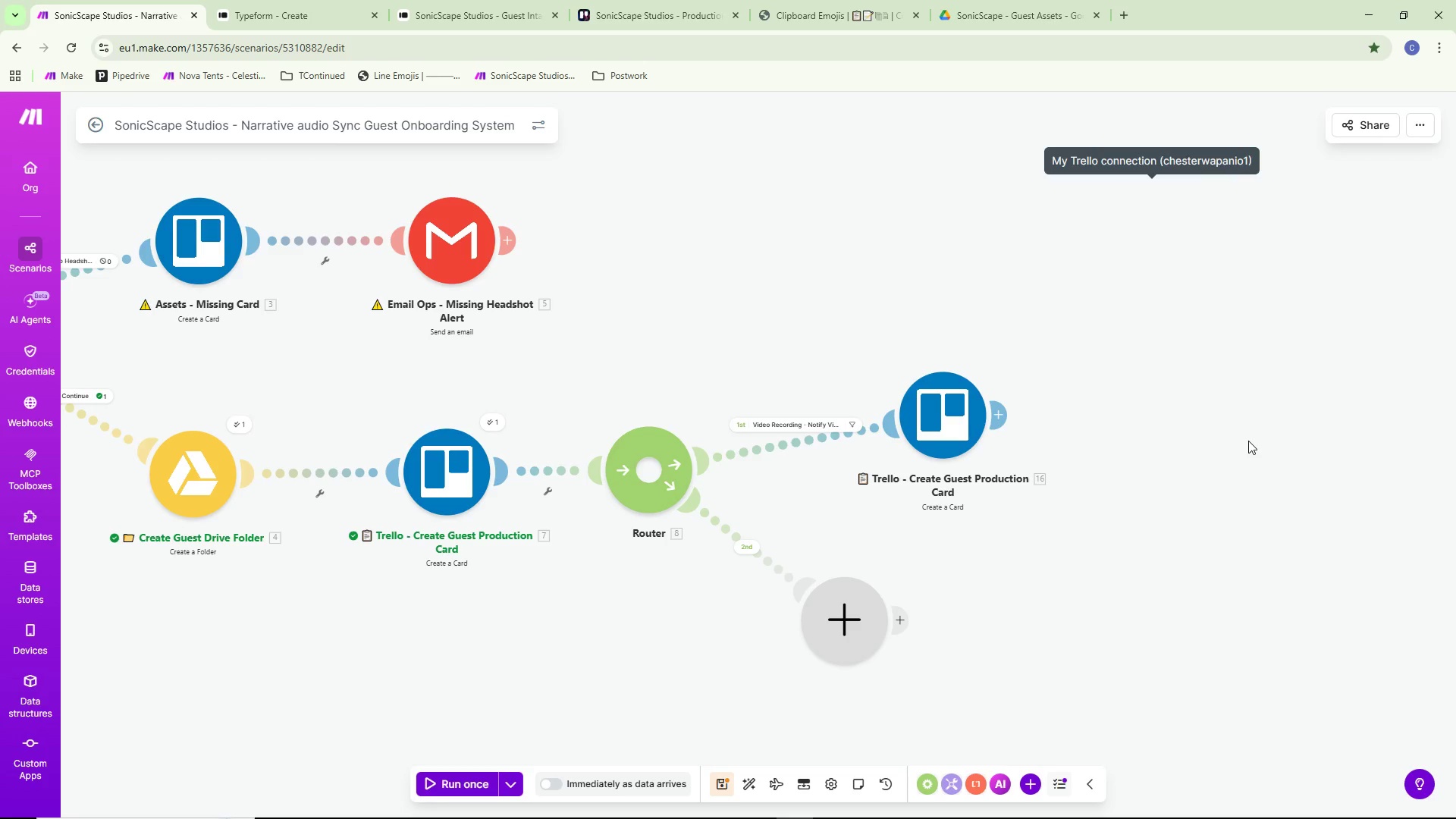 
left_click_drag(start_coordinate=[943, 441], to_coordinate=[943, 431])
 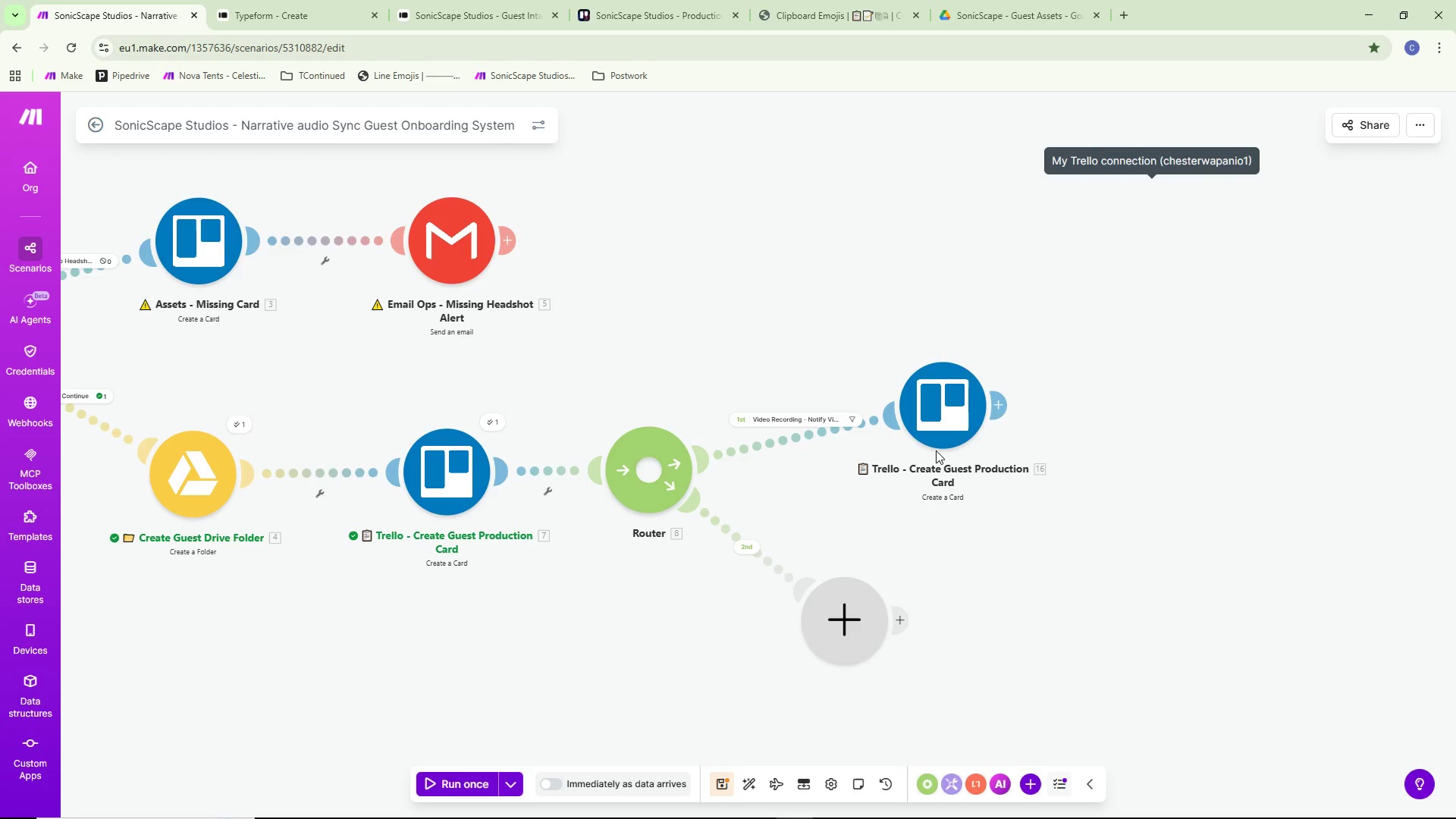 
wait(6.39)
 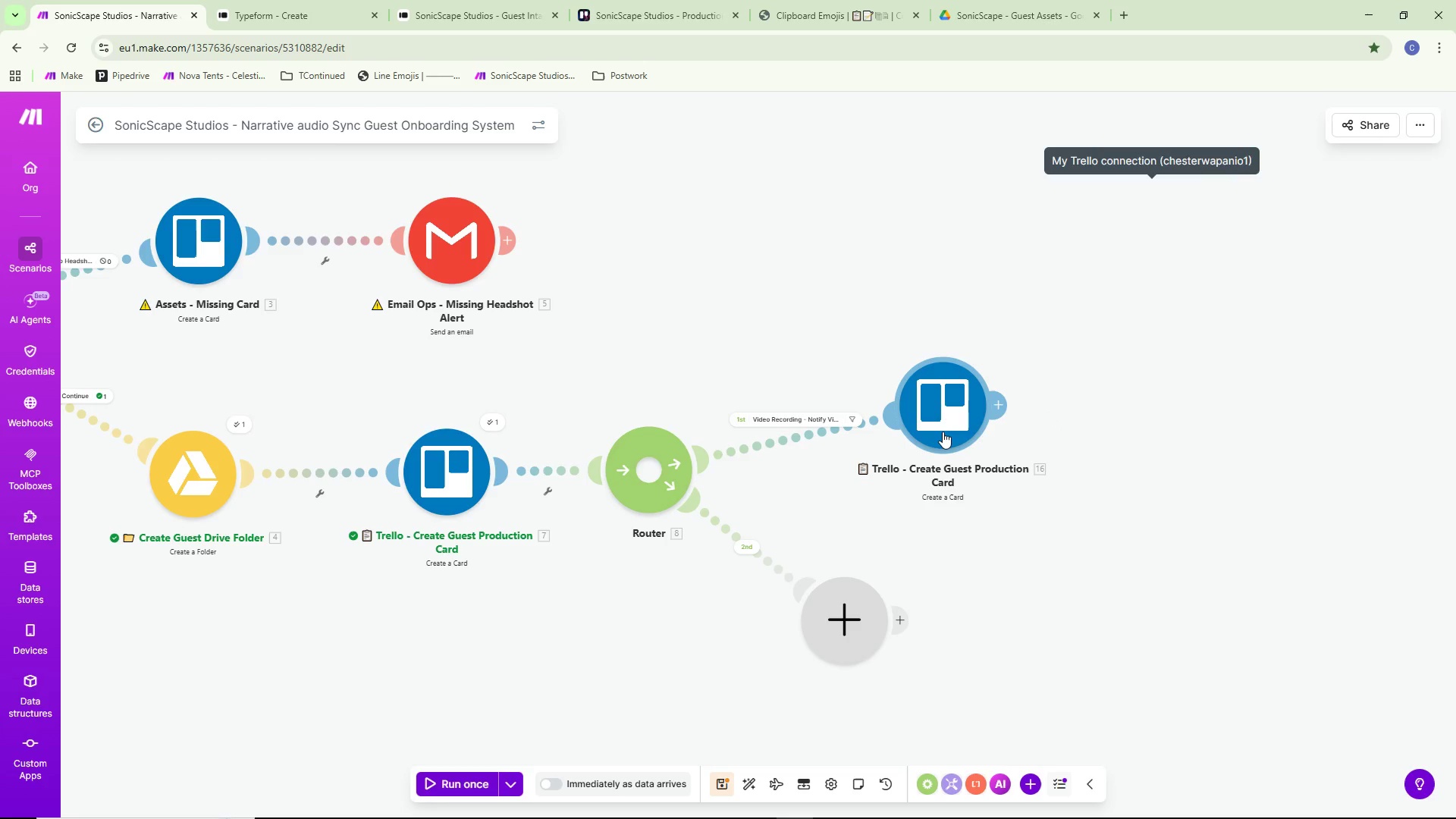 
left_click_drag(start_coordinate=[938, 433], to_coordinate=[936, 438])
 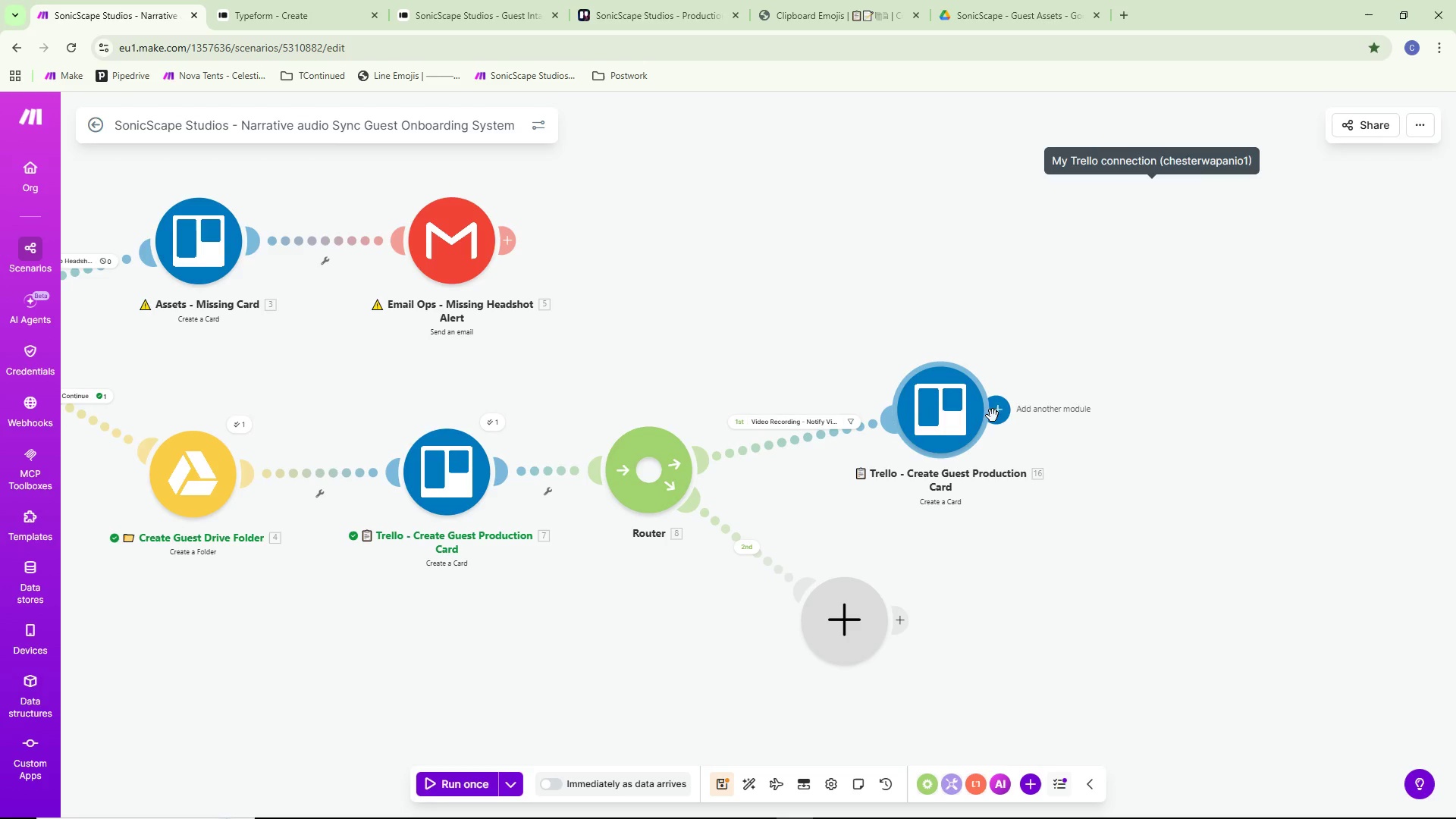 
left_click([1002, 419])
 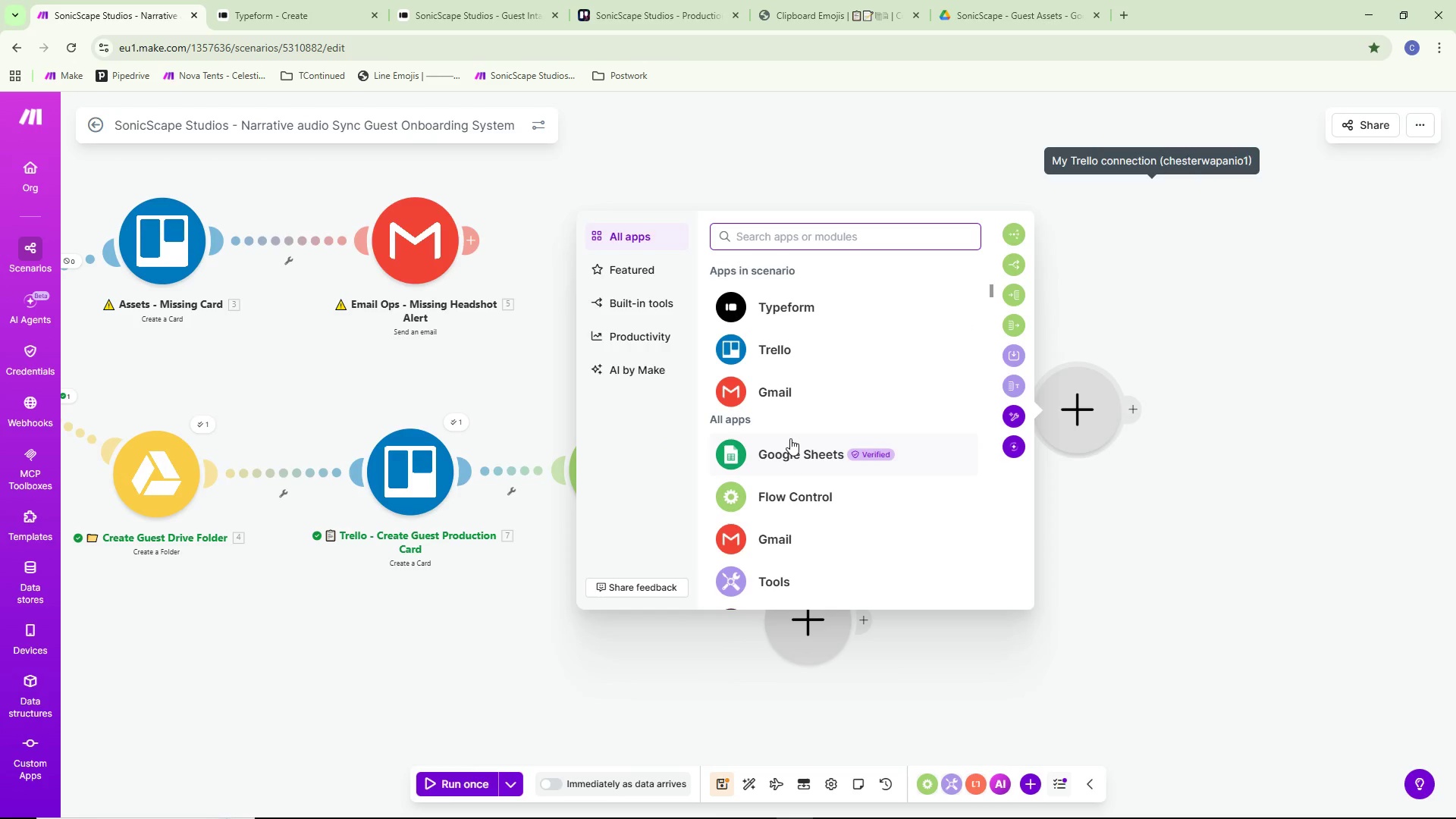 
type(slack)
 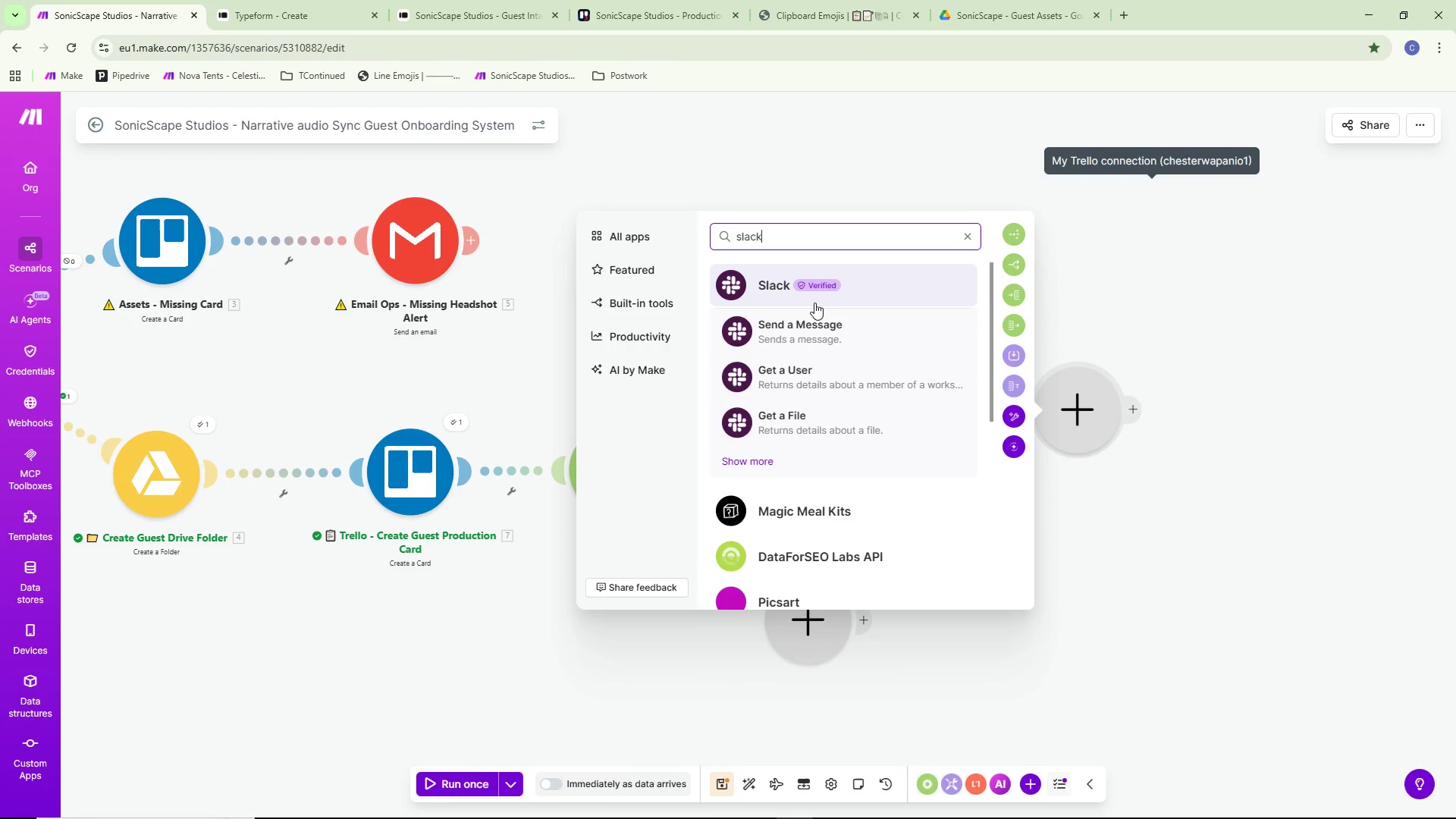 
left_click([811, 317])
 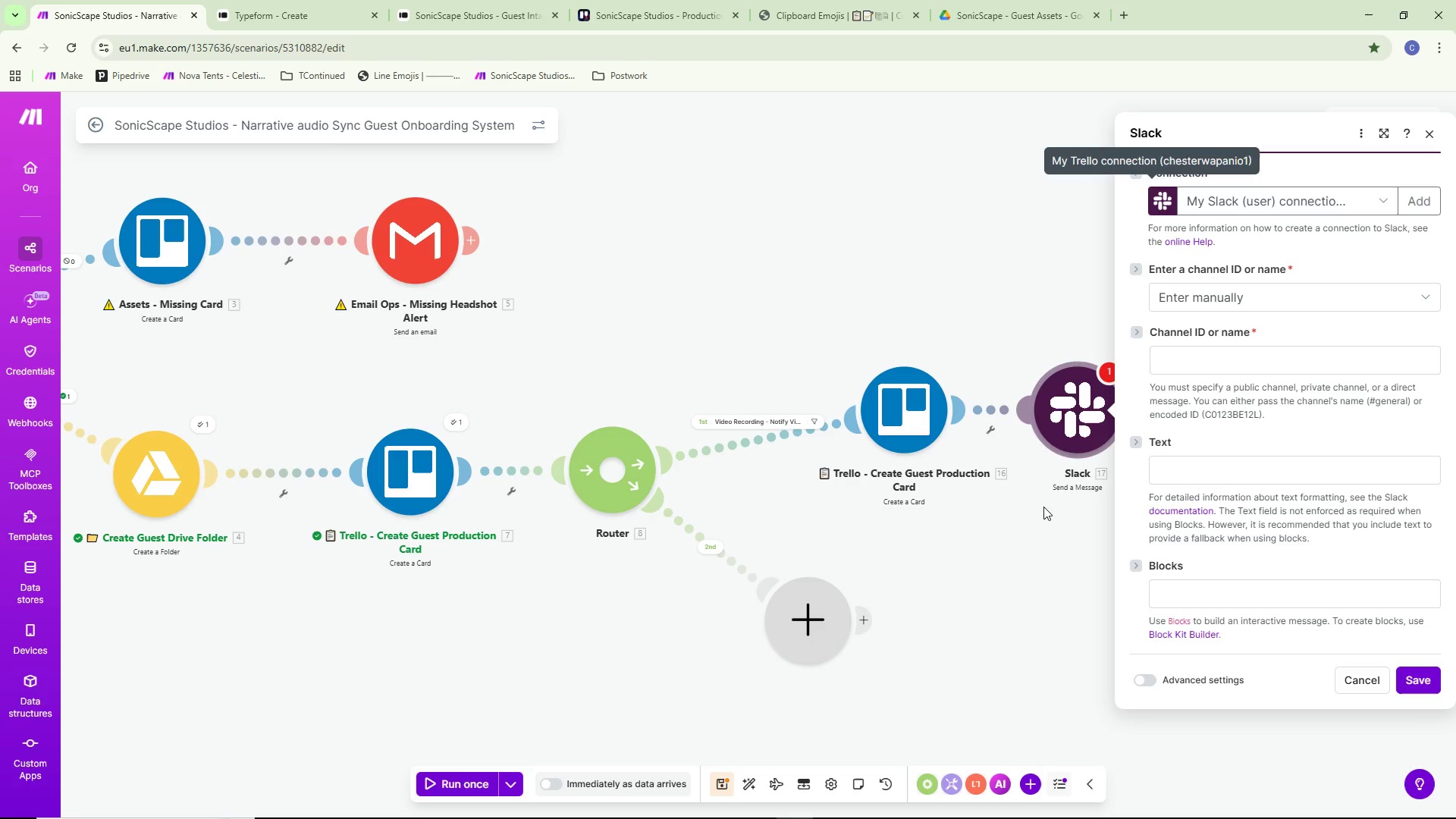 
wait(17.69)
 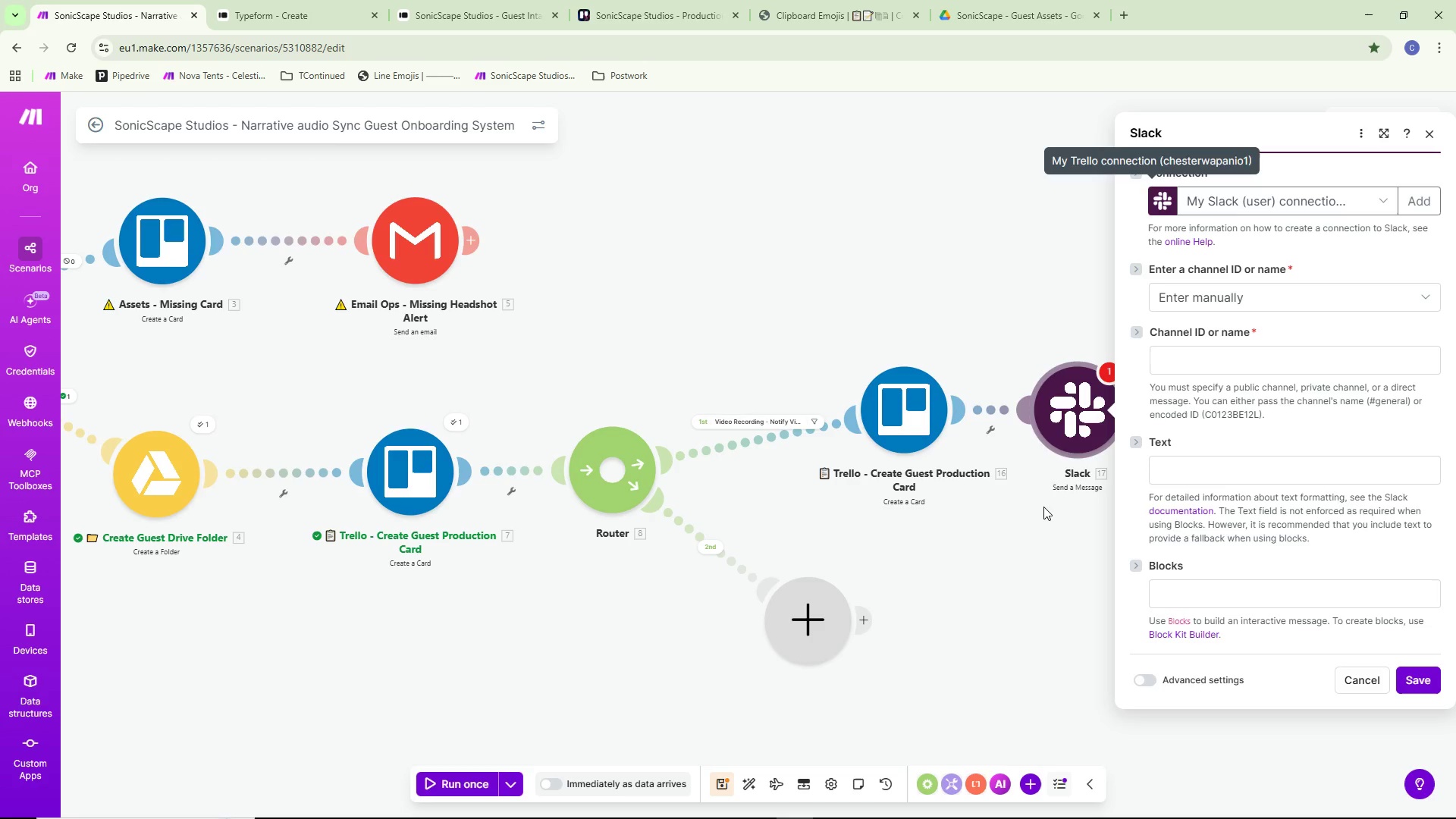 
left_click_drag(start_coordinate=[629, 0], to_coordinate=[633, 0])
 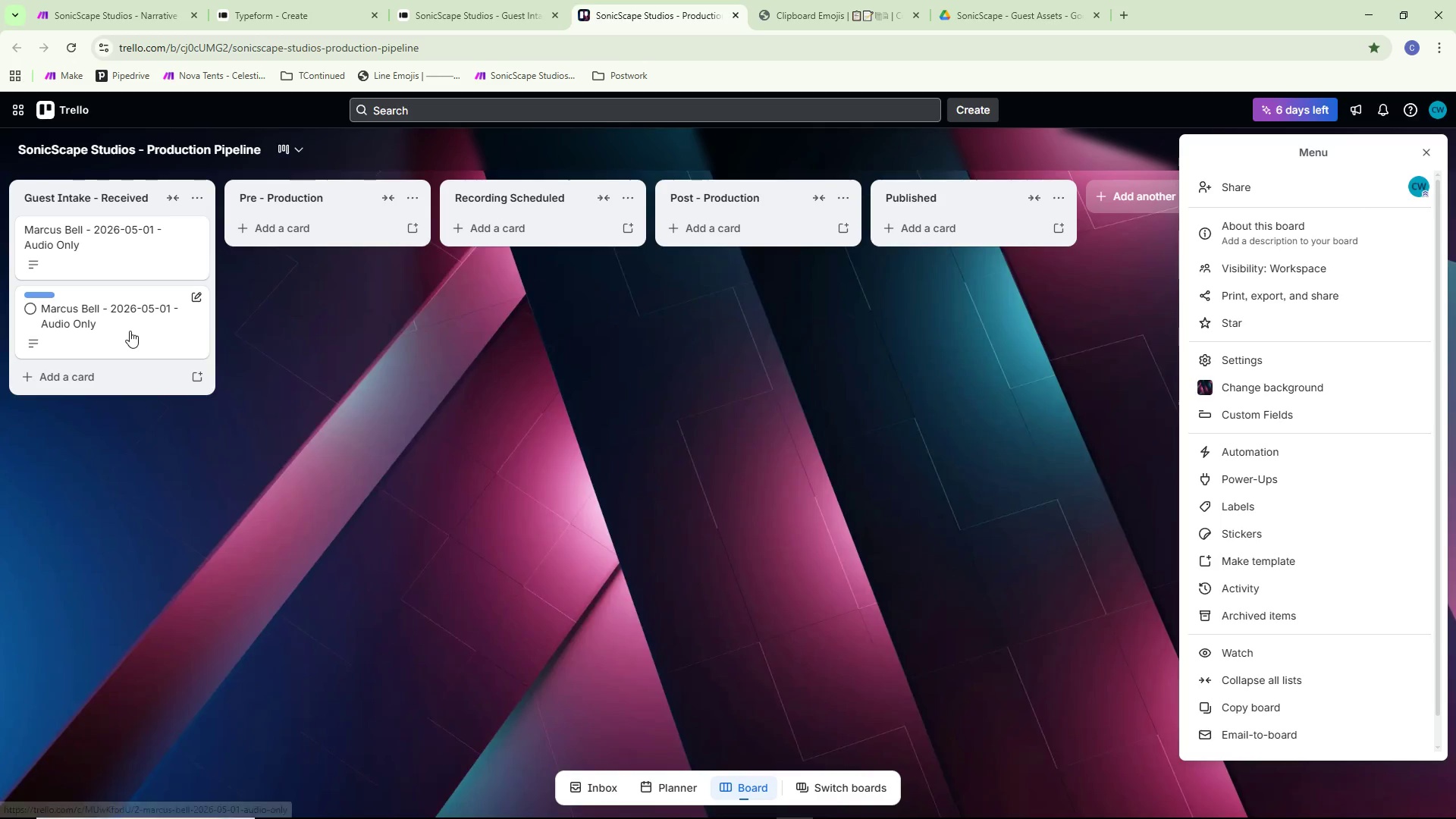 
wait(6.64)
 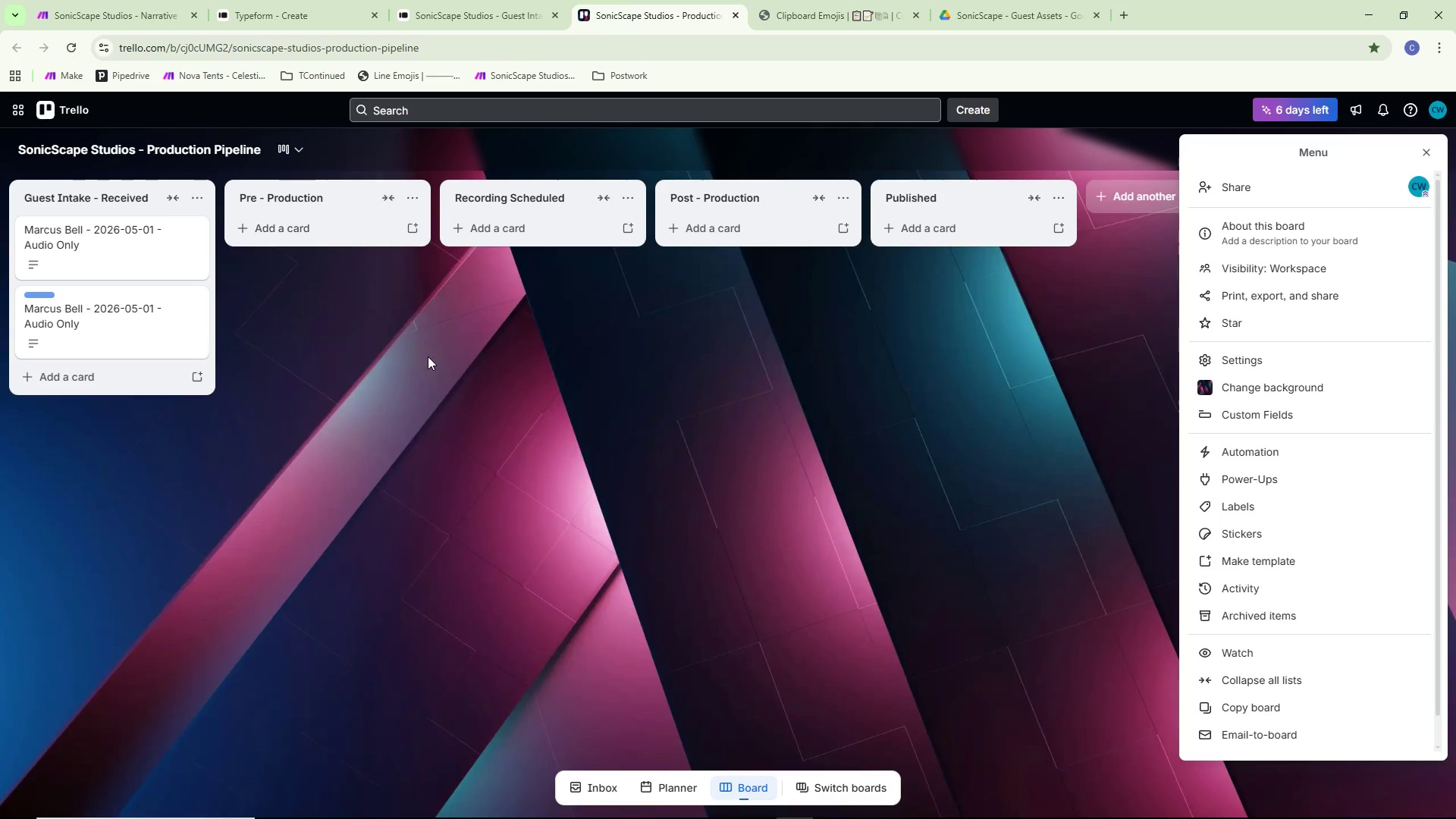 
right_click([148, 329])
 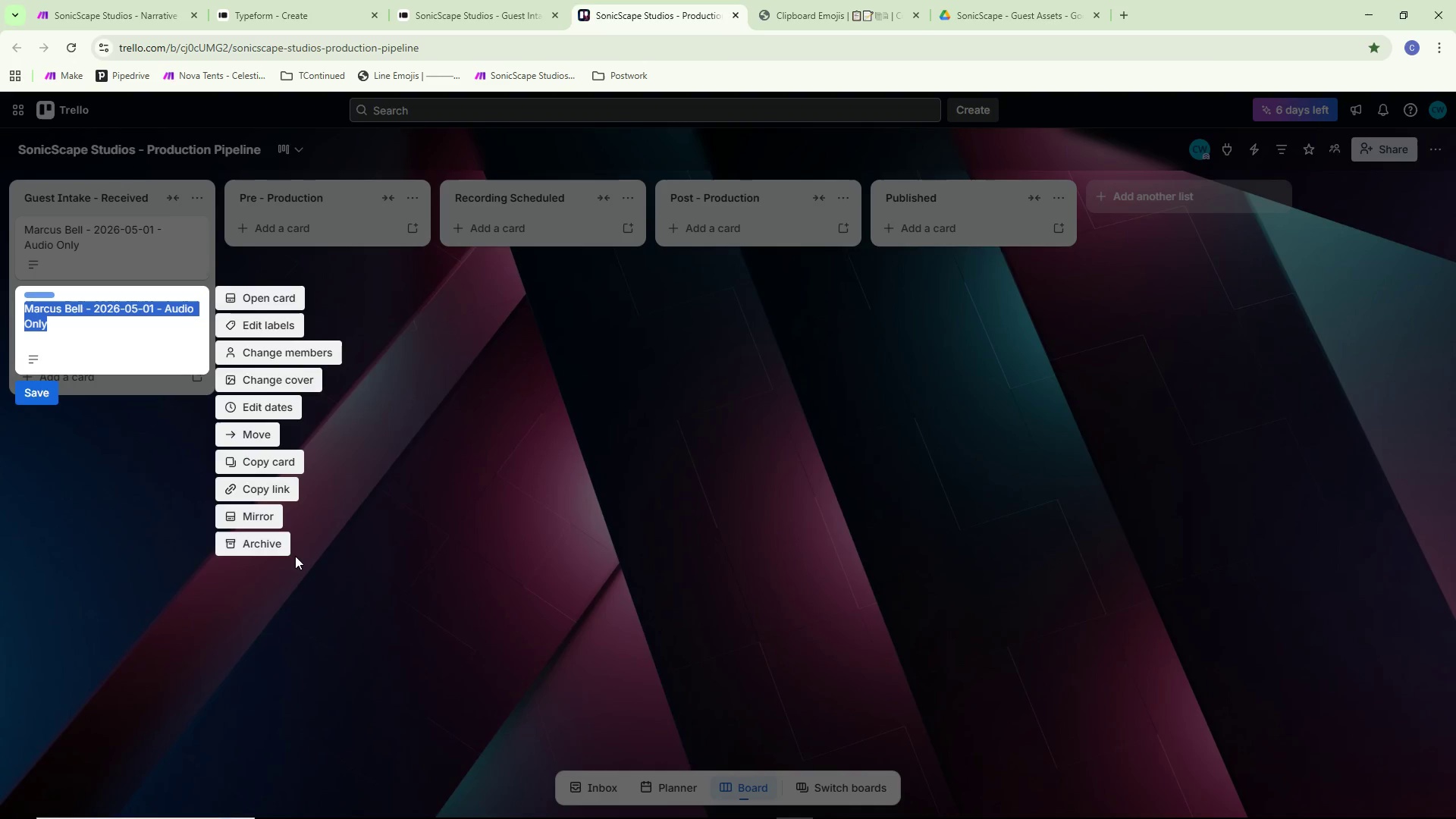 
left_click([272, 541])
 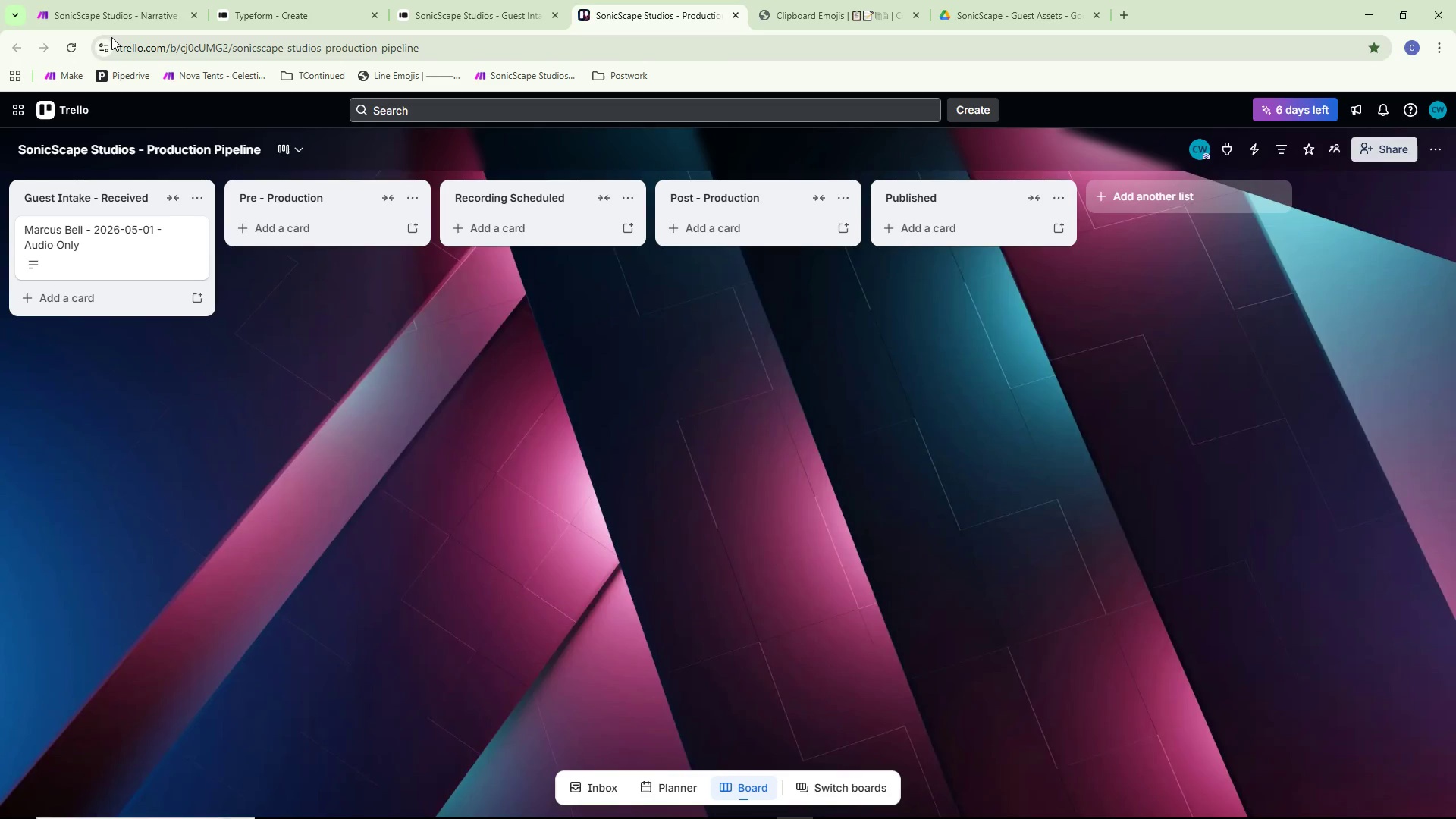 
left_click([108, 19])
 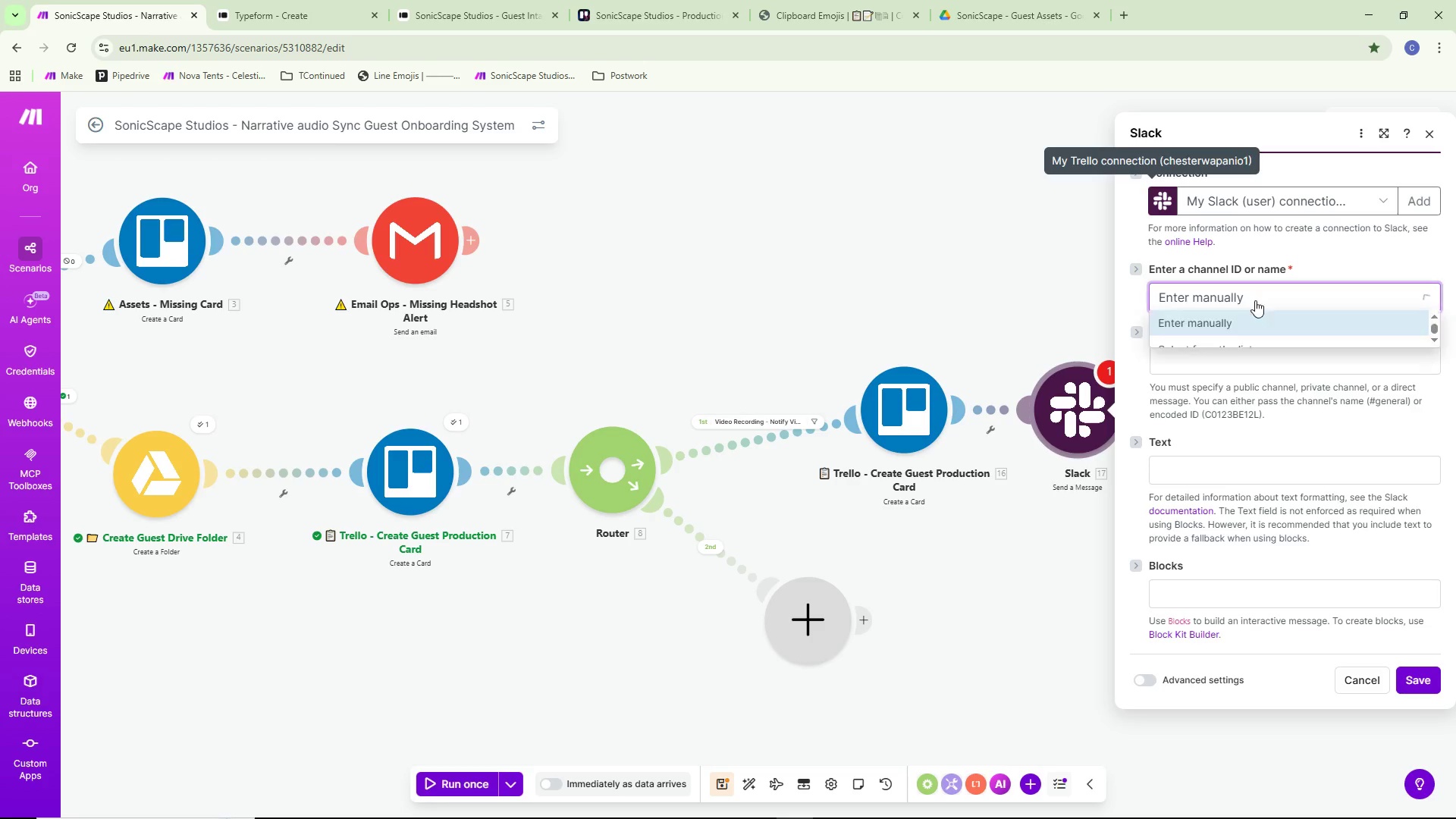 
left_click([1247, 345])
 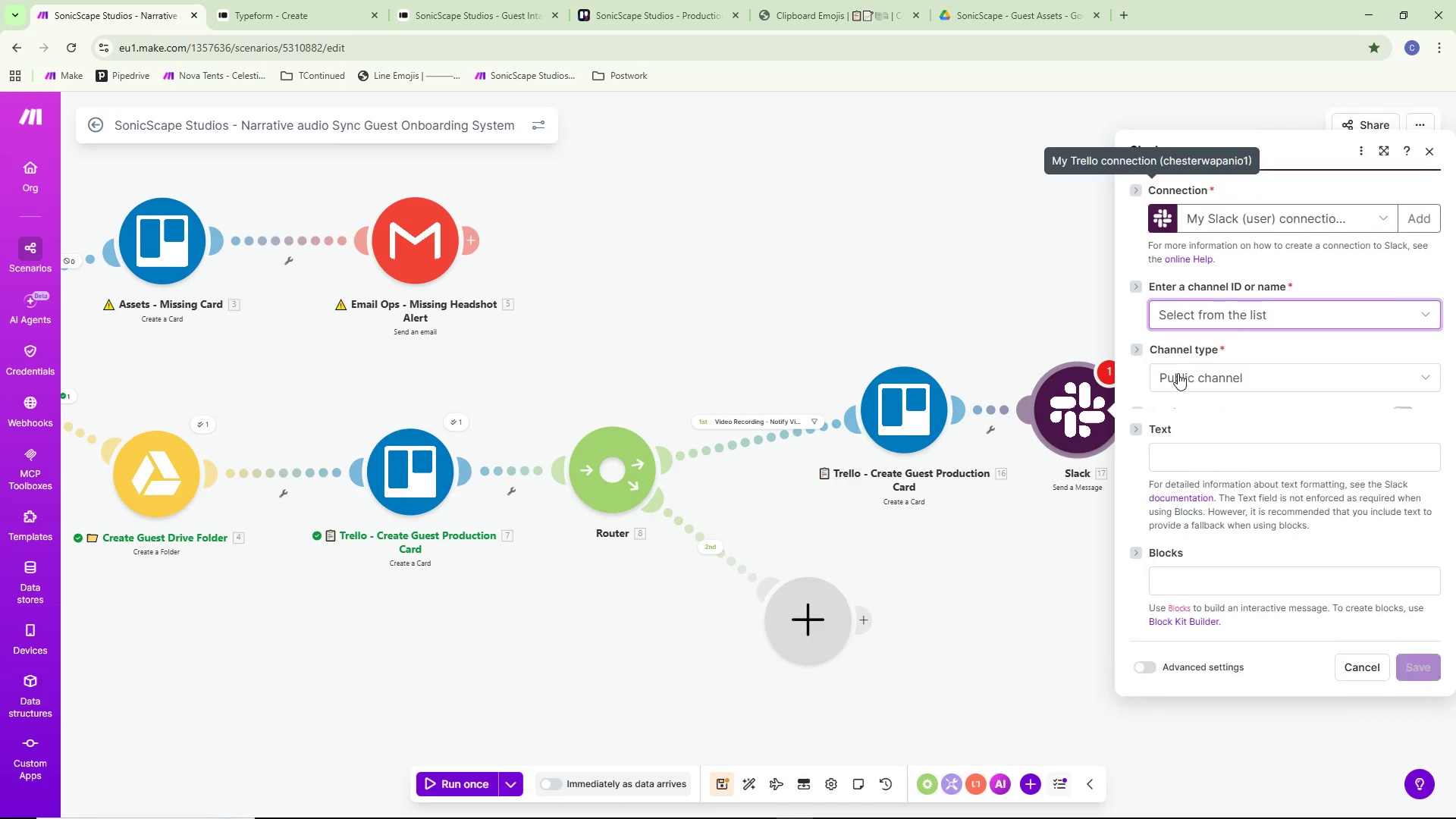 
left_click([1196, 409])
 